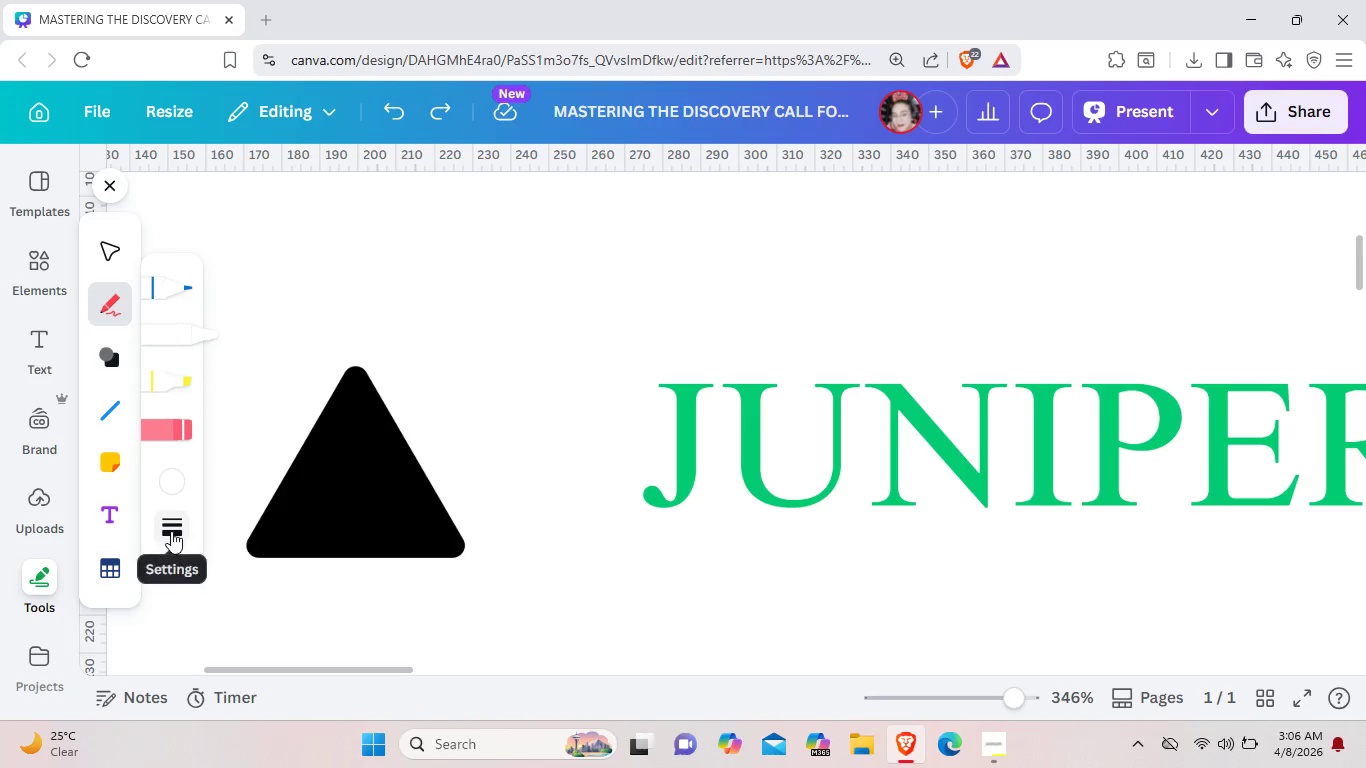 
left_click([171, 531])
 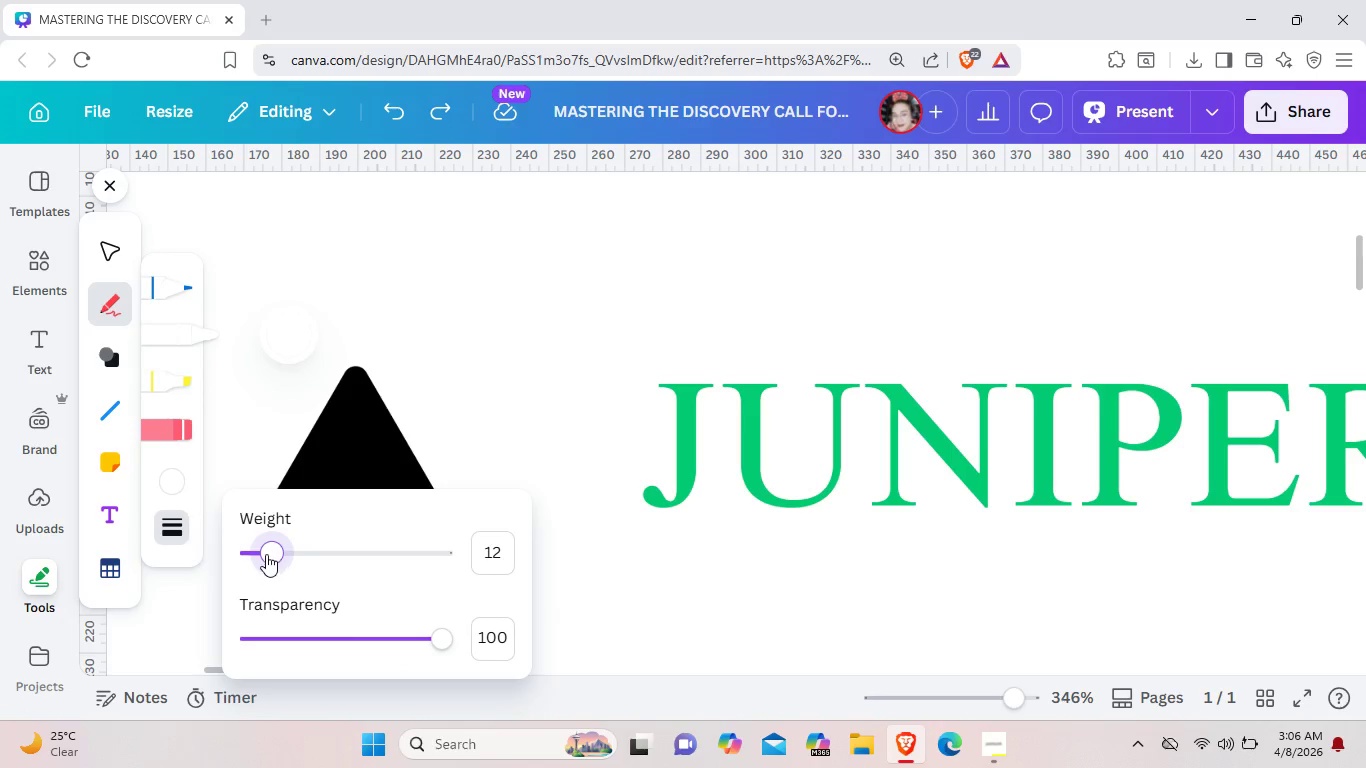 
left_click_drag(start_coordinate=[271, 553], to_coordinate=[259, 555])
 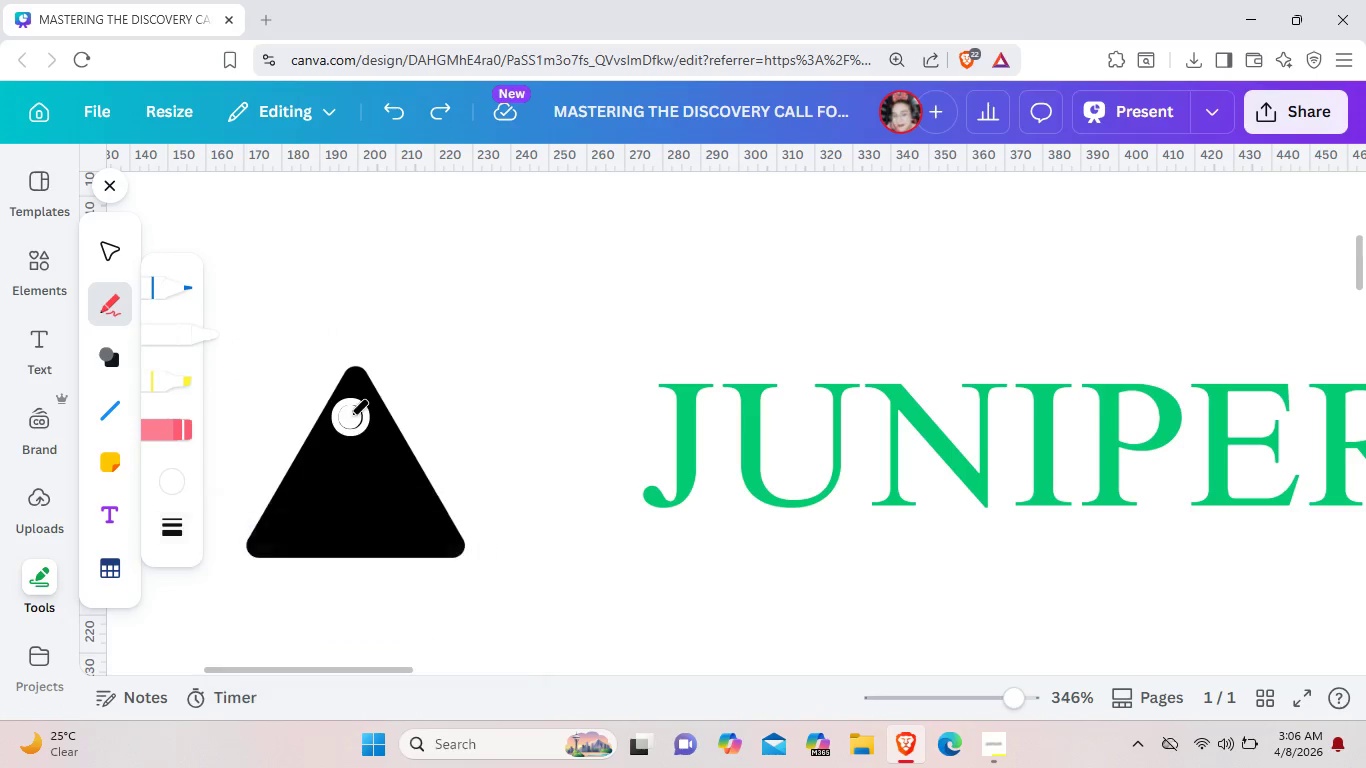 
left_click_drag(start_coordinate=[350, 417], to_coordinate=[371, 423])
 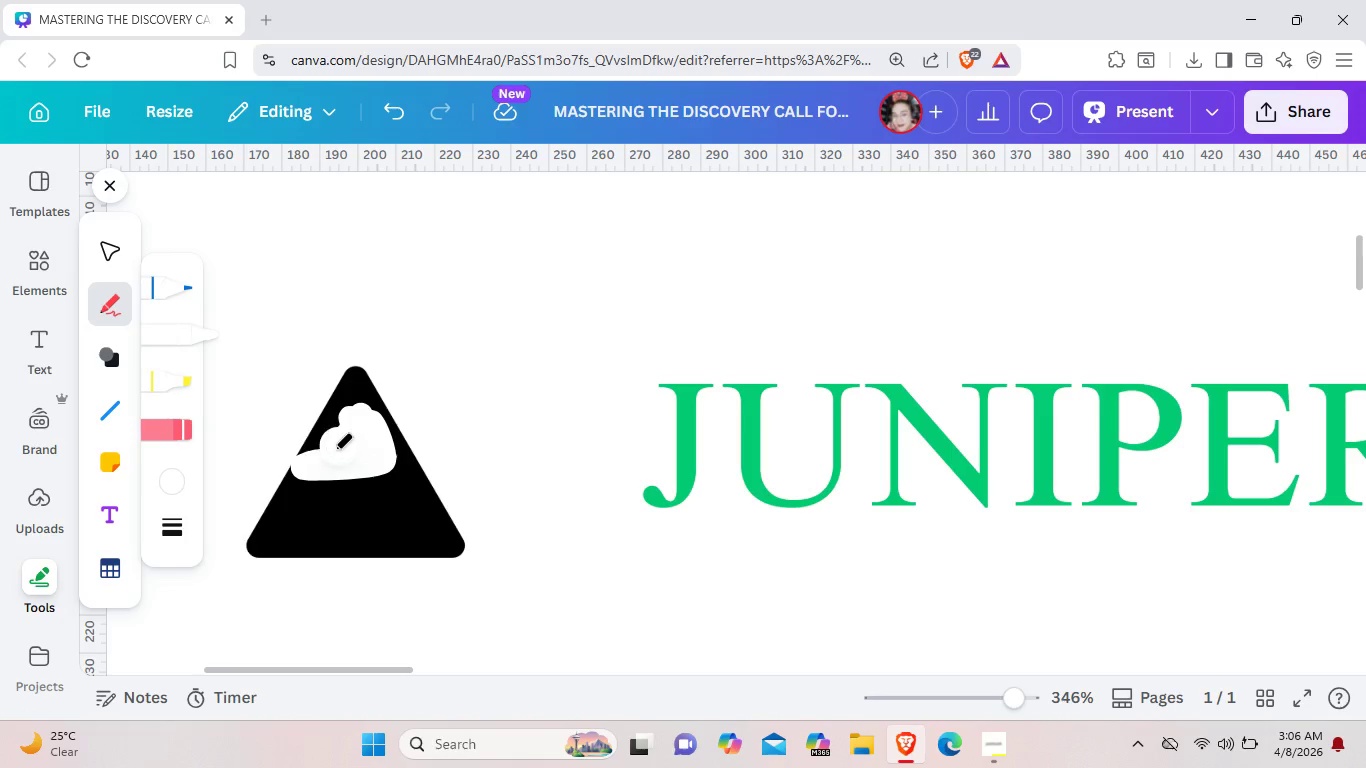 
left_click_drag(start_coordinate=[361, 414], to_coordinate=[334, 455])
 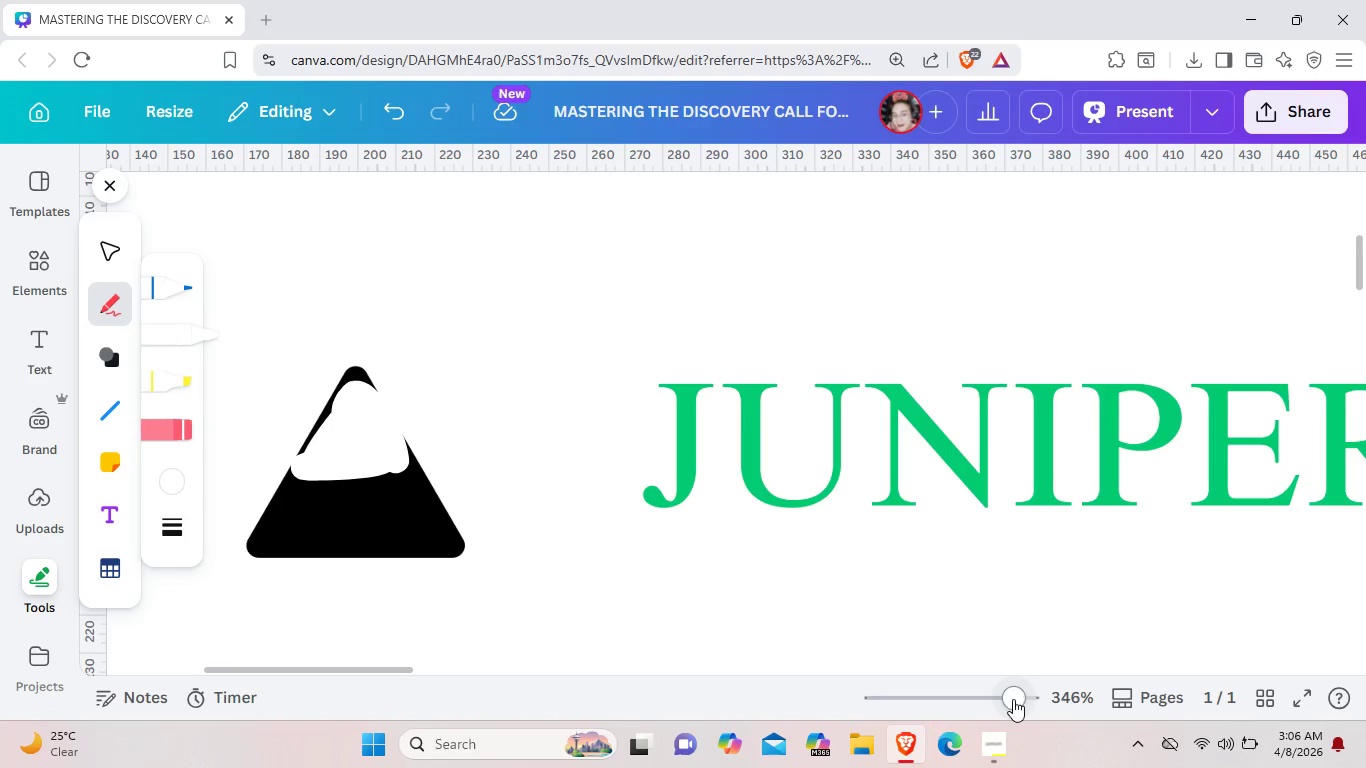 
left_click_drag(start_coordinate=[1013, 699], to_coordinate=[1019, 702])
 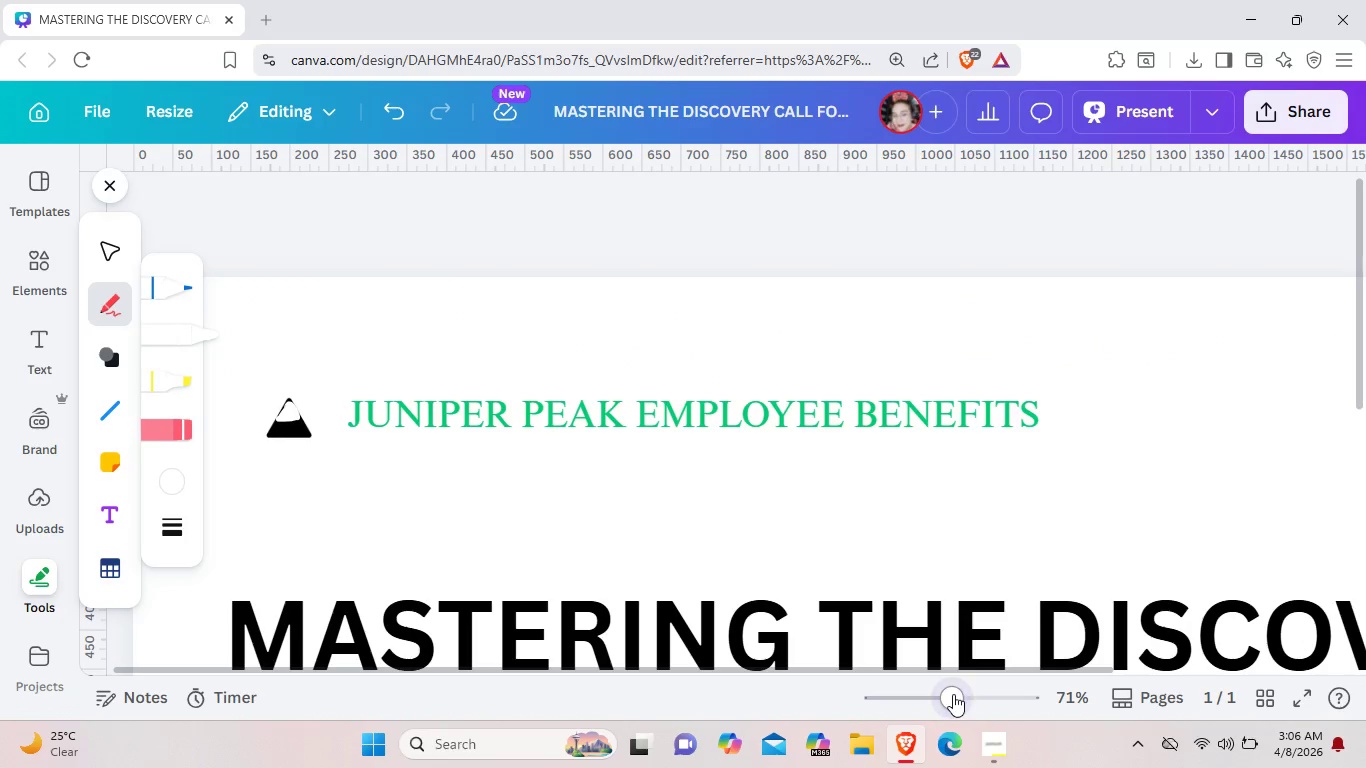 
left_click([952, 694])
 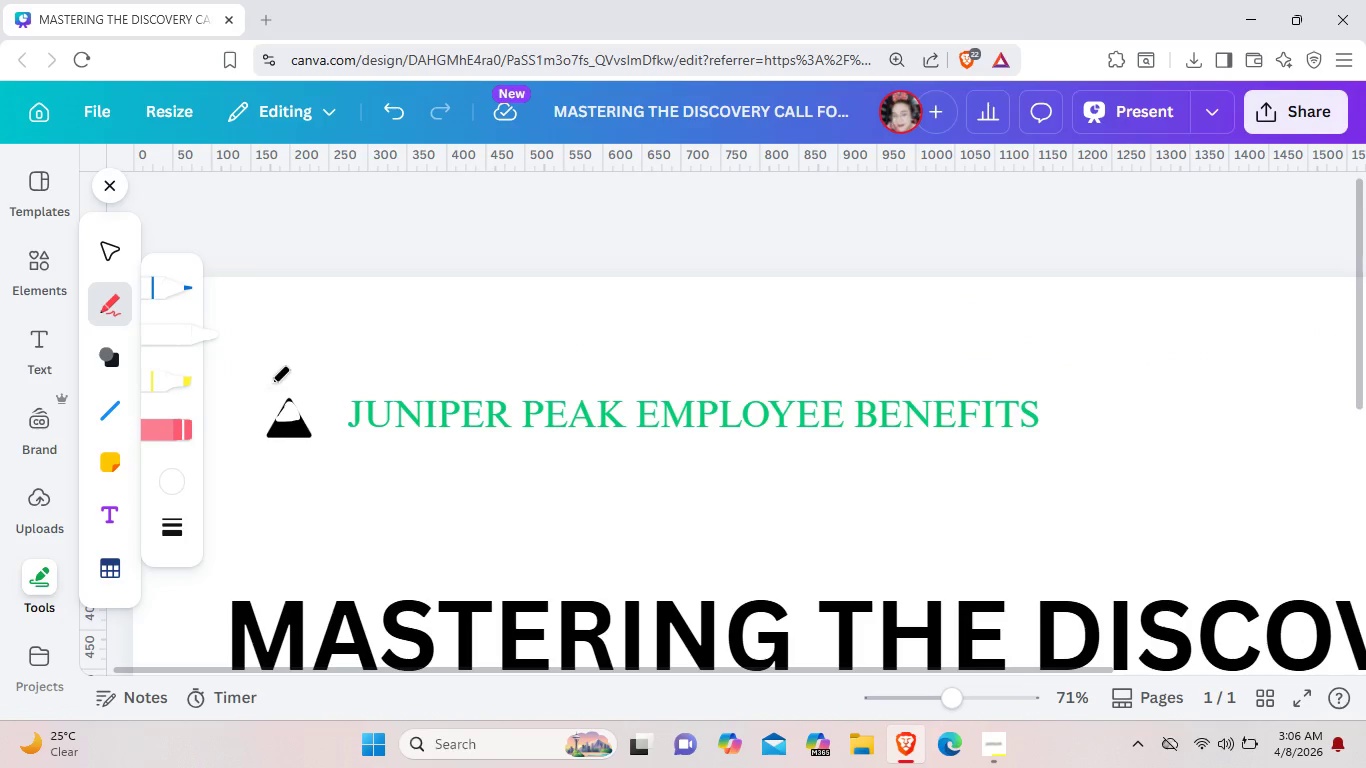 
left_click([271, 383])
 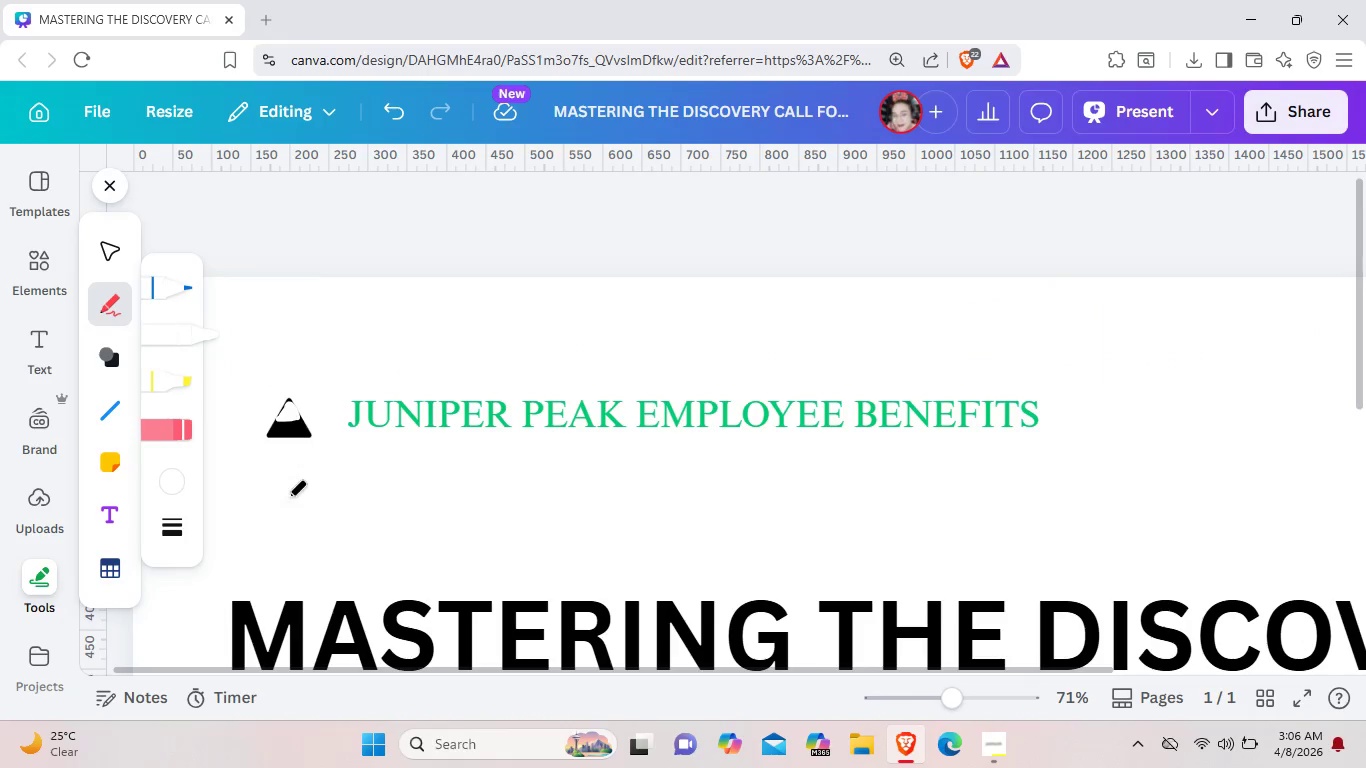 
left_click([288, 497])
 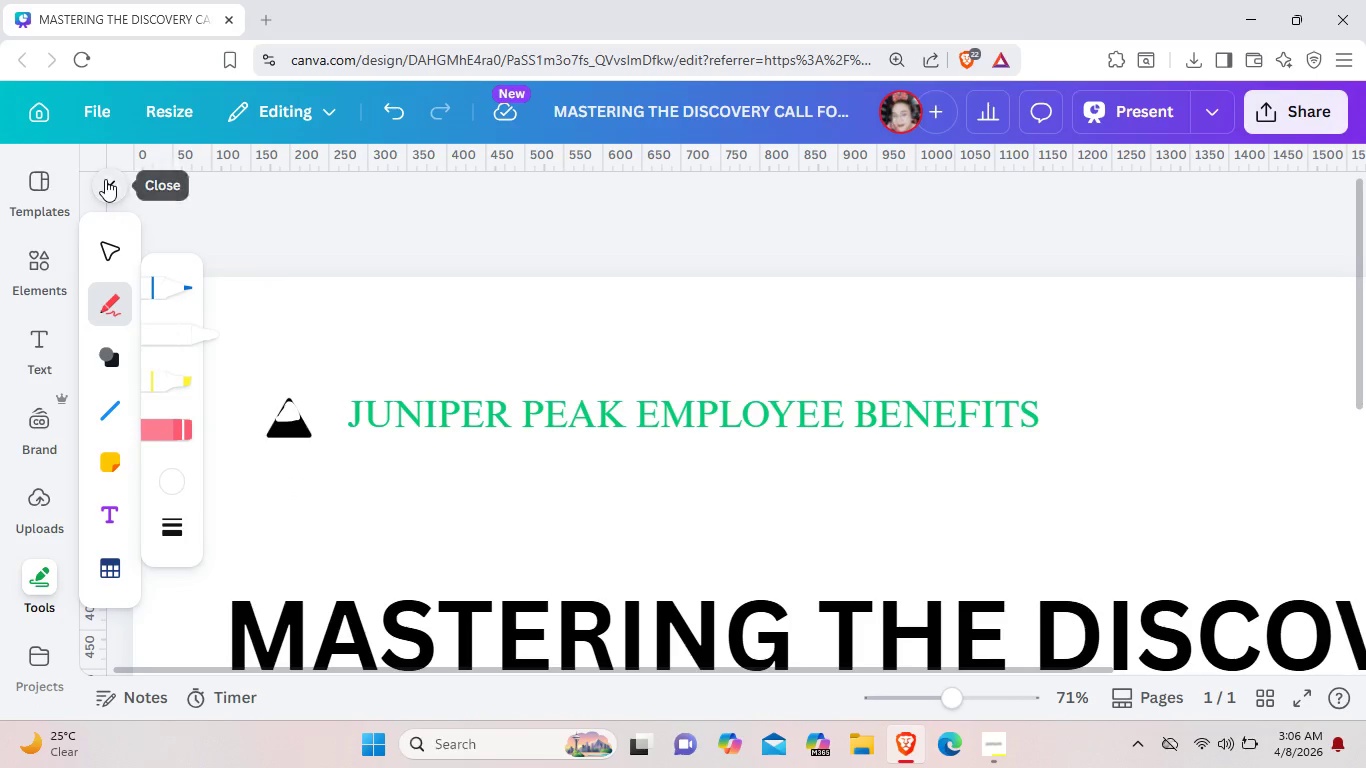 
left_click([105, 179])
 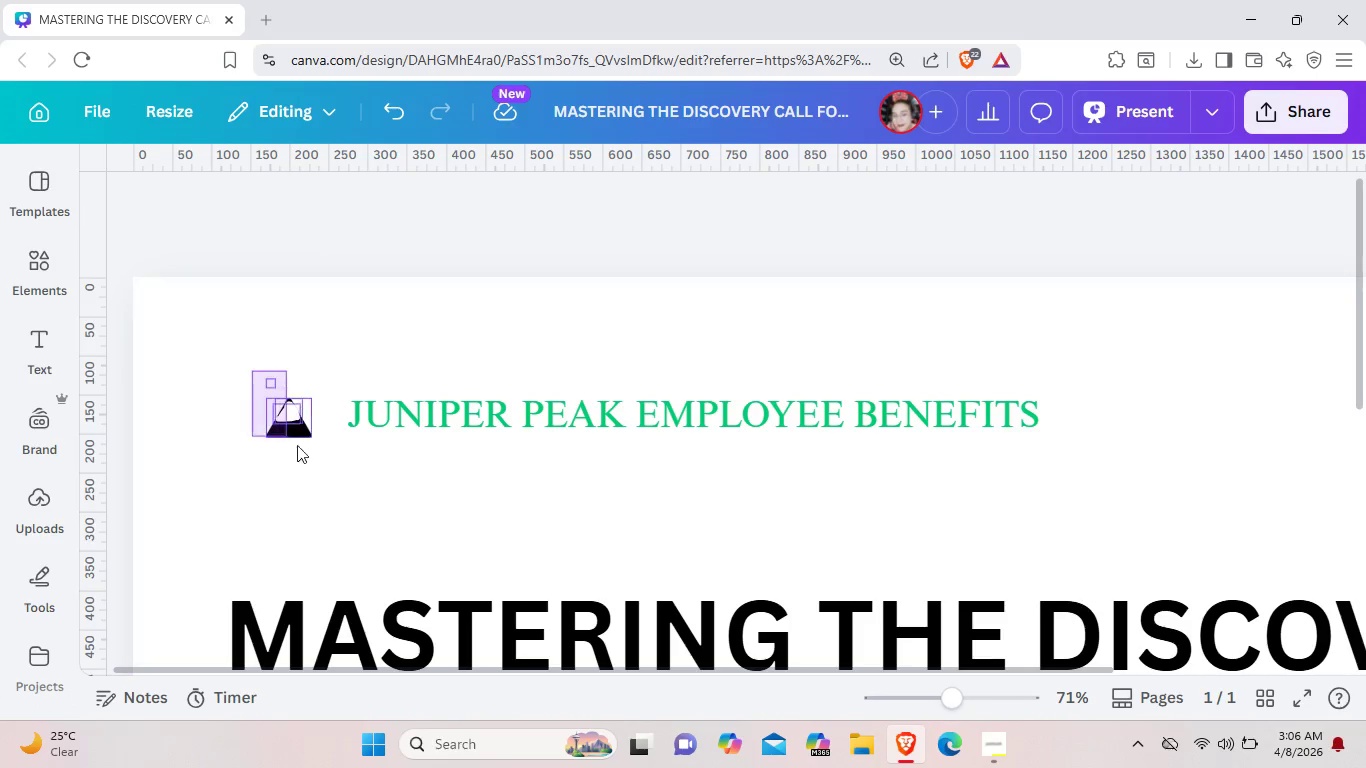 
left_click_drag(start_coordinate=[252, 371], to_coordinate=[314, 455])
 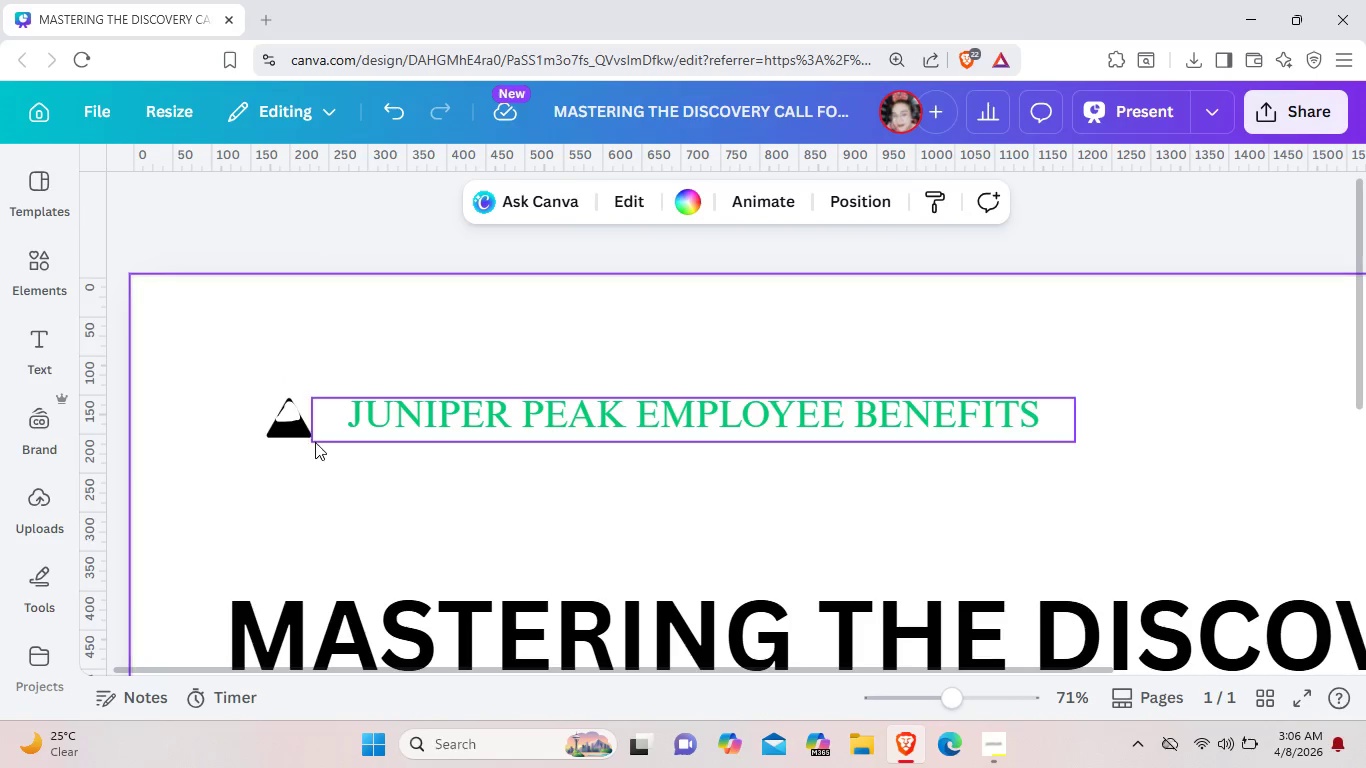 
left_click([315, 454])
 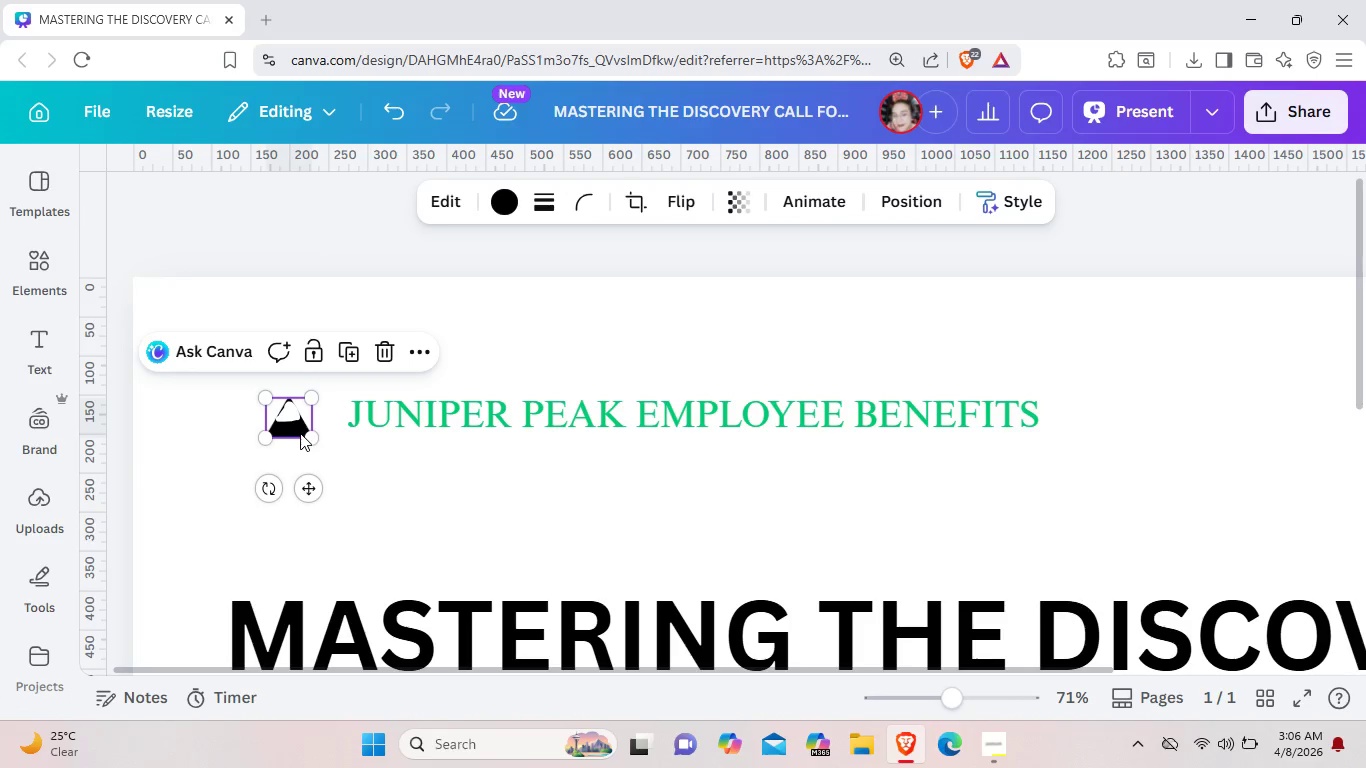 
left_click([300, 433])
 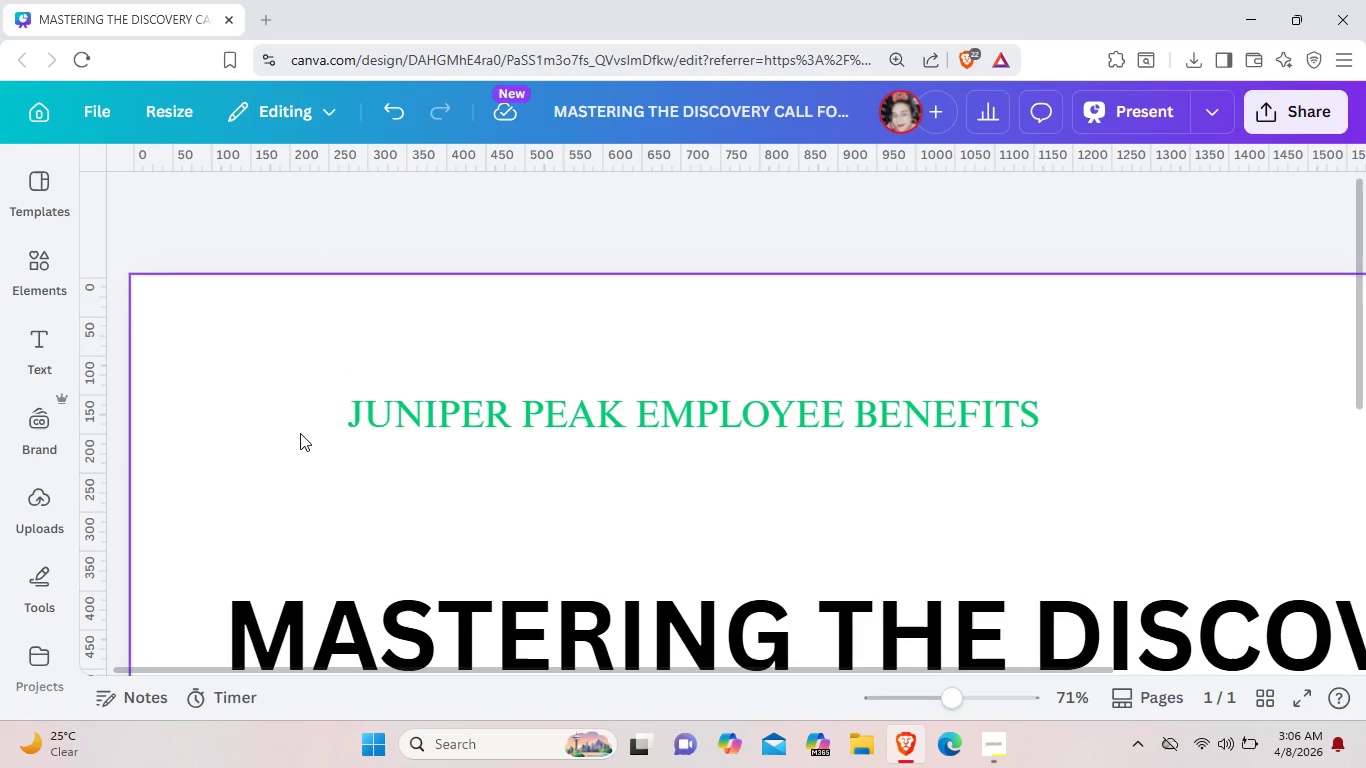 
key(Backspace)
 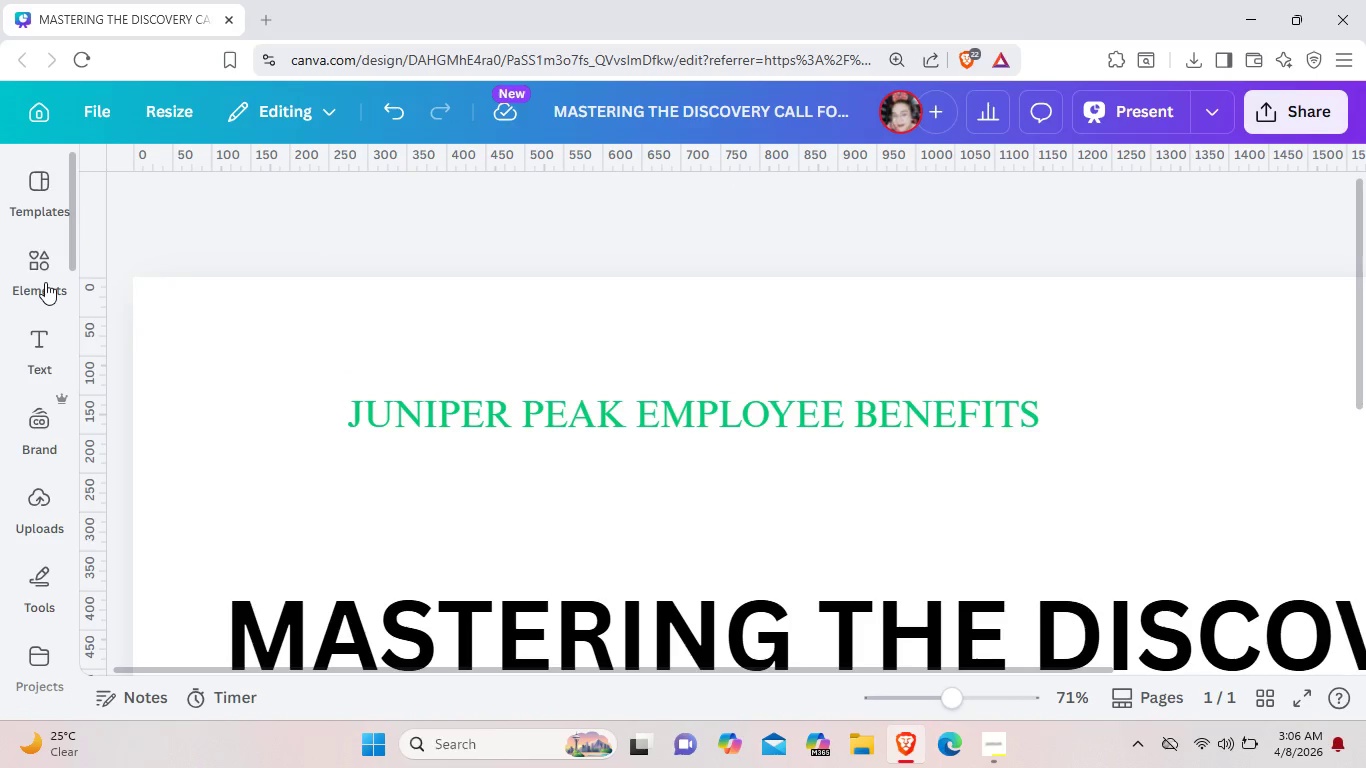 
left_click([45, 282])
 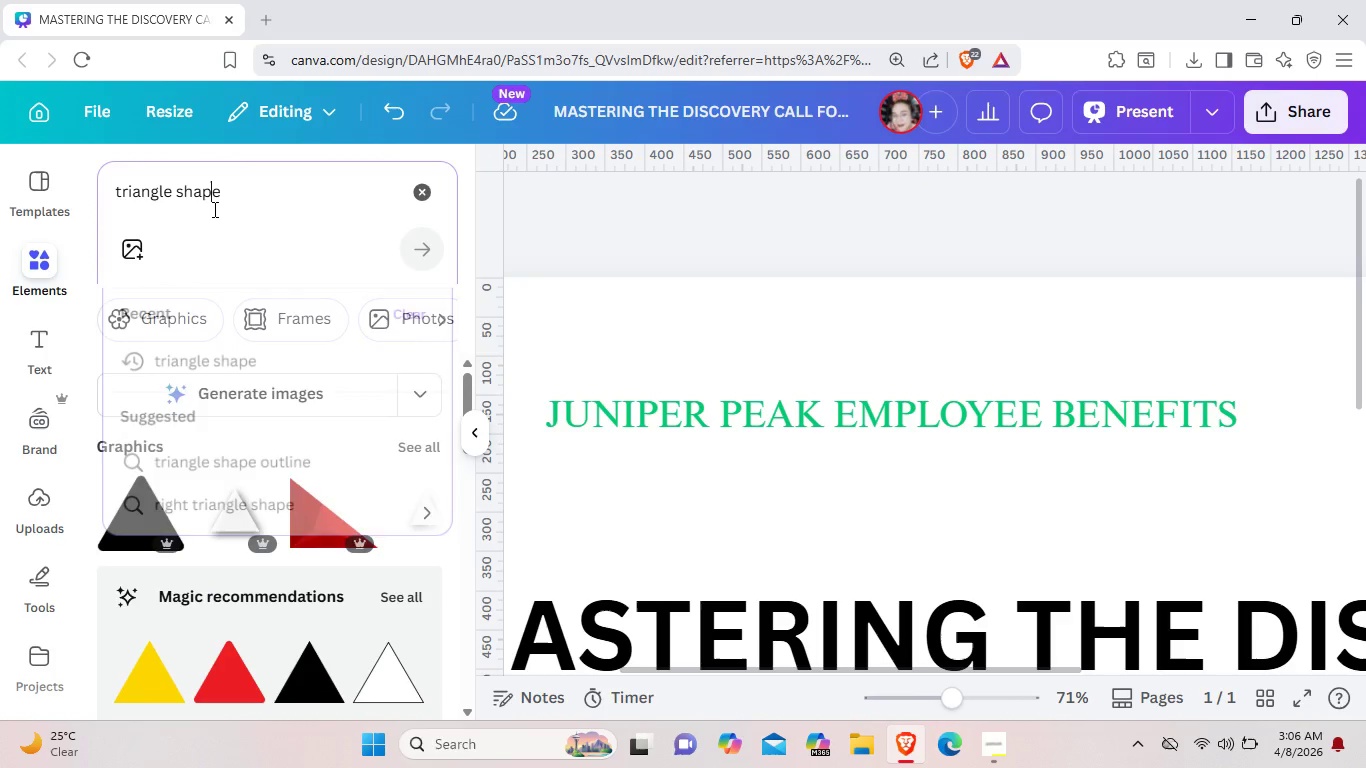 
left_click([213, 209])
 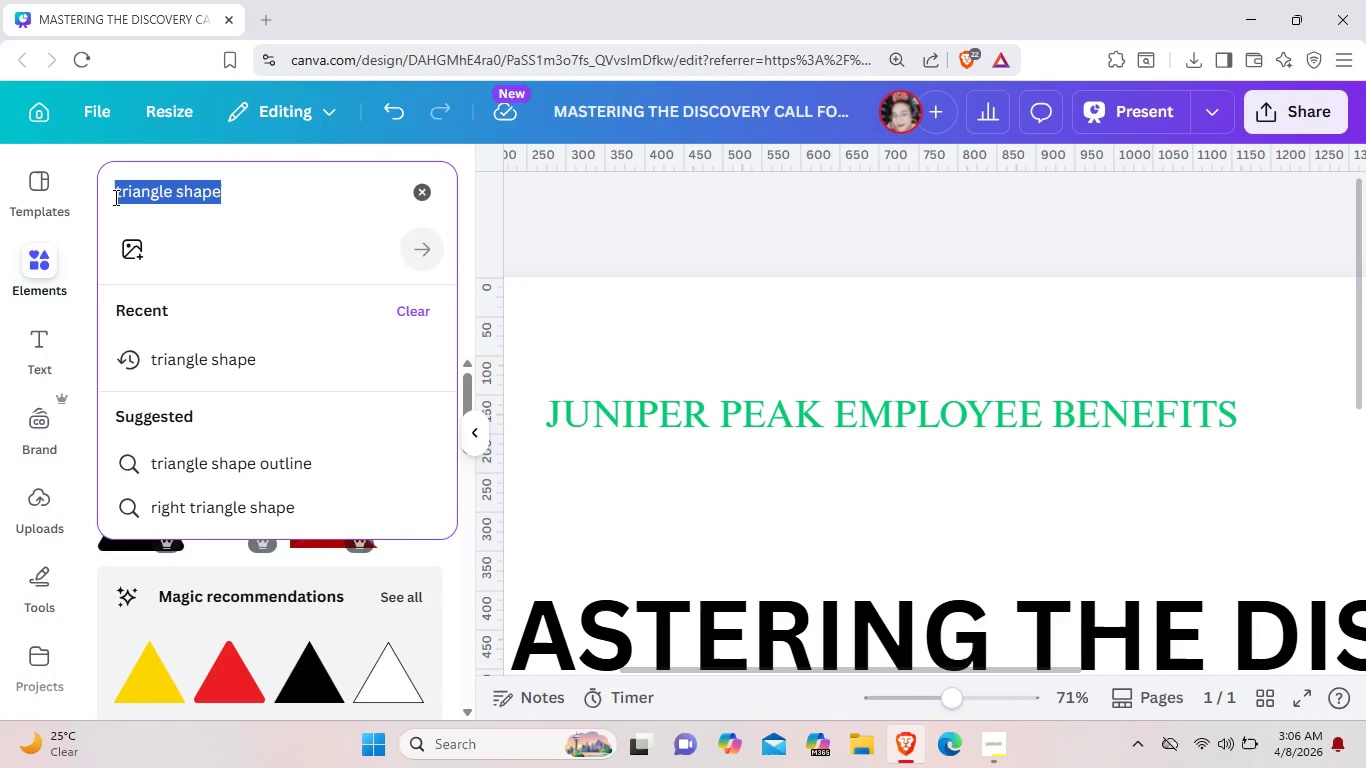 
left_click_drag(start_coordinate=[247, 197], to_coordinate=[112, 197])
 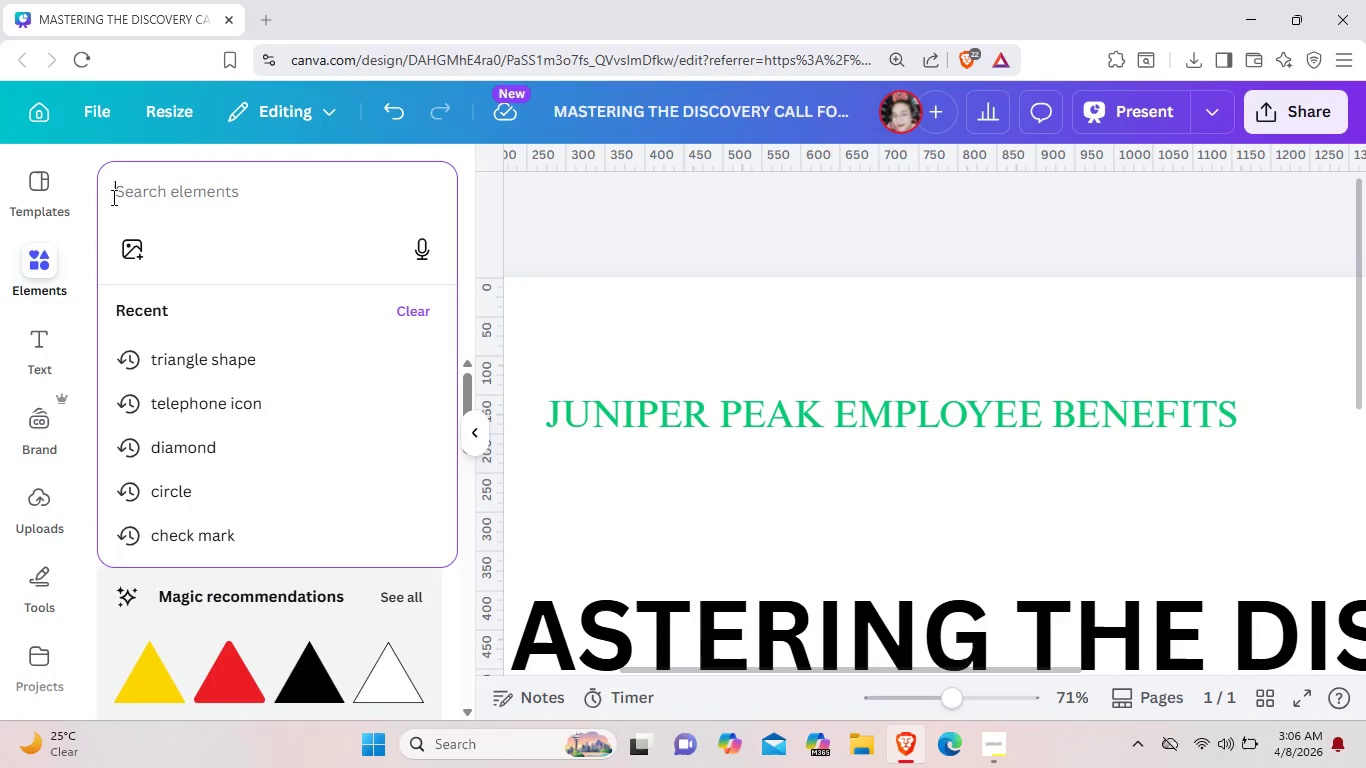 
key(Backspace)
 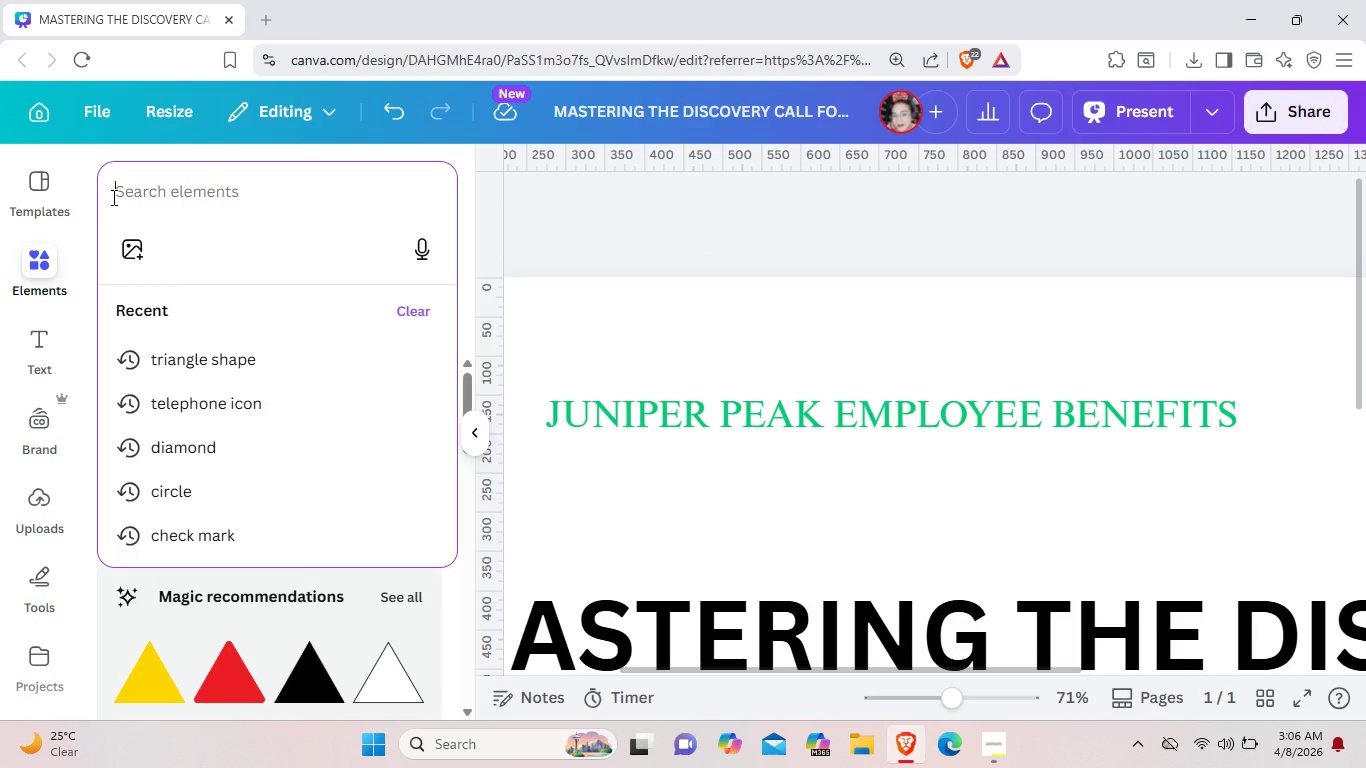 
key(Backspace)
 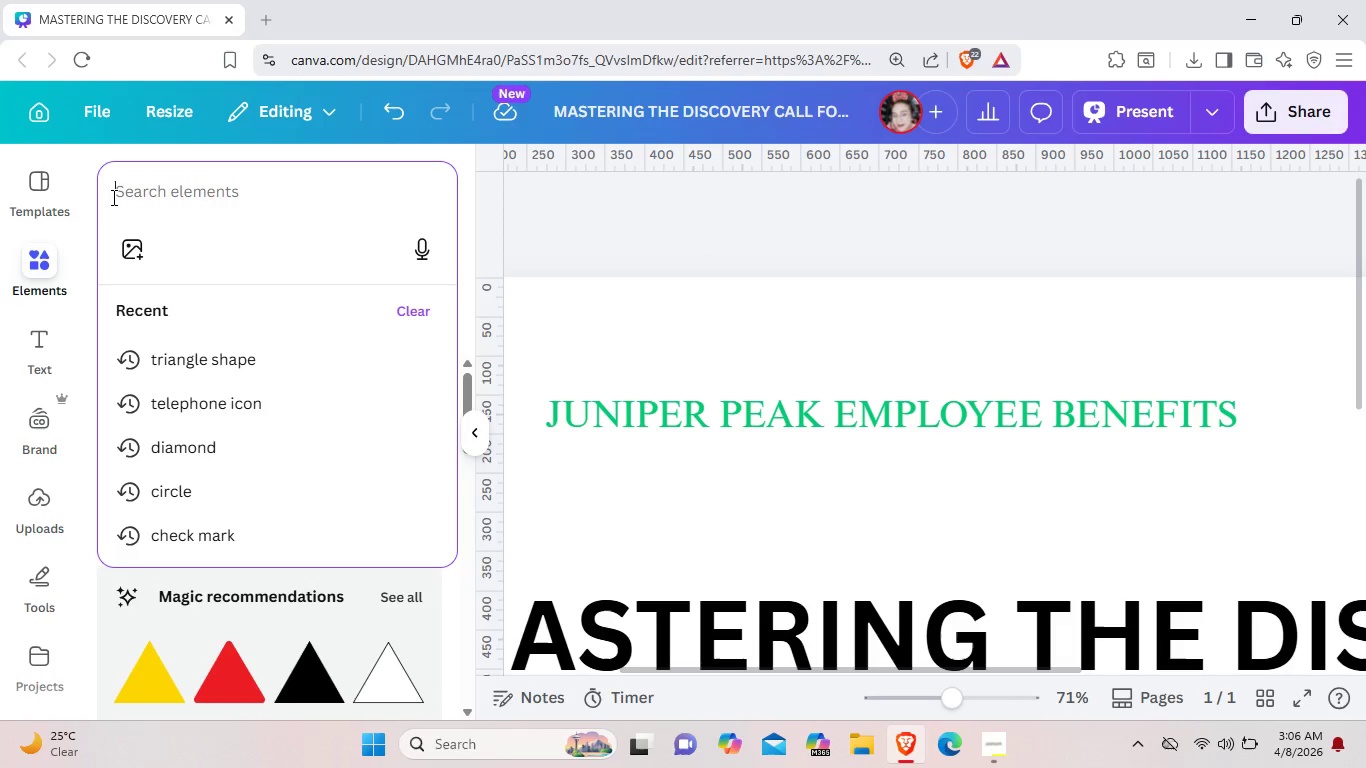 
key(Backspace)
 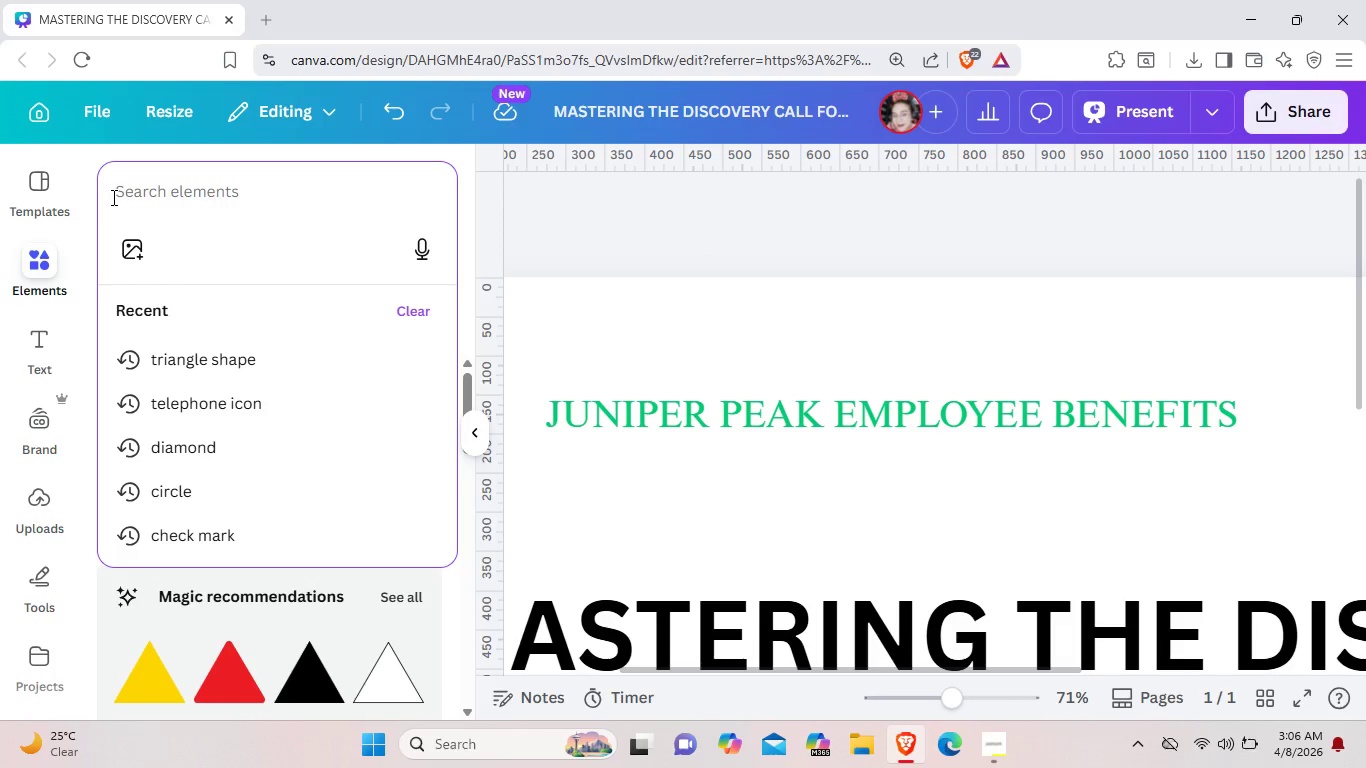 
key(Backspace)
 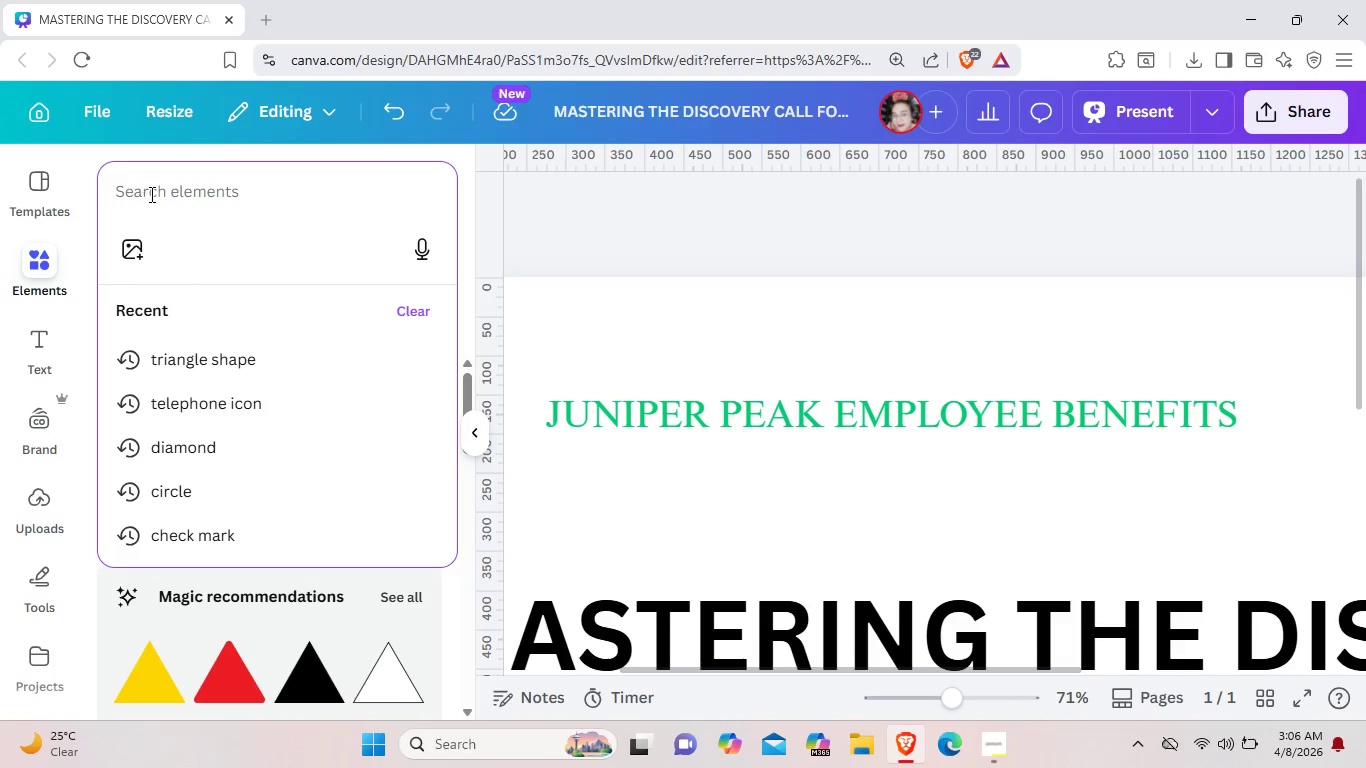 
type(mou)
 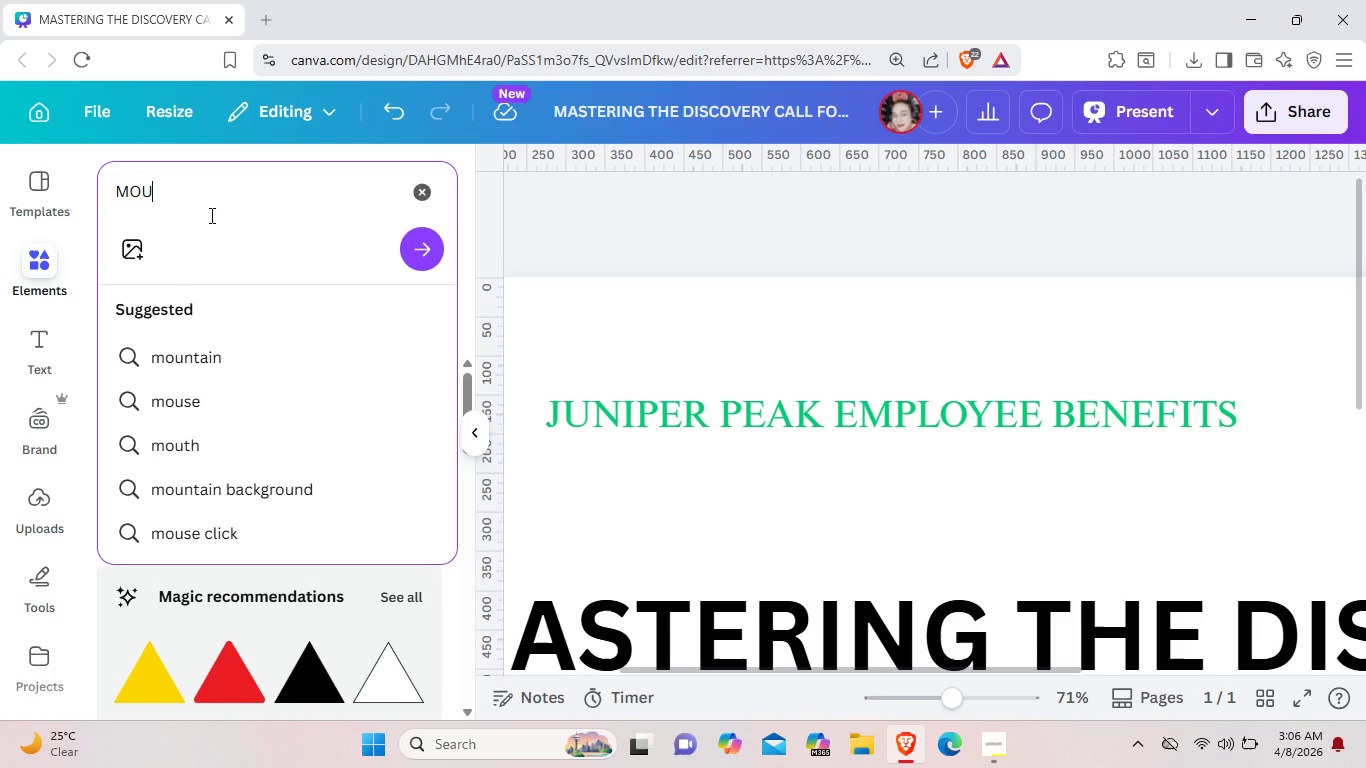 
key(Backspace)
key(Backspace)
key(Backspace)
key(Backspace)
key(Backspace)
key(Backspace)
key(Backspace)
type(Mountain)
 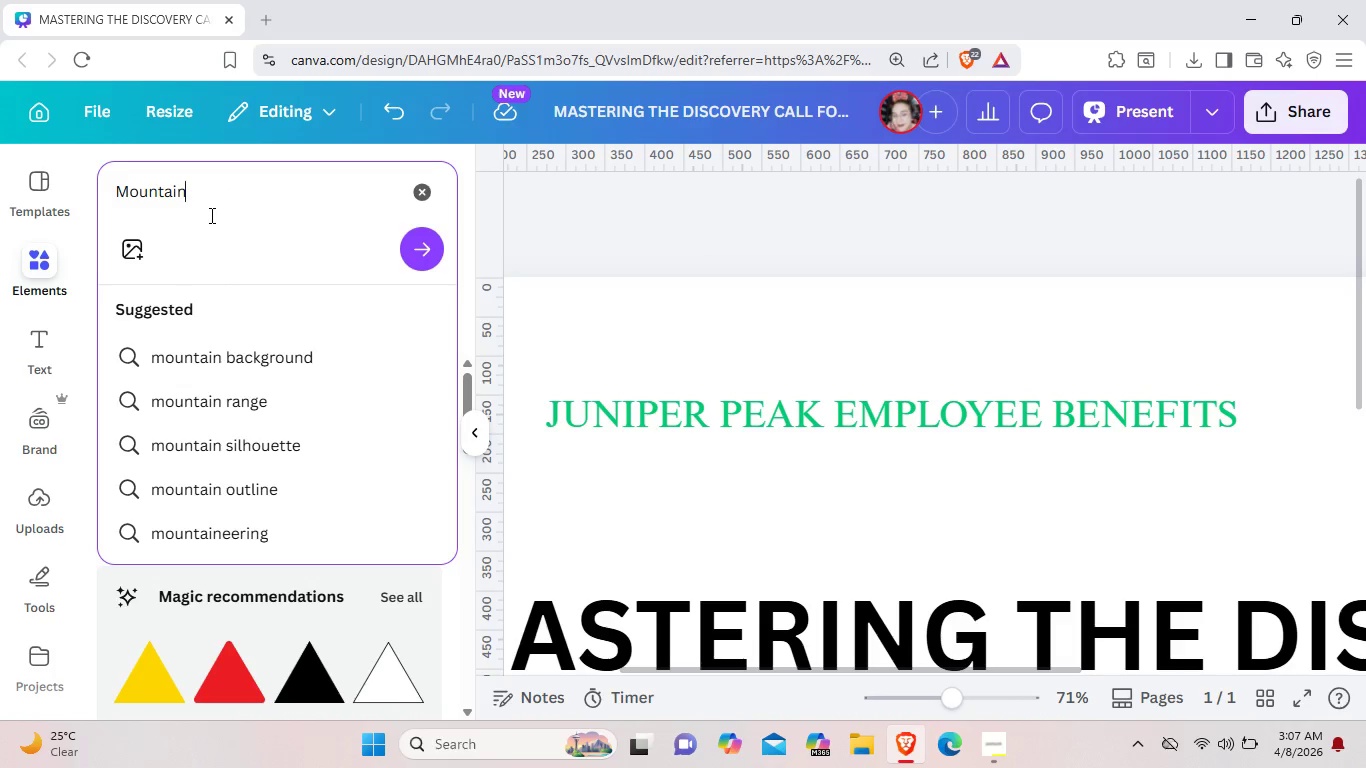 
key(Space)
 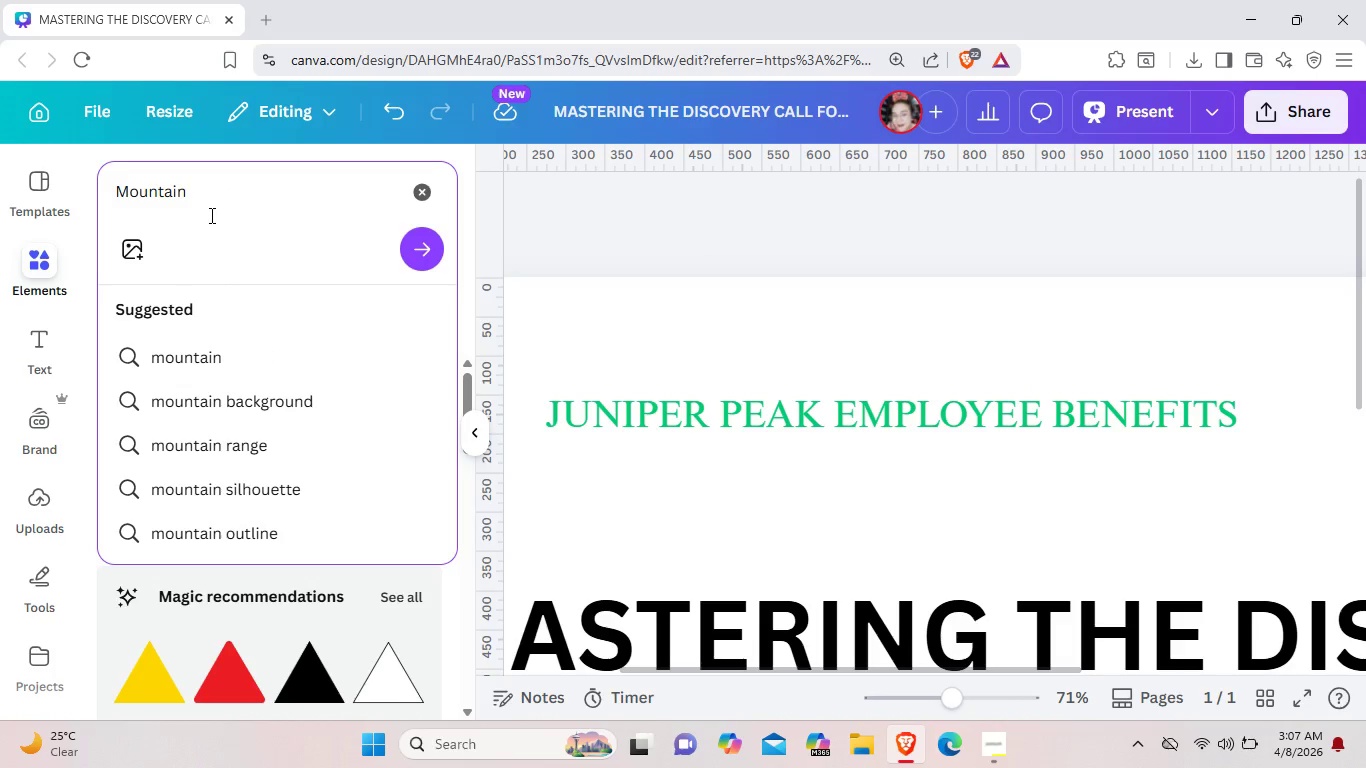 
type(icon)
 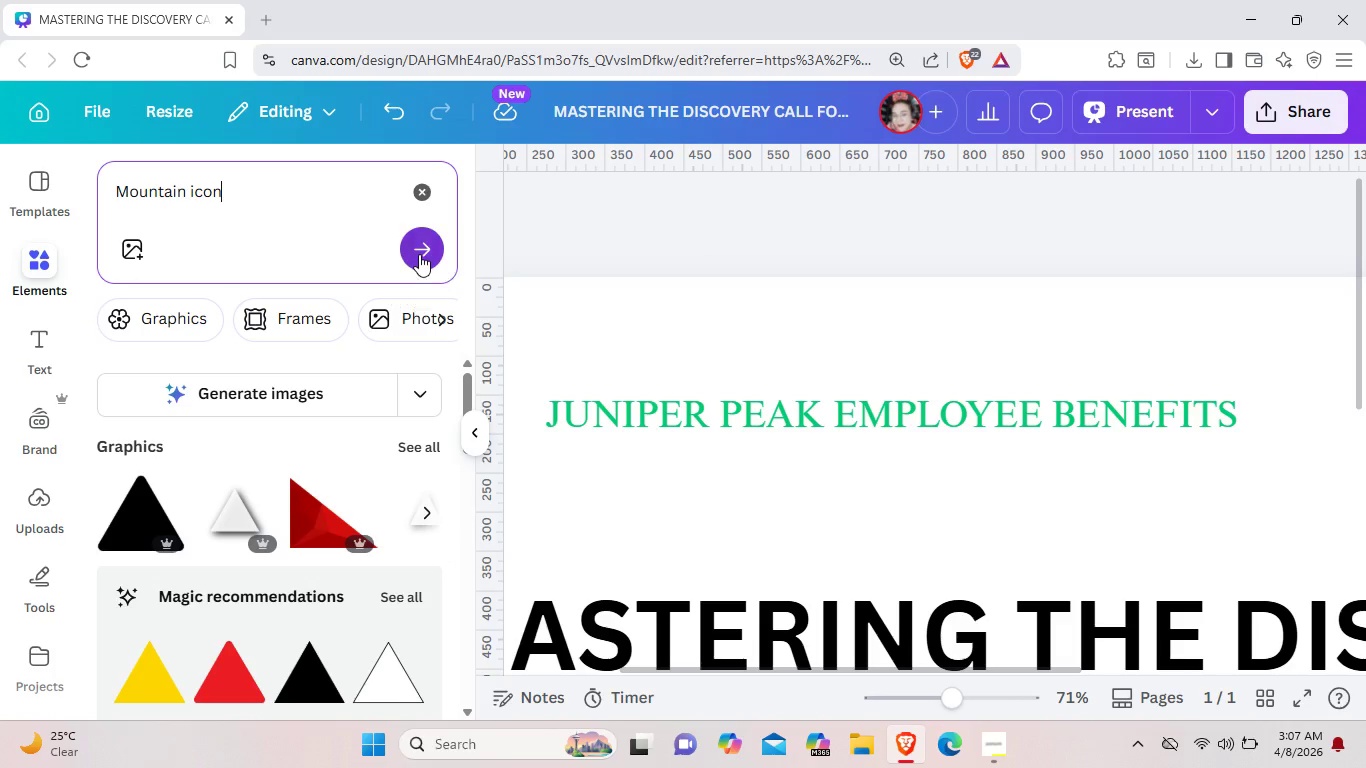 
left_click([419, 254])
 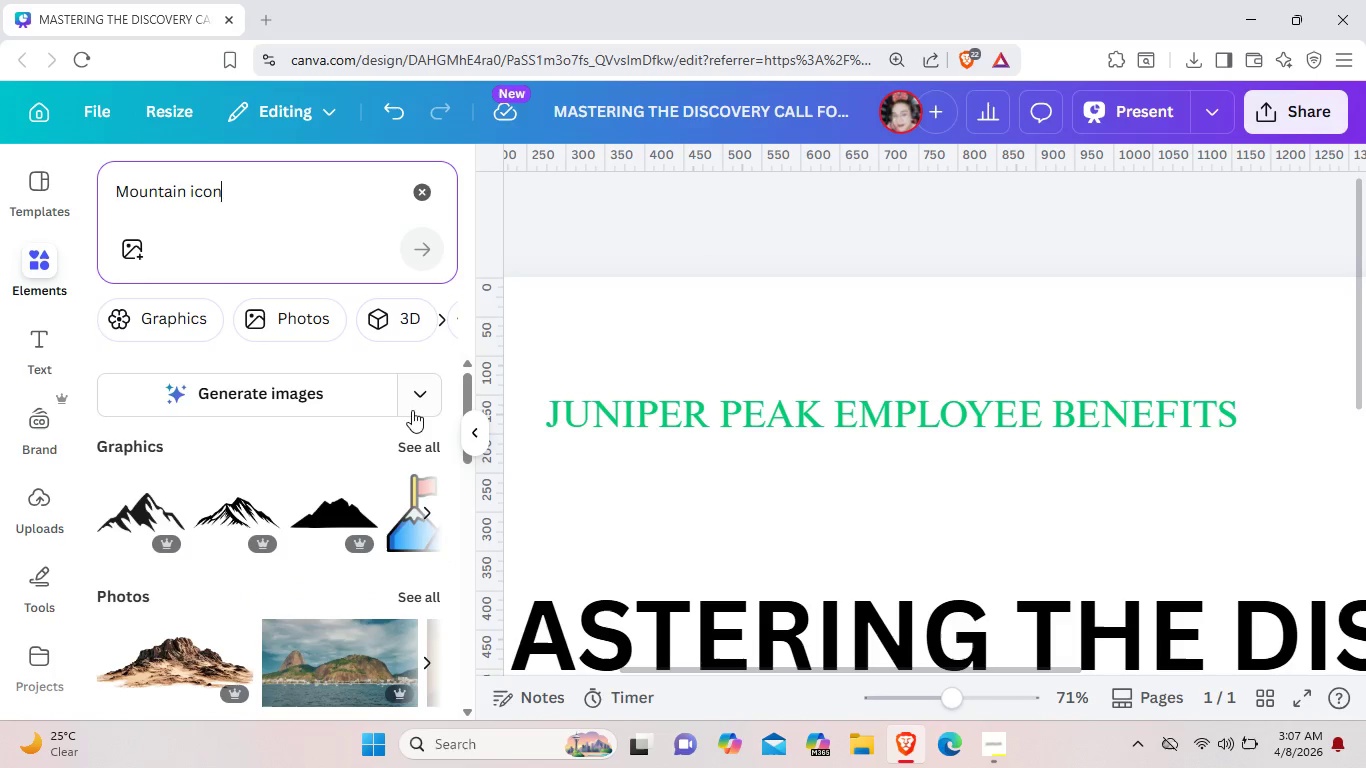 
left_click([404, 443])
 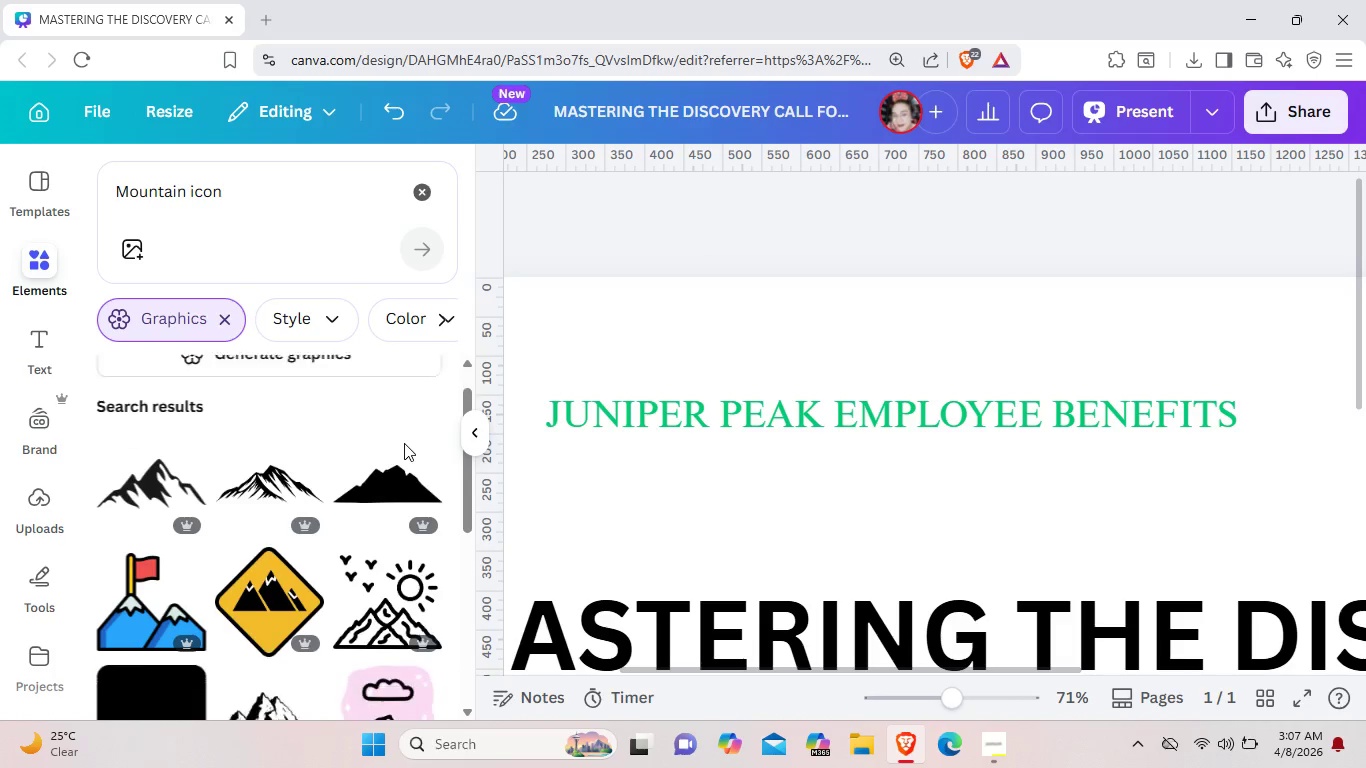 
scroll: coordinate [402, 445], scroll_direction: down, amount: 11.0
 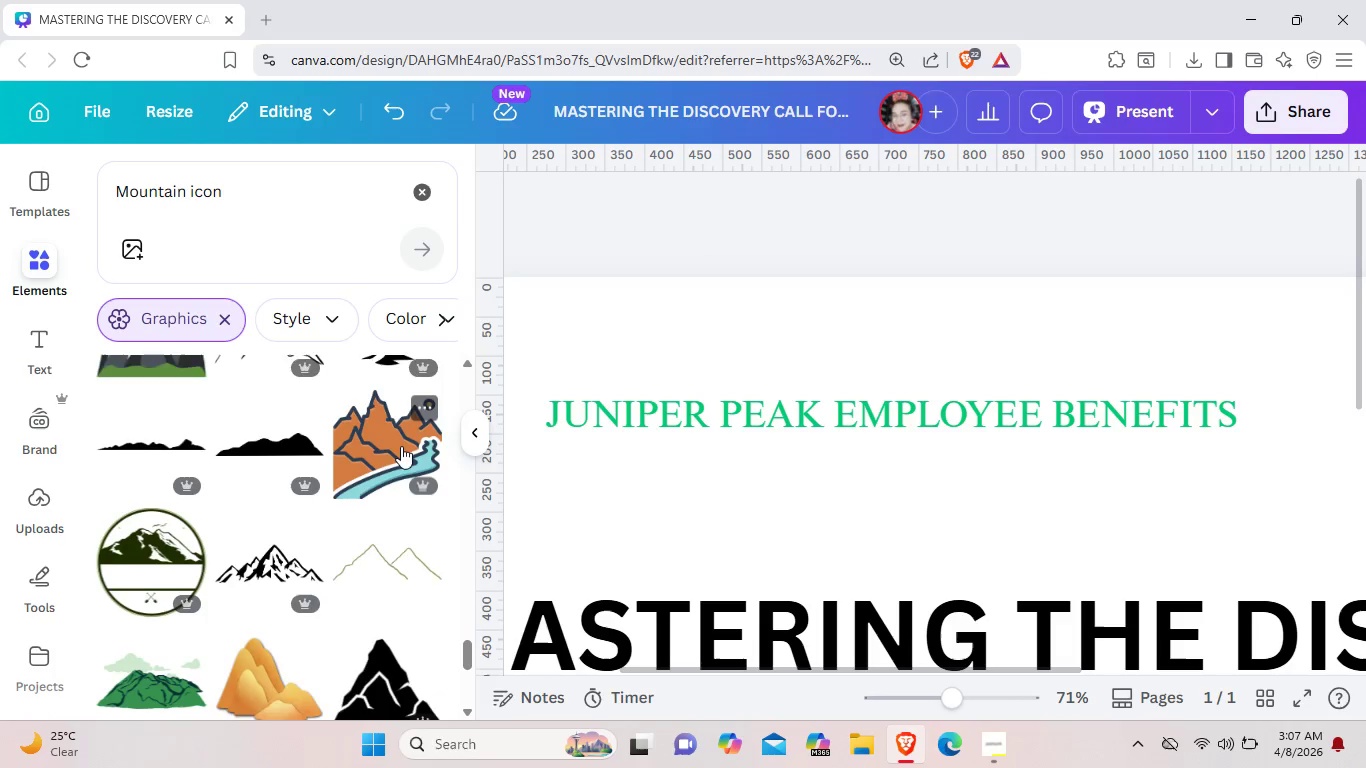 
scroll: coordinate [401, 447], scroll_direction: down, amount: 8.0
 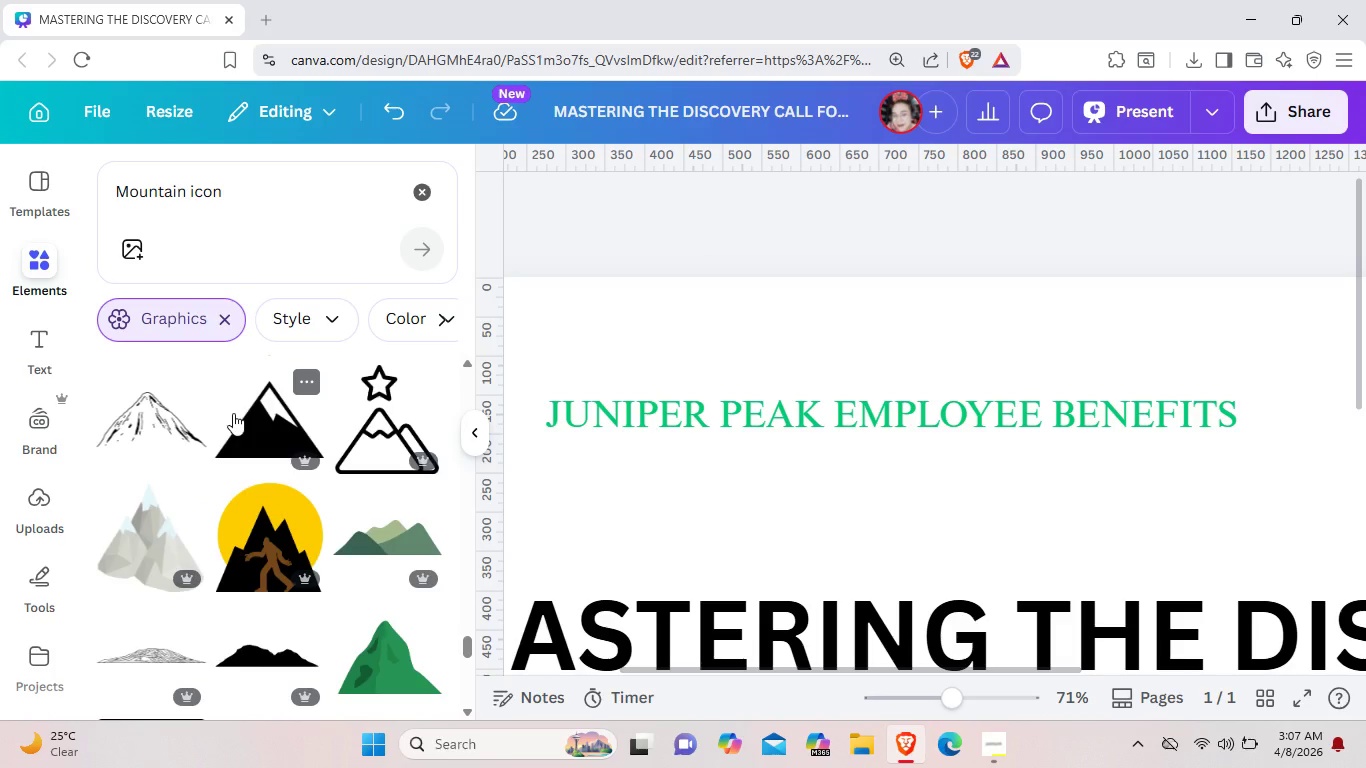 
wait(6.02)
 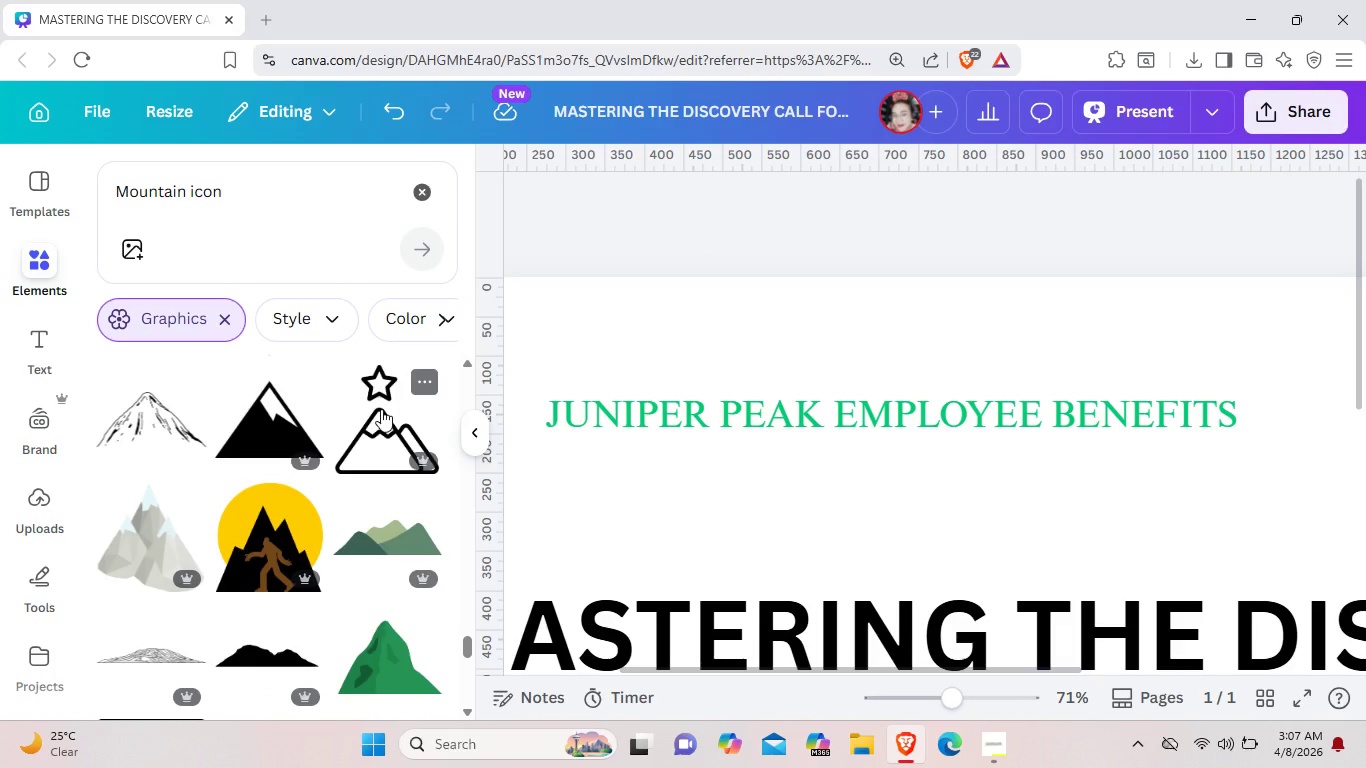 
left_click([236, 419])
 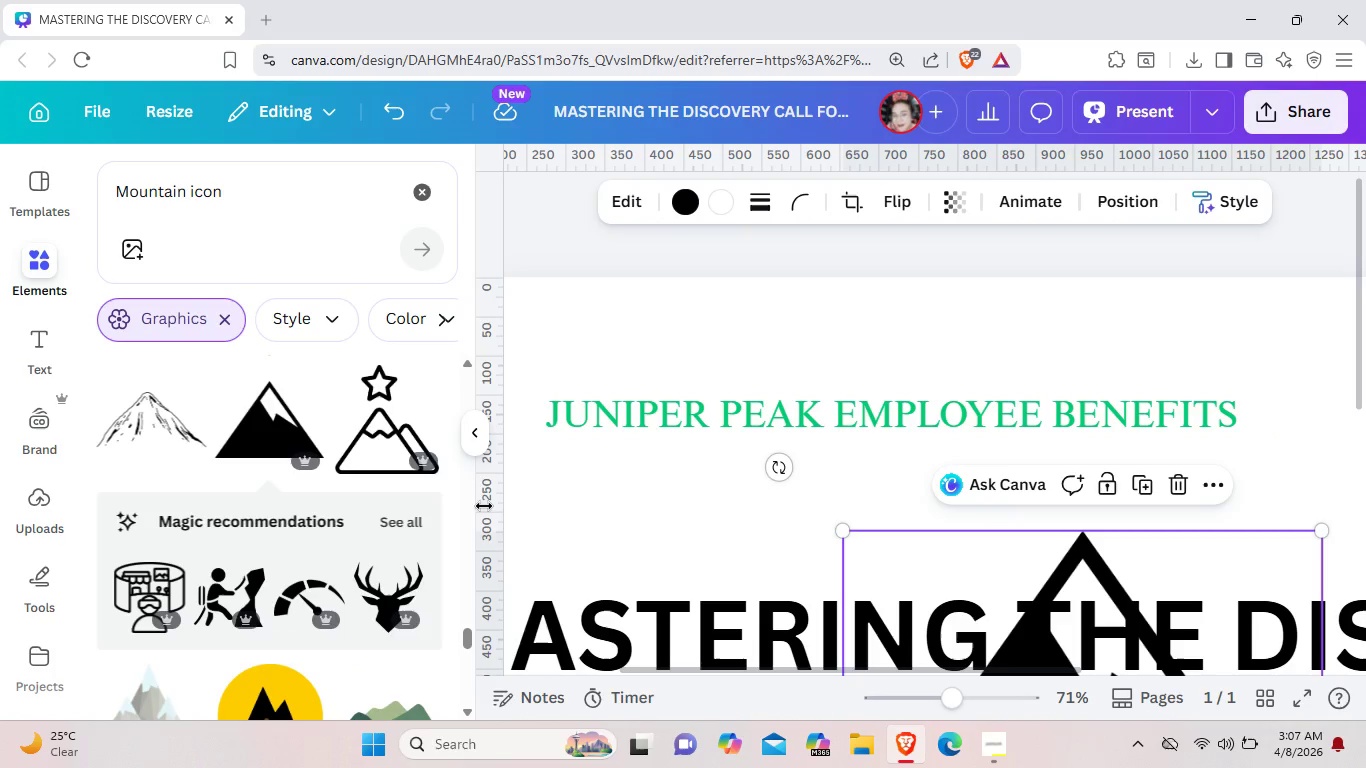 
left_click([474, 438])
 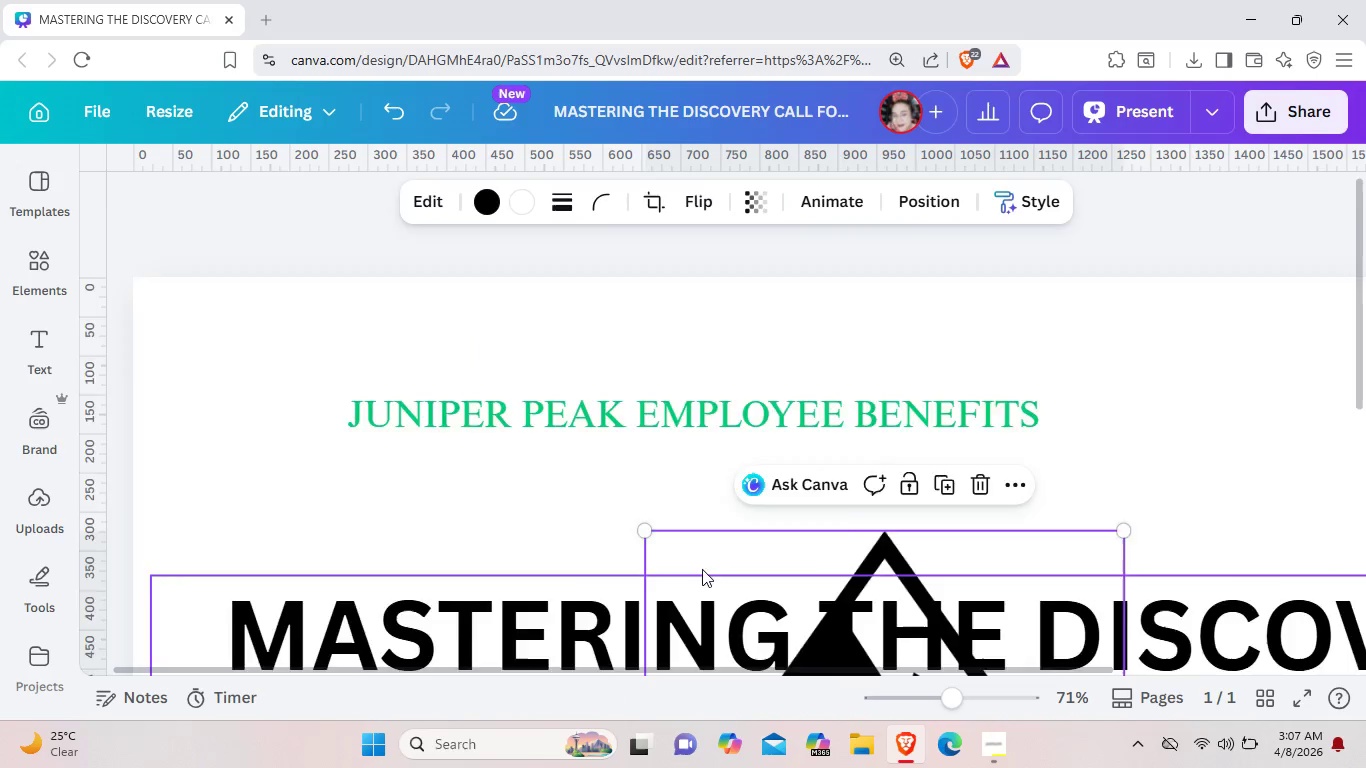 
scroll: coordinate [707, 569], scroll_direction: down, amount: 3.0
 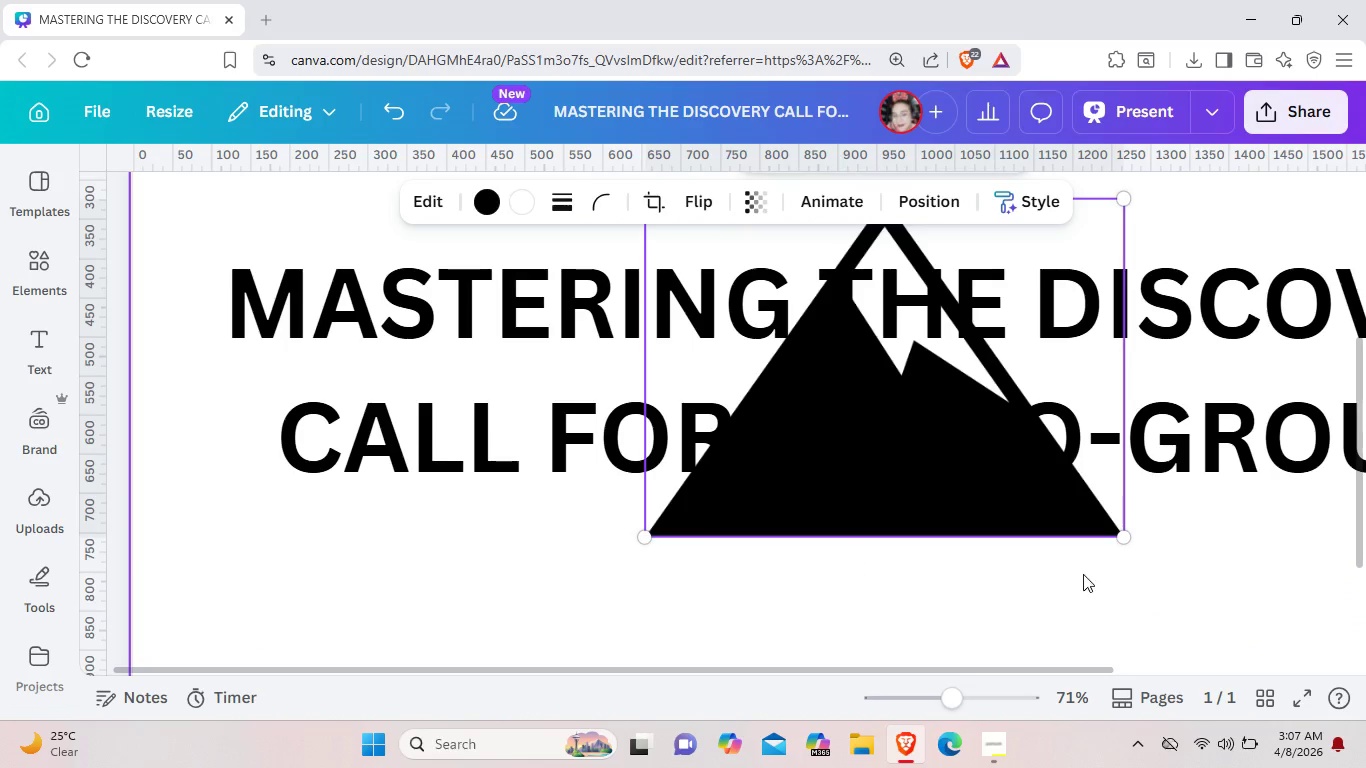 
scroll: coordinate [828, 555], scroll_direction: up, amount: 2.0
 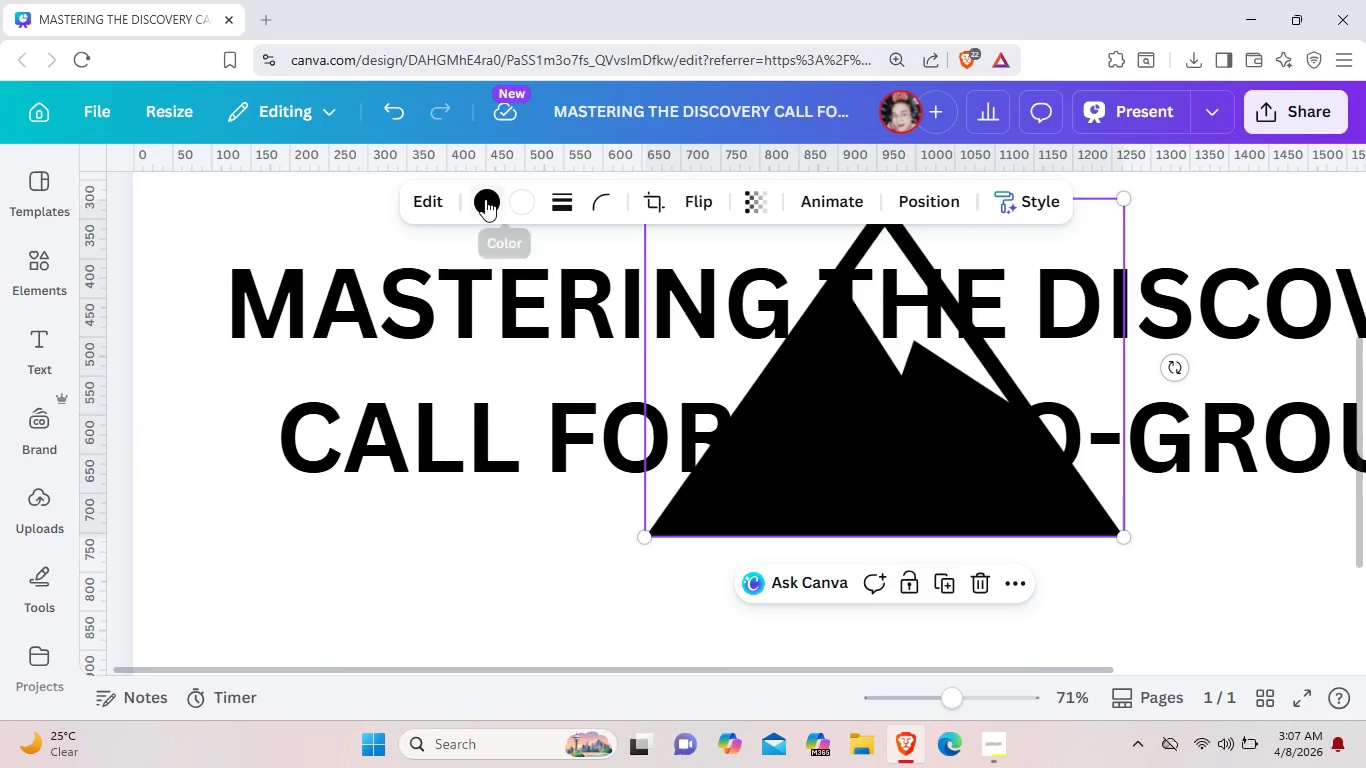 
left_click([485, 199])
 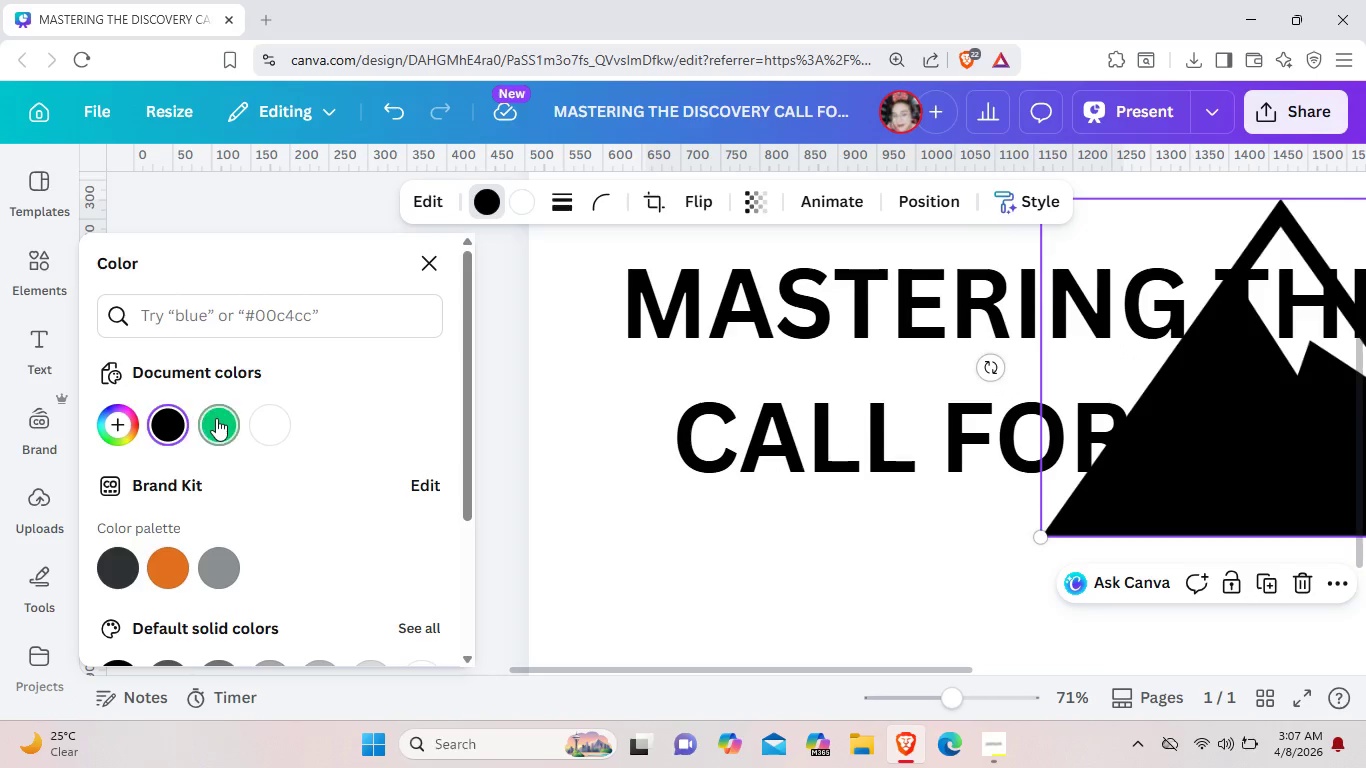 
left_click([216, 418])
 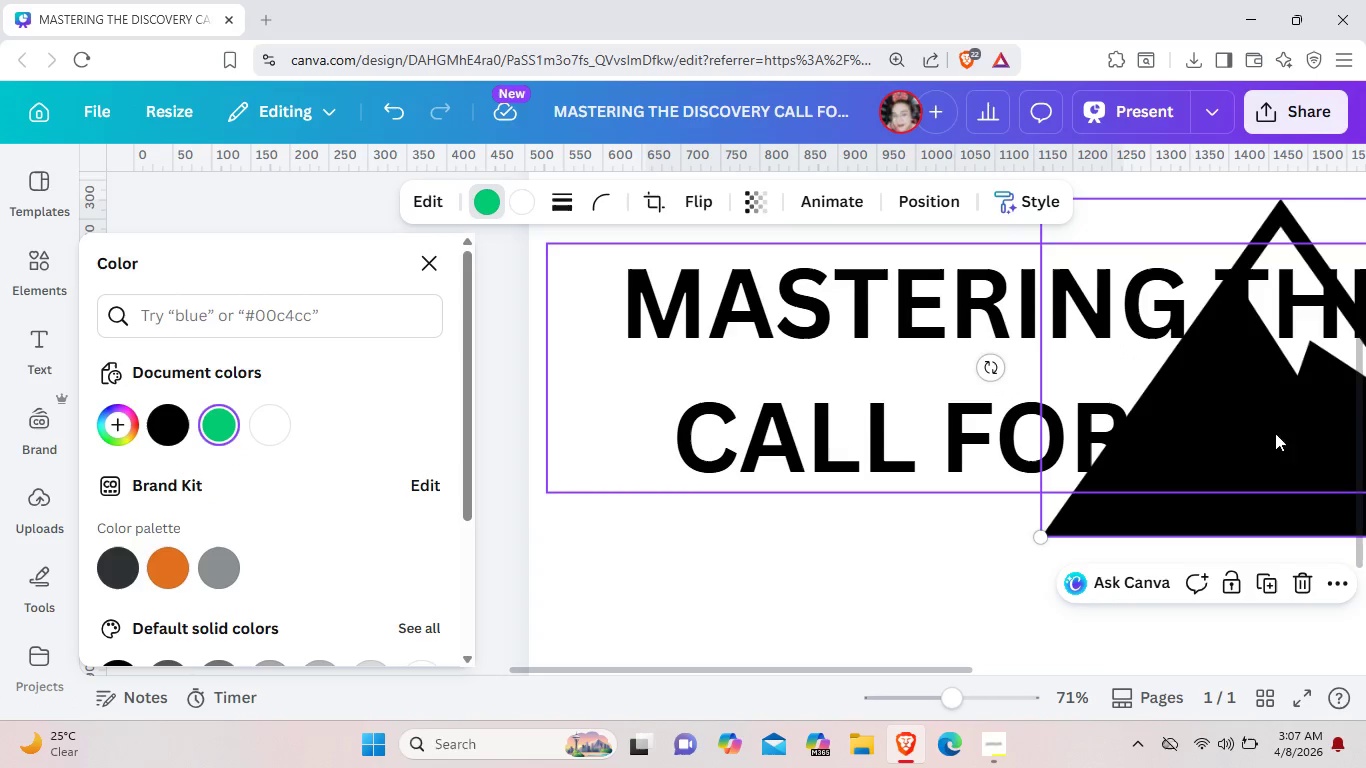 
left_click_drag(start_coordinate=[1275, 433], to_coordinate=[871, 444])
 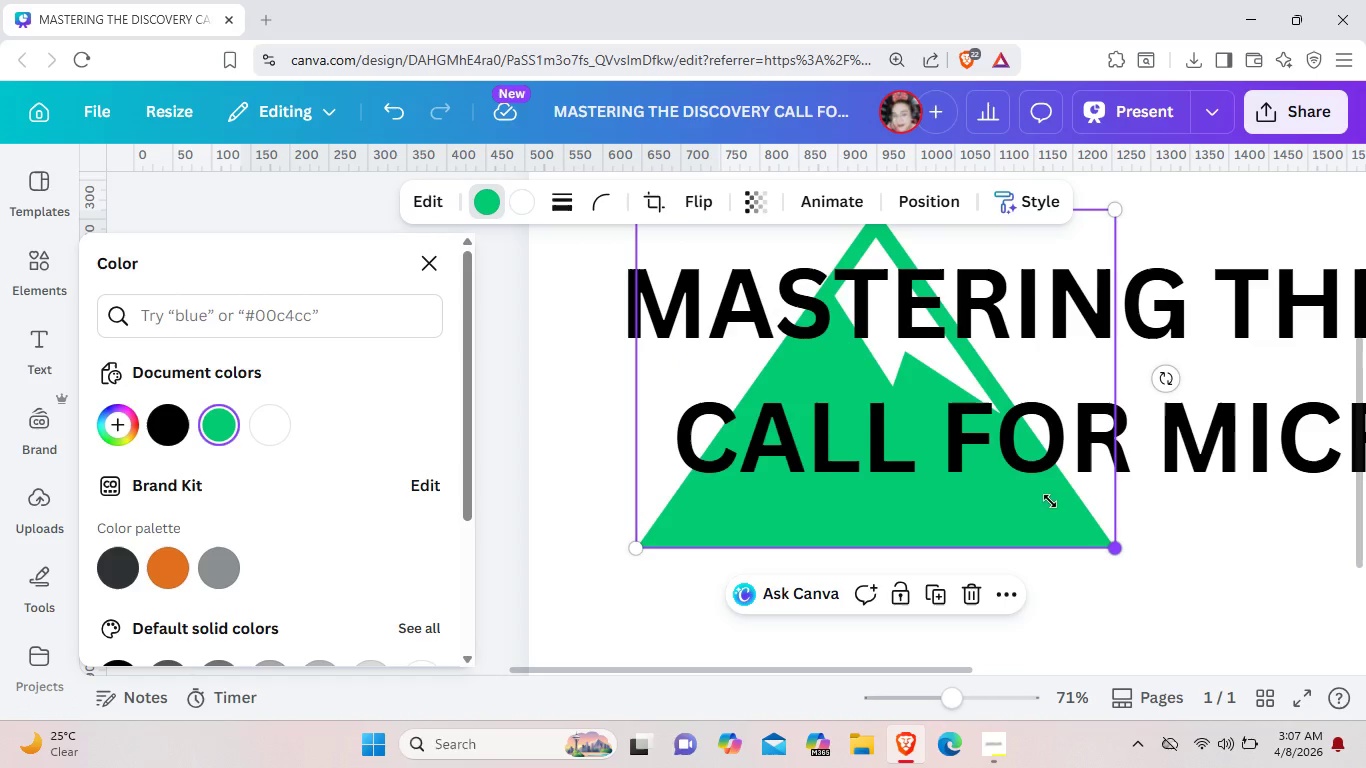 
left_click_drag(start_coordinate=[1116, 551], to_coordinate=[853, 316])
 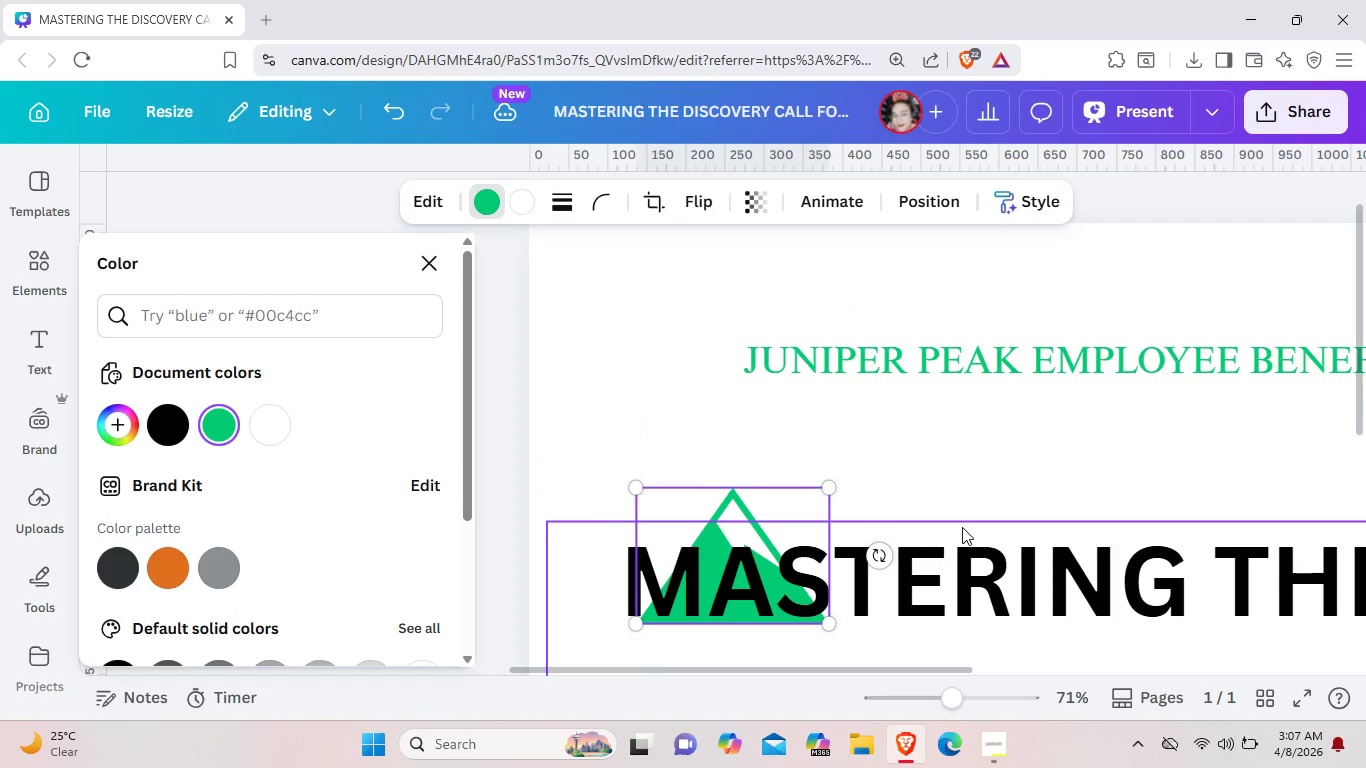 
scroll: coordinate [971, 523], scroll_direction: up, amount: 3.0
 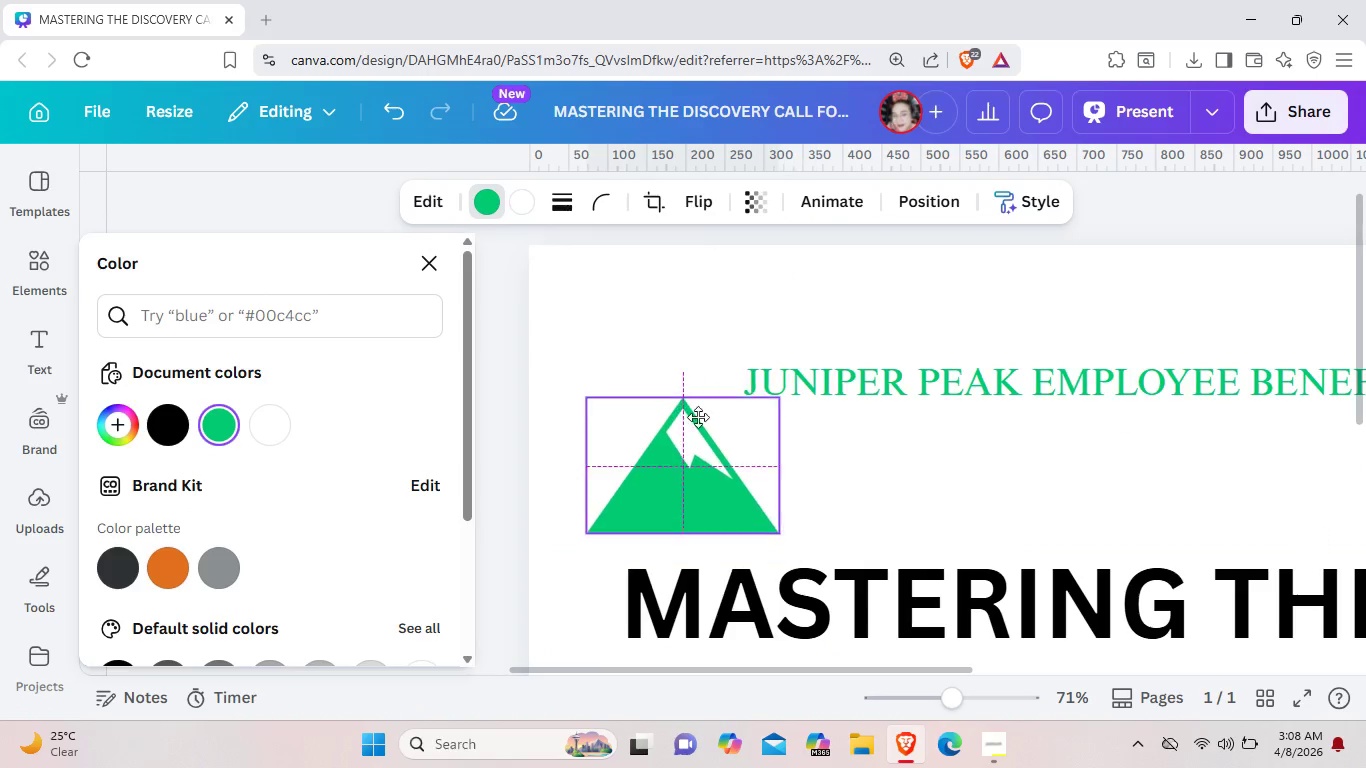 
left_click_drag(start_coordinate=[751, 550], to_coordinate=[696, 369])
 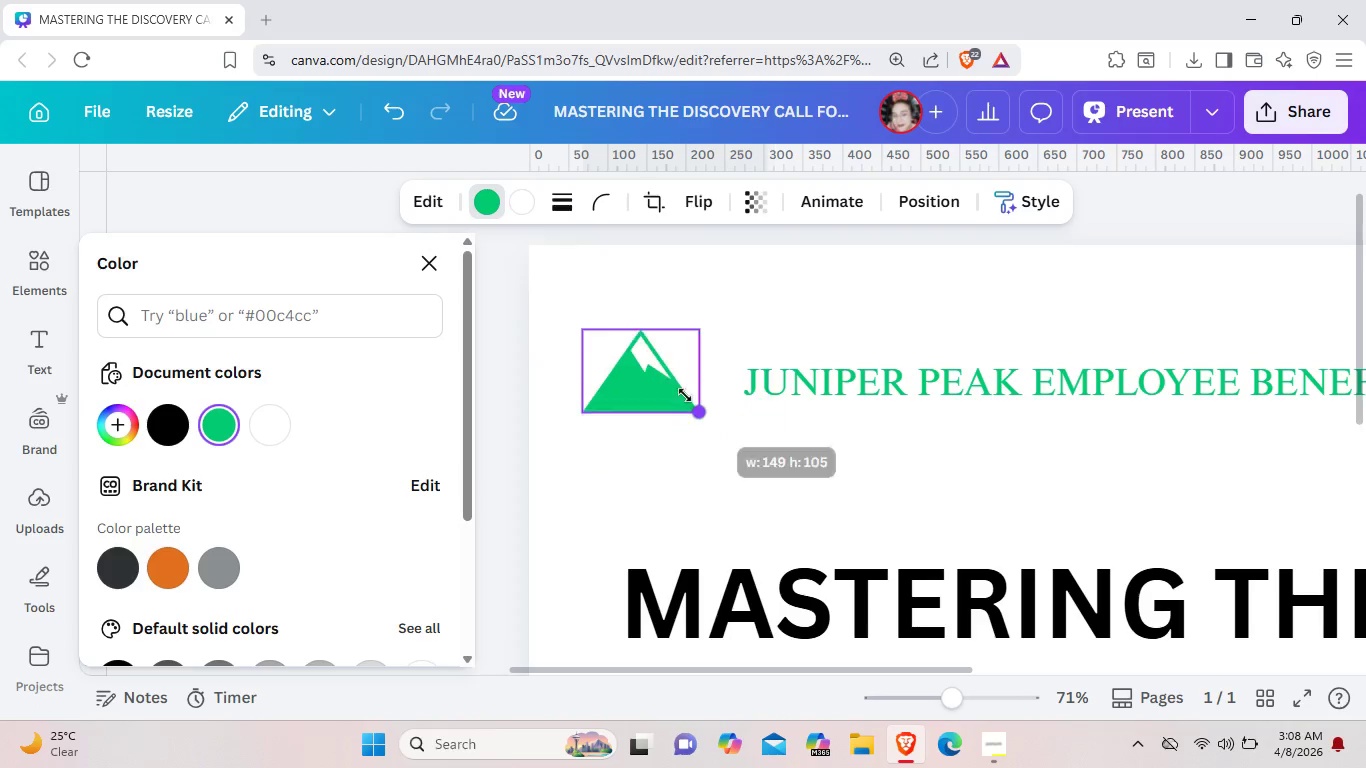 
left_click_drag(start_coordinate=[774, 463], to_coordinate=[680, 390])
 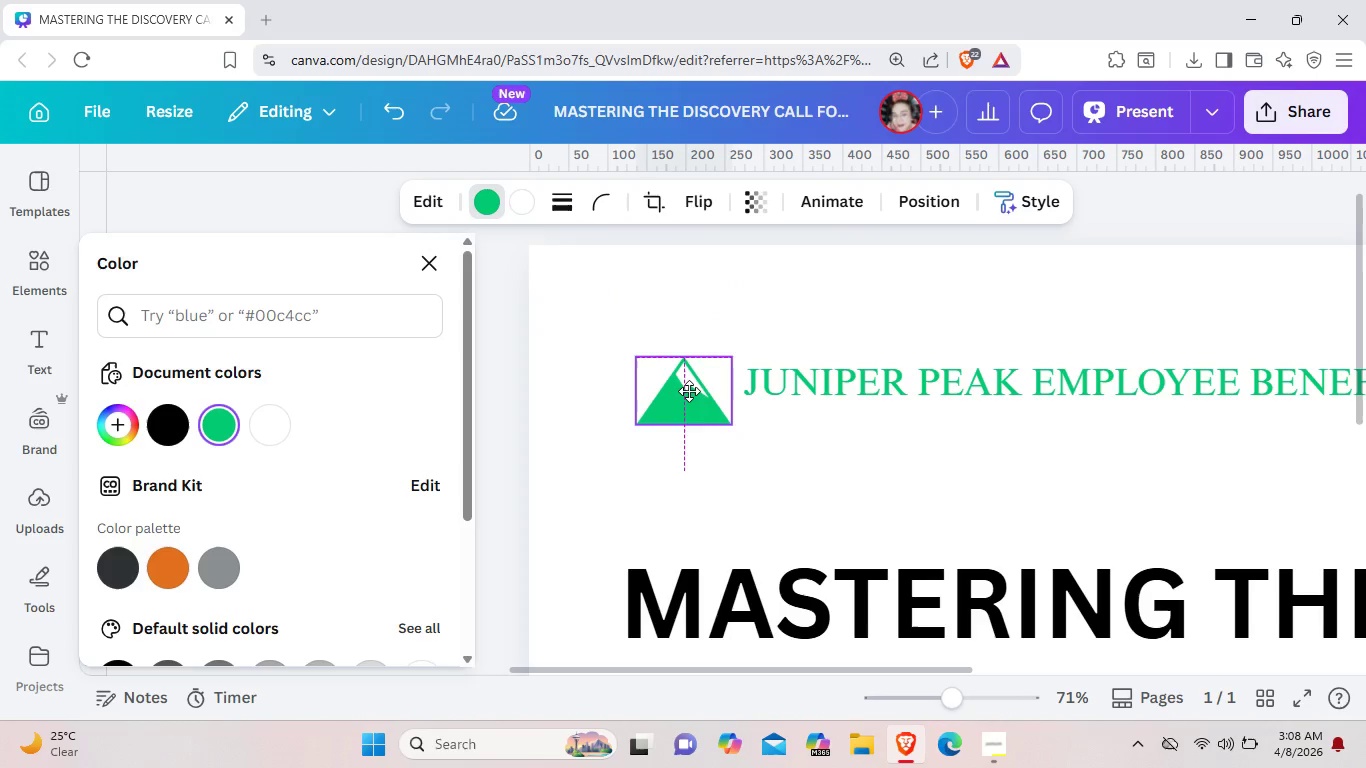 
left_click_drag(start_coordinate=[636, 364], to_coordinate=[696, 381])
 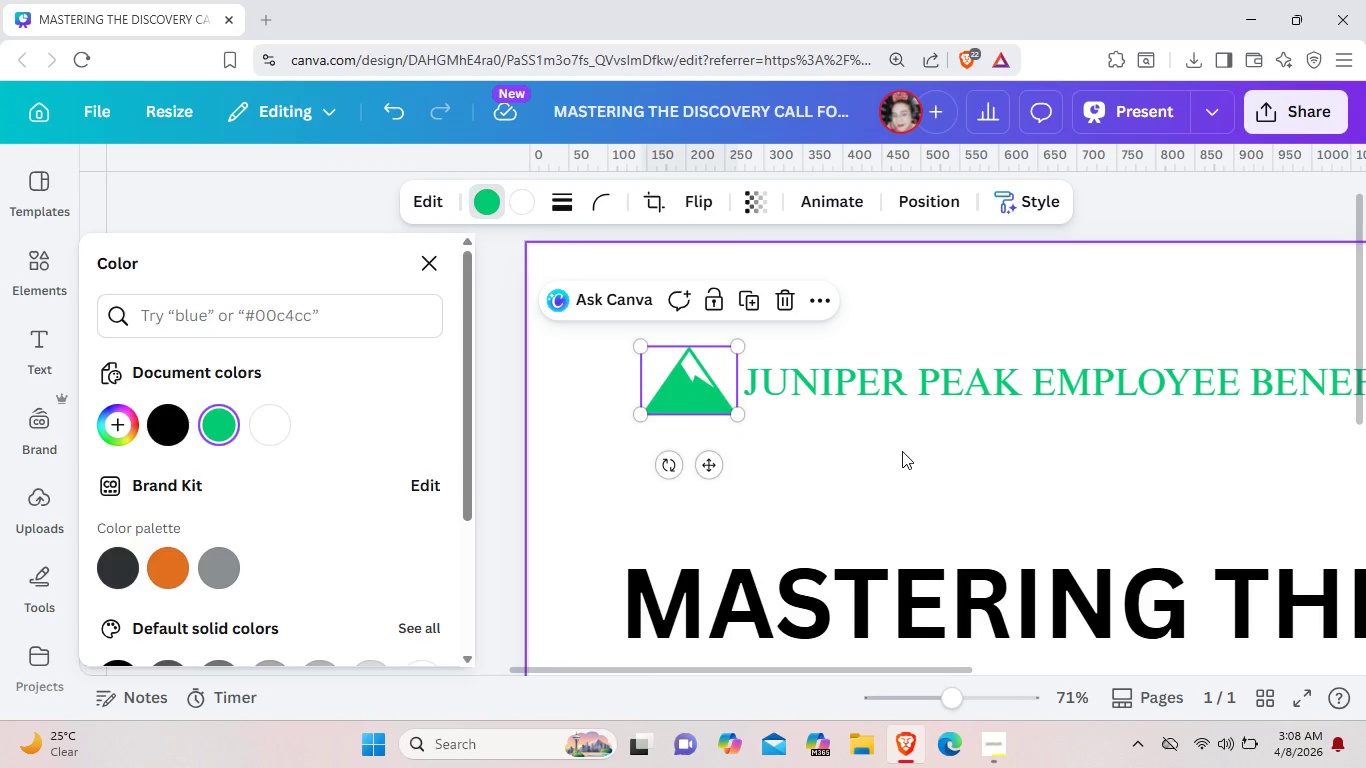 
left_click([902, 451])
 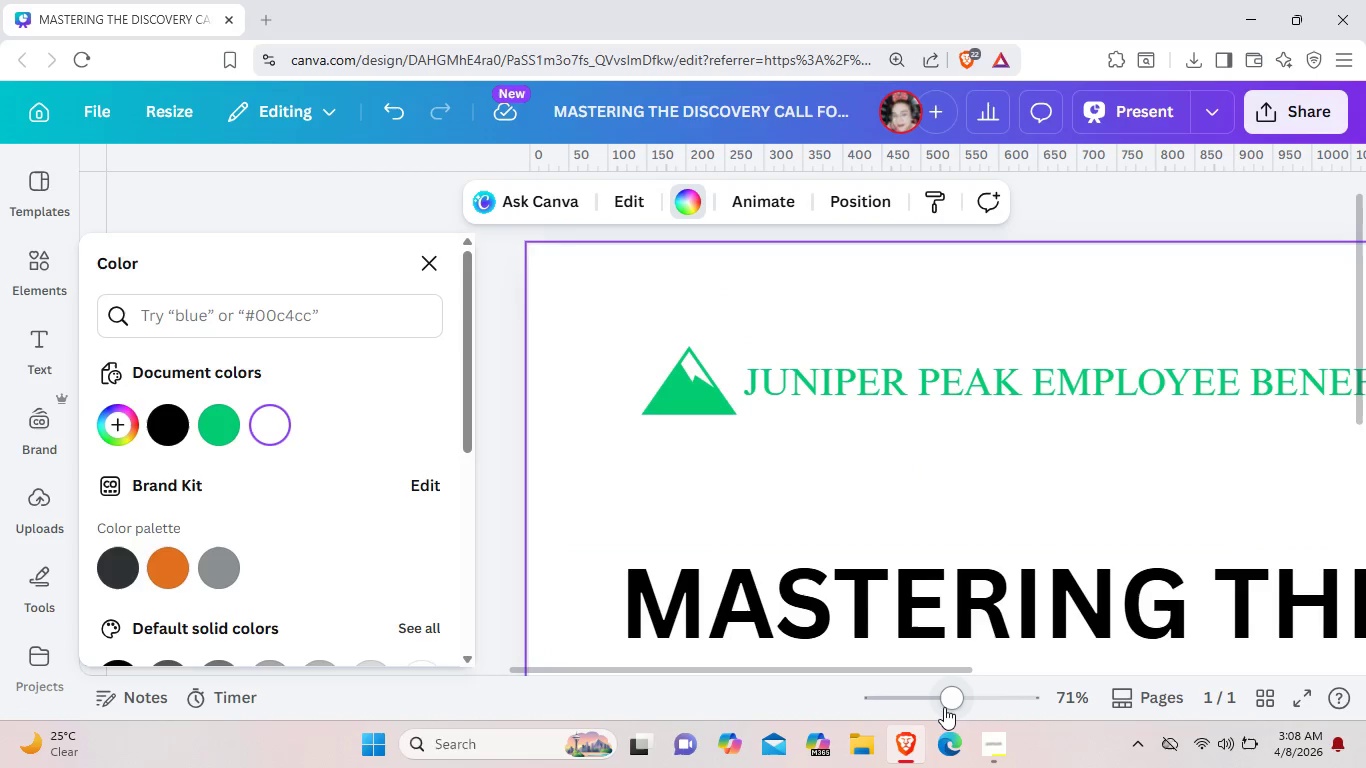 
left_click_drag(start_coordinate=[947, 704], to_coordinate=[919, 705])
 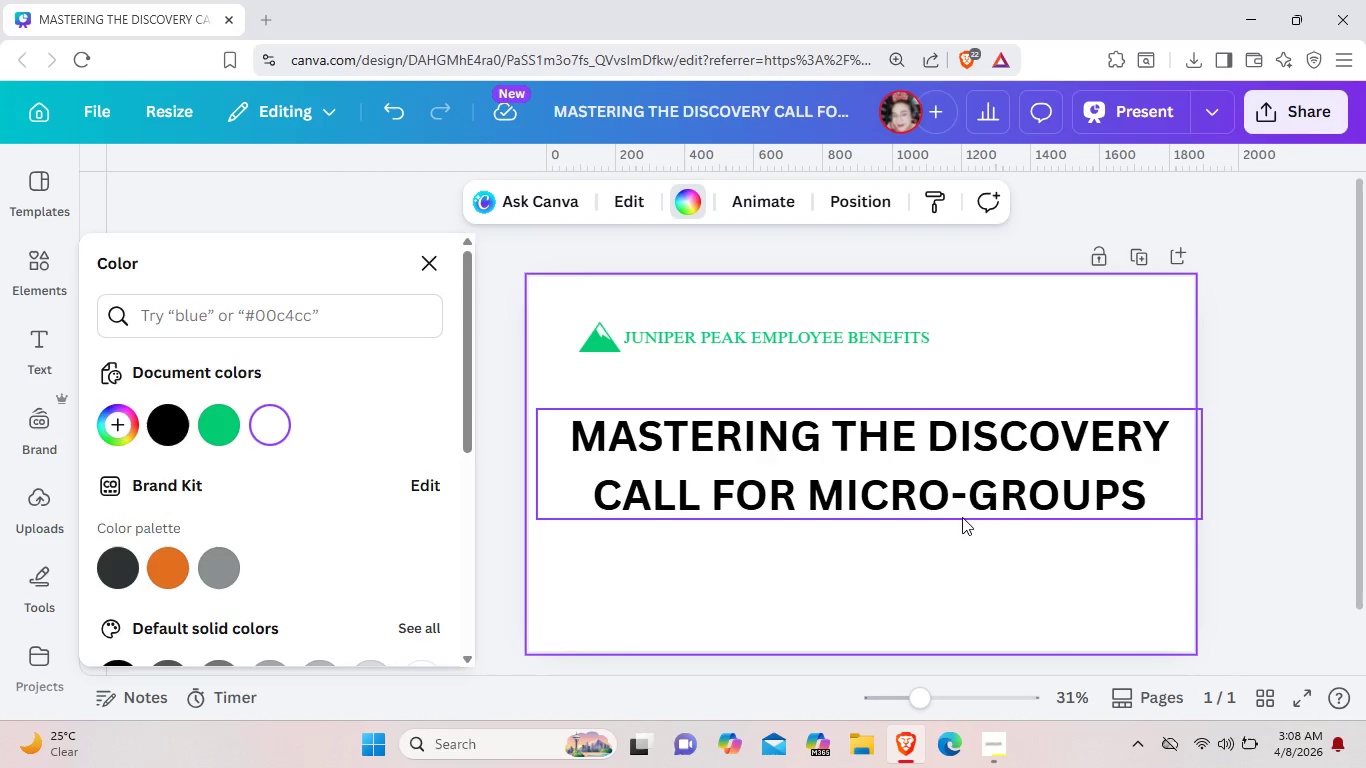 
left_click([963, 517])
 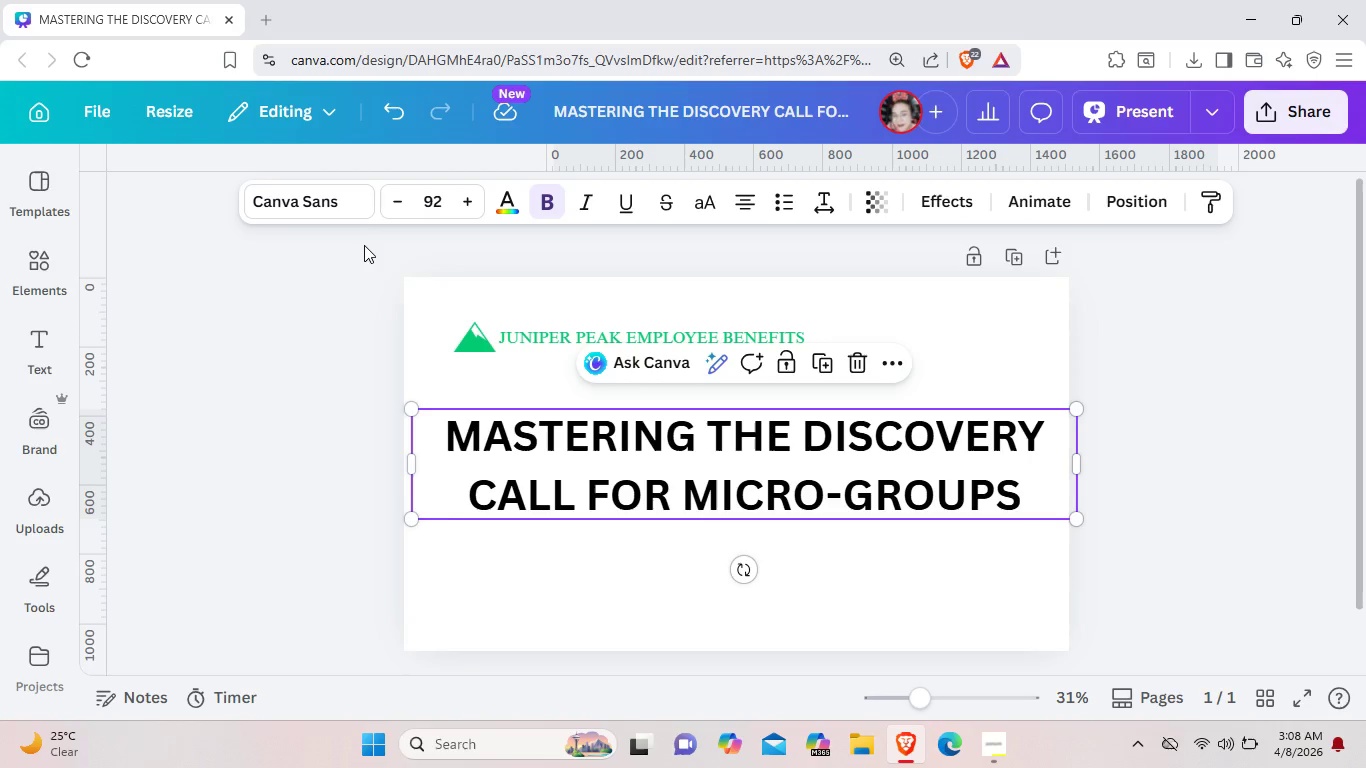 
left_click([359, 210])
 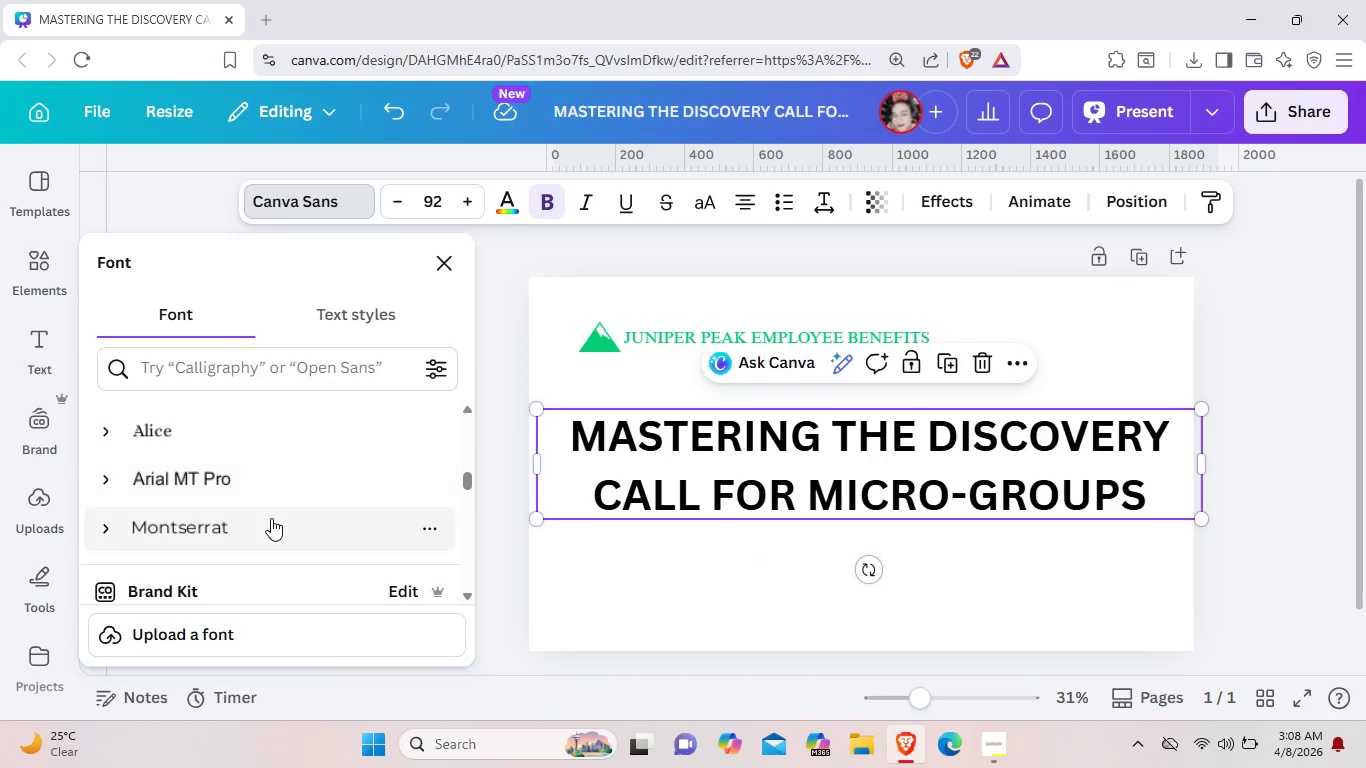 
scroll: coordinate [270, 527], scroll_direction: down, amount: 2.0
 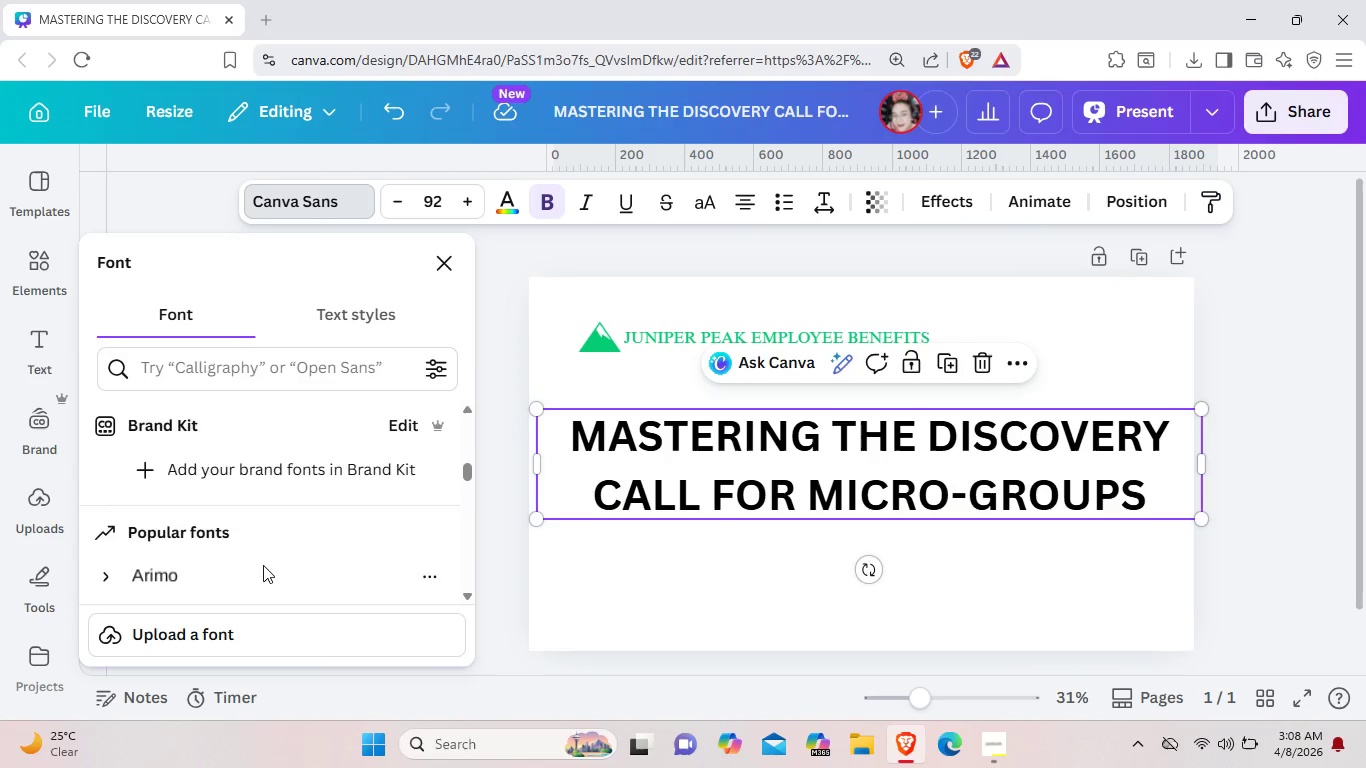 
scroll: coordinate [270, 542], scroll_direction: up, amount: 10.0
 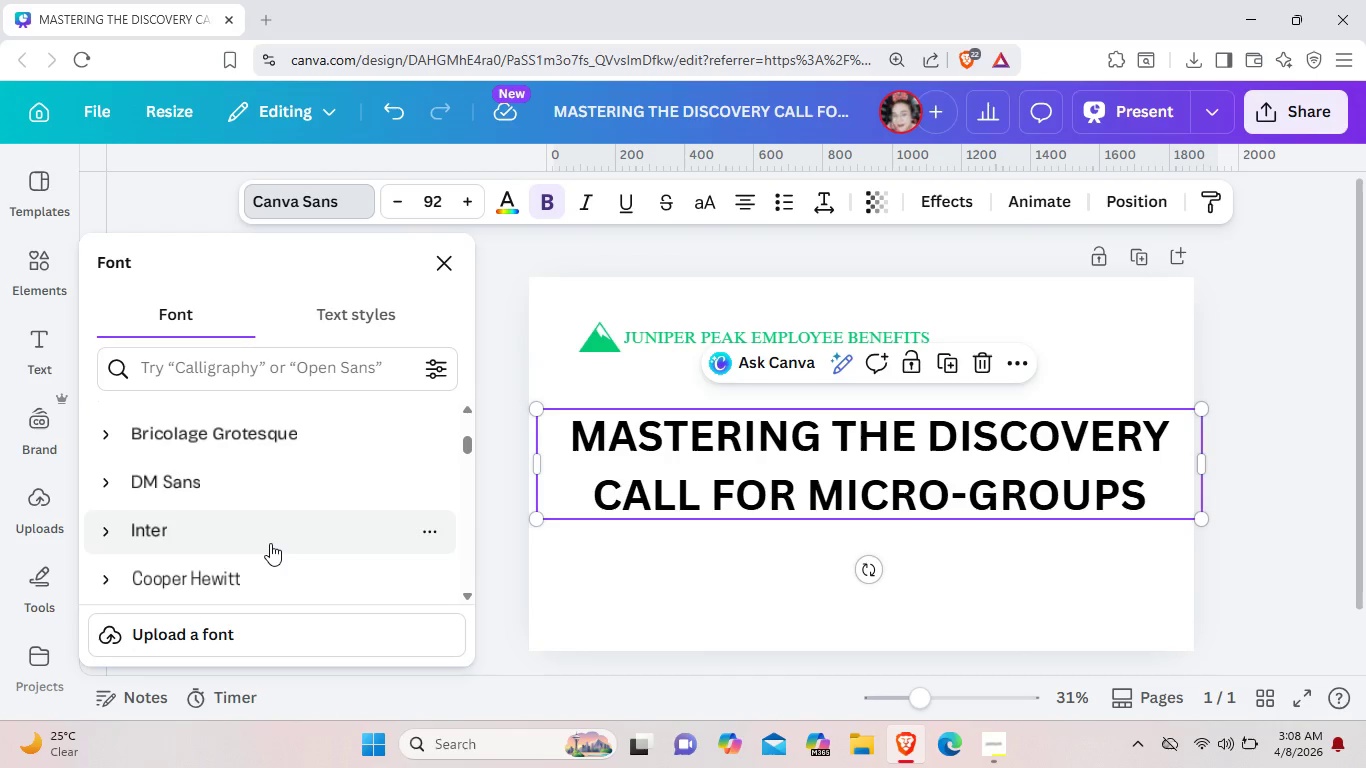 
scroll: coordinate [266, 563], scroll_direction: down, amount: 13.0
 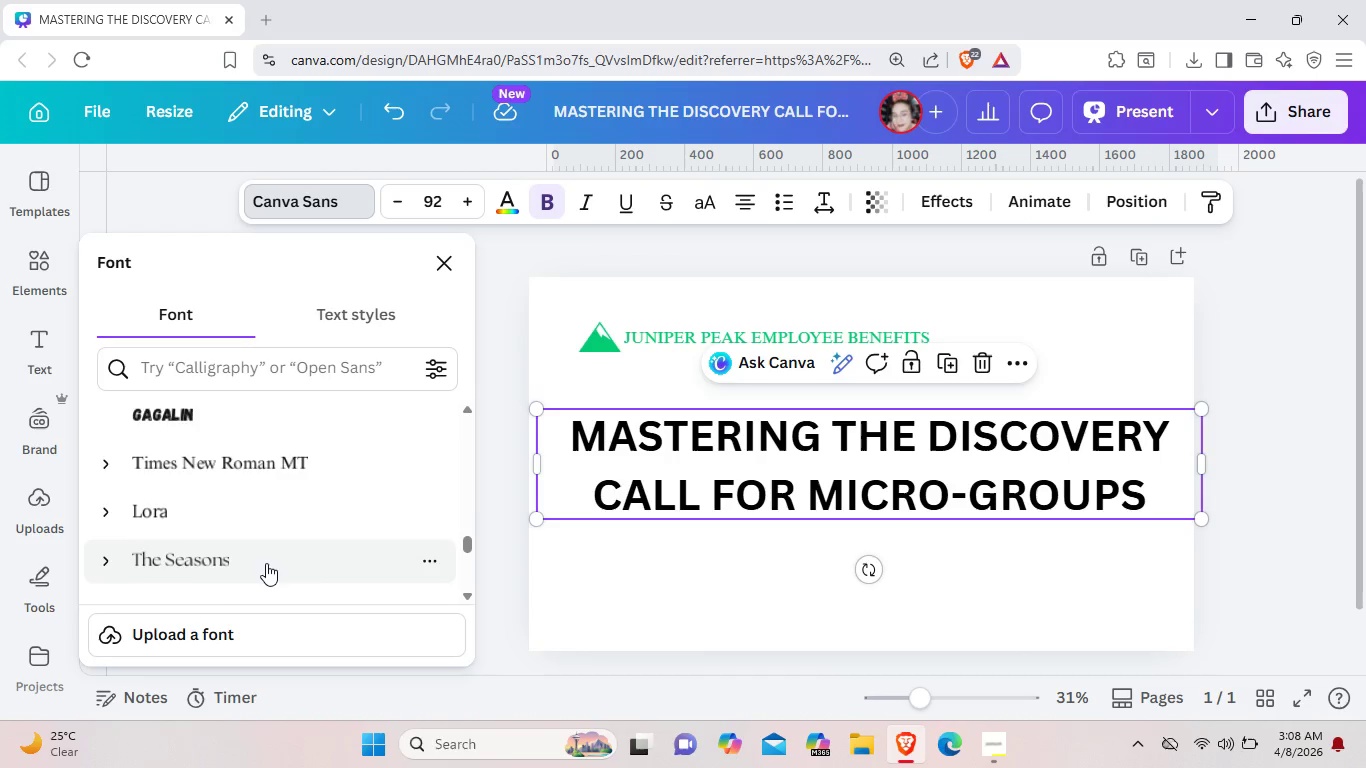 
scroll: coordinate [266, 563], scroll_direction: down, amount: 5.0
 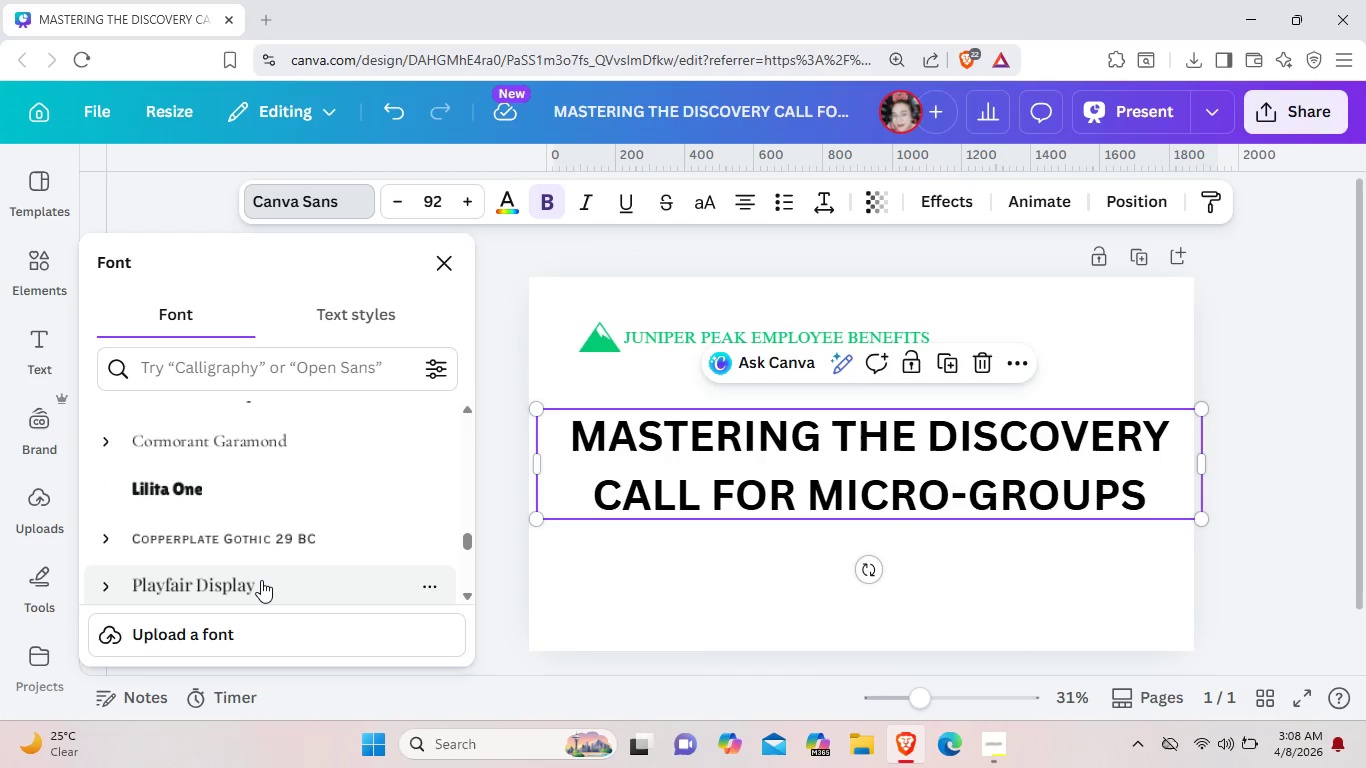 
left_click([261, 580])
 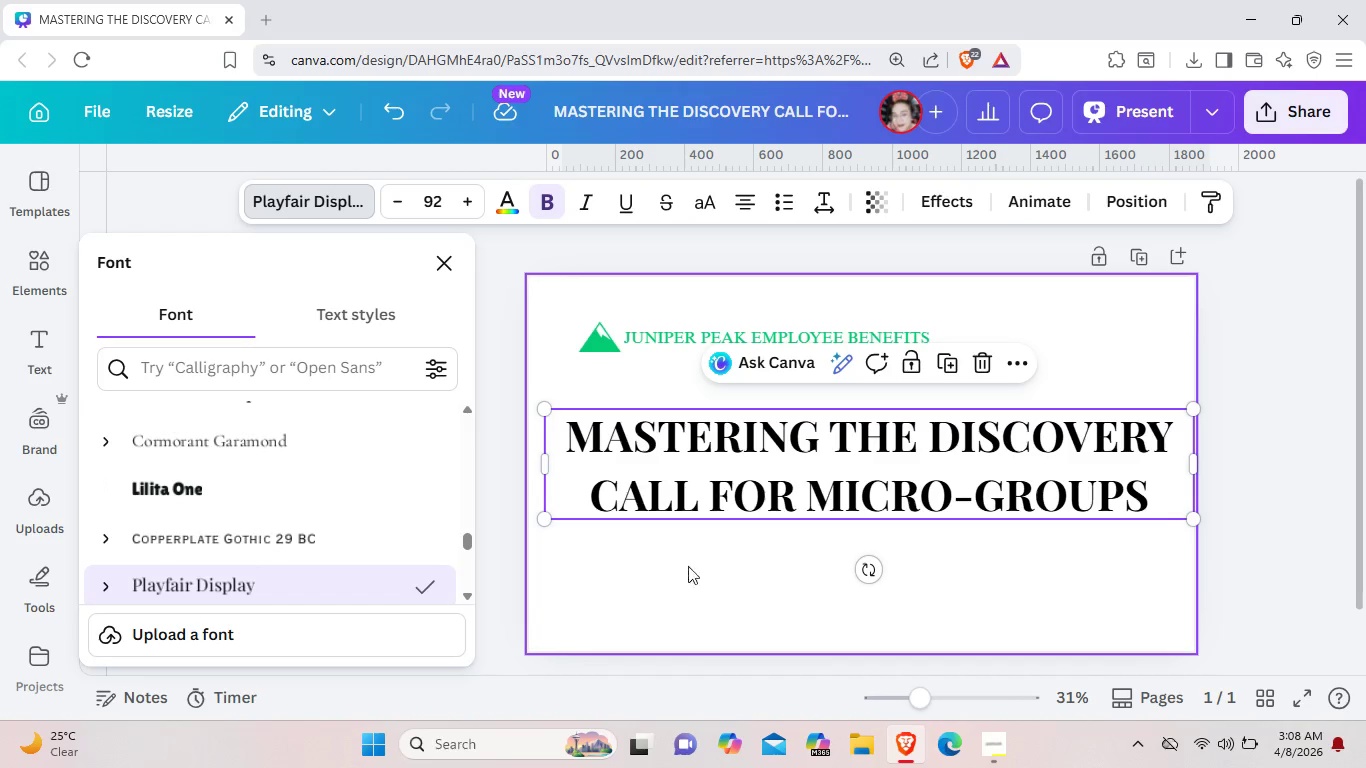 
left_click([697, 569])
 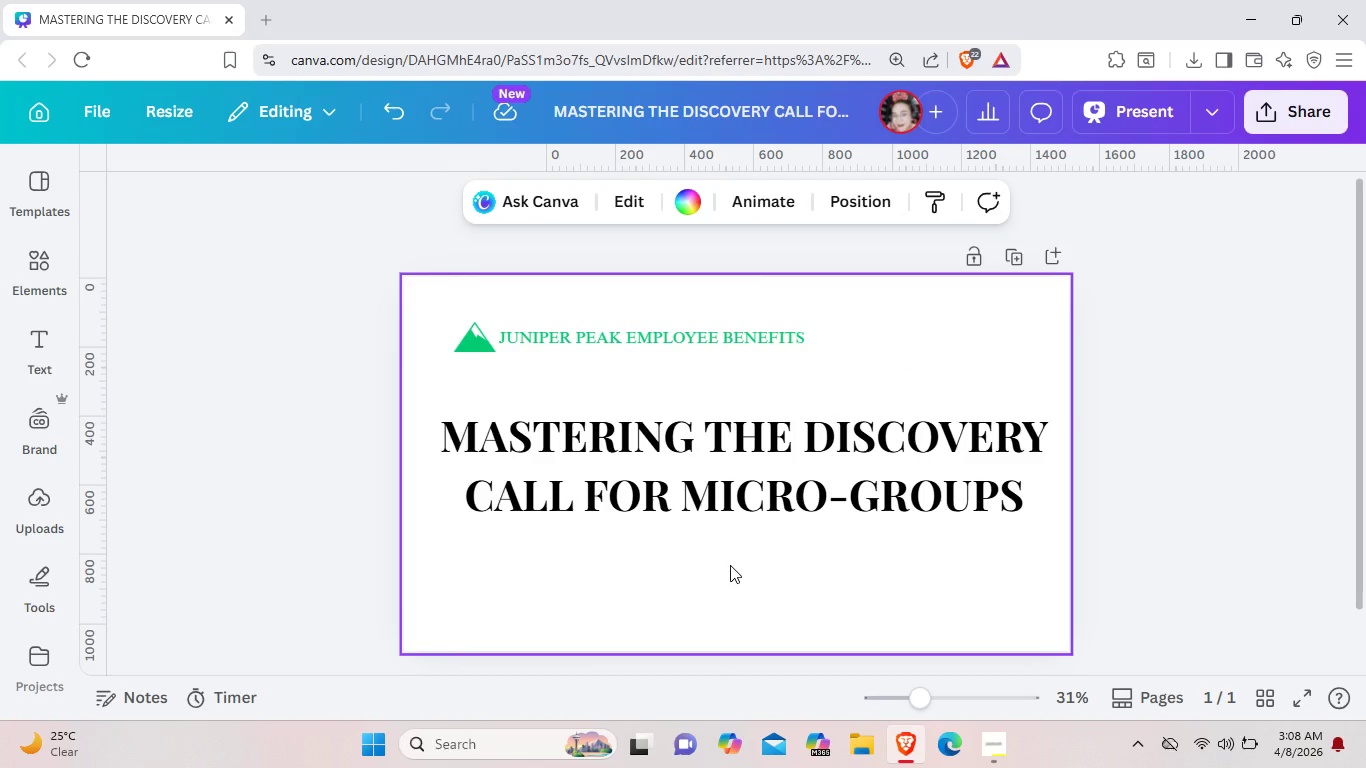 
wait(8.16)
 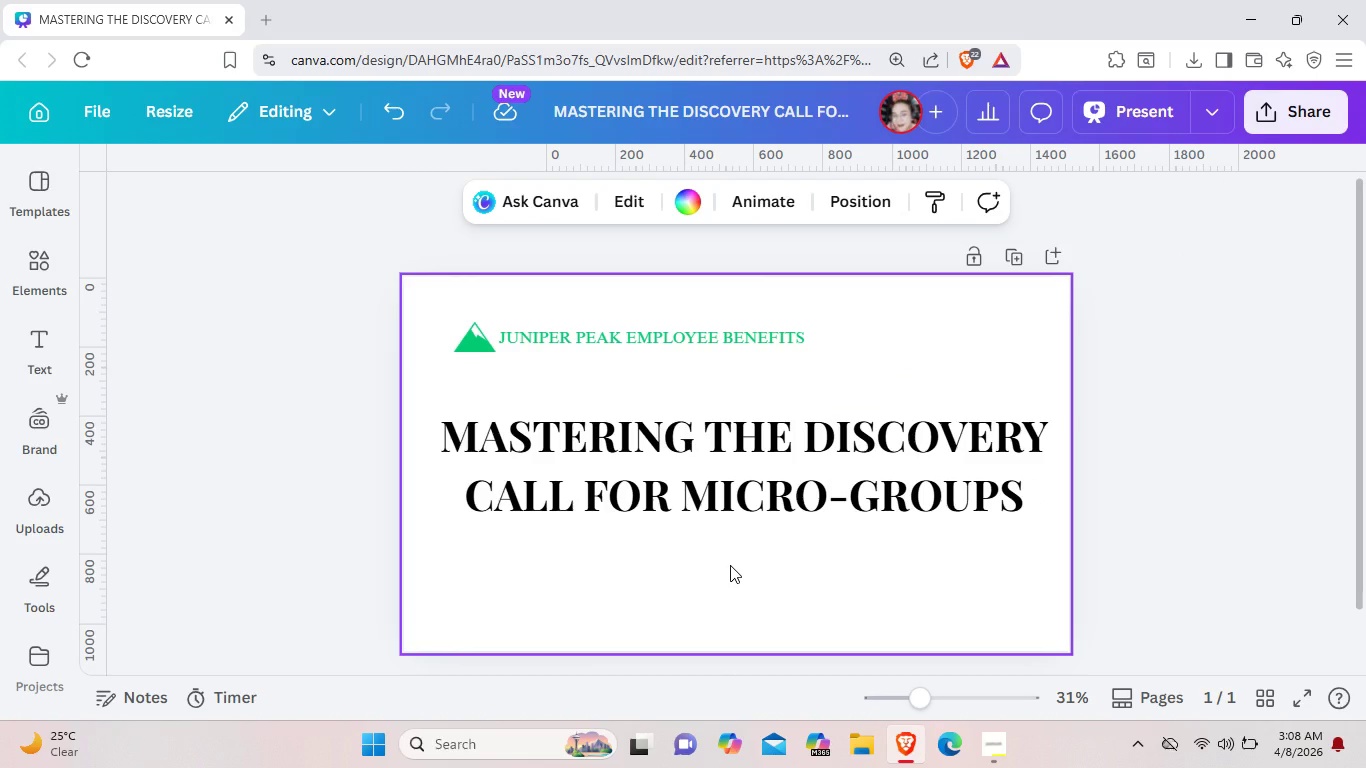 
left_click_drag(start_coordinate=[749, 488], to_coordinate=[737, 479])
 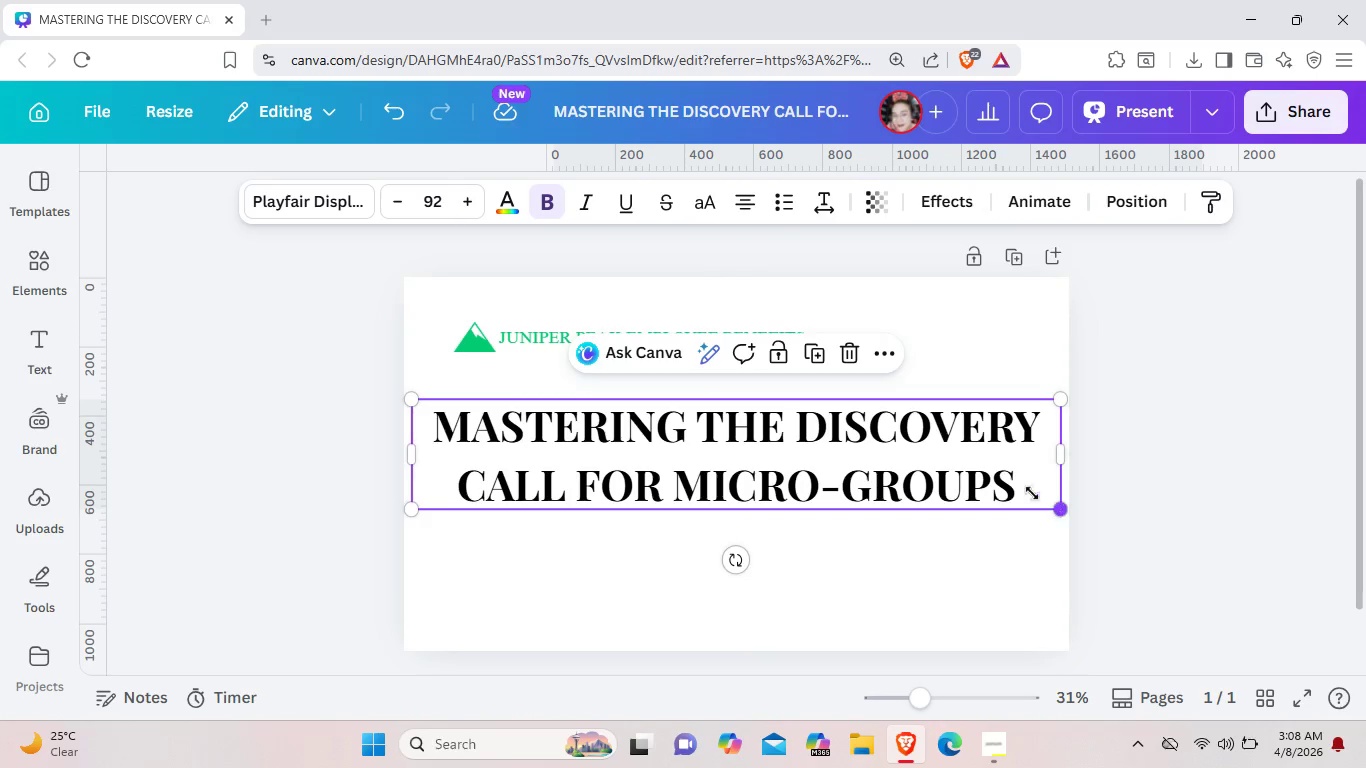 
left_click_drag(start_coordinate=[1056, 512], to_coordinate=[1012, 474])
 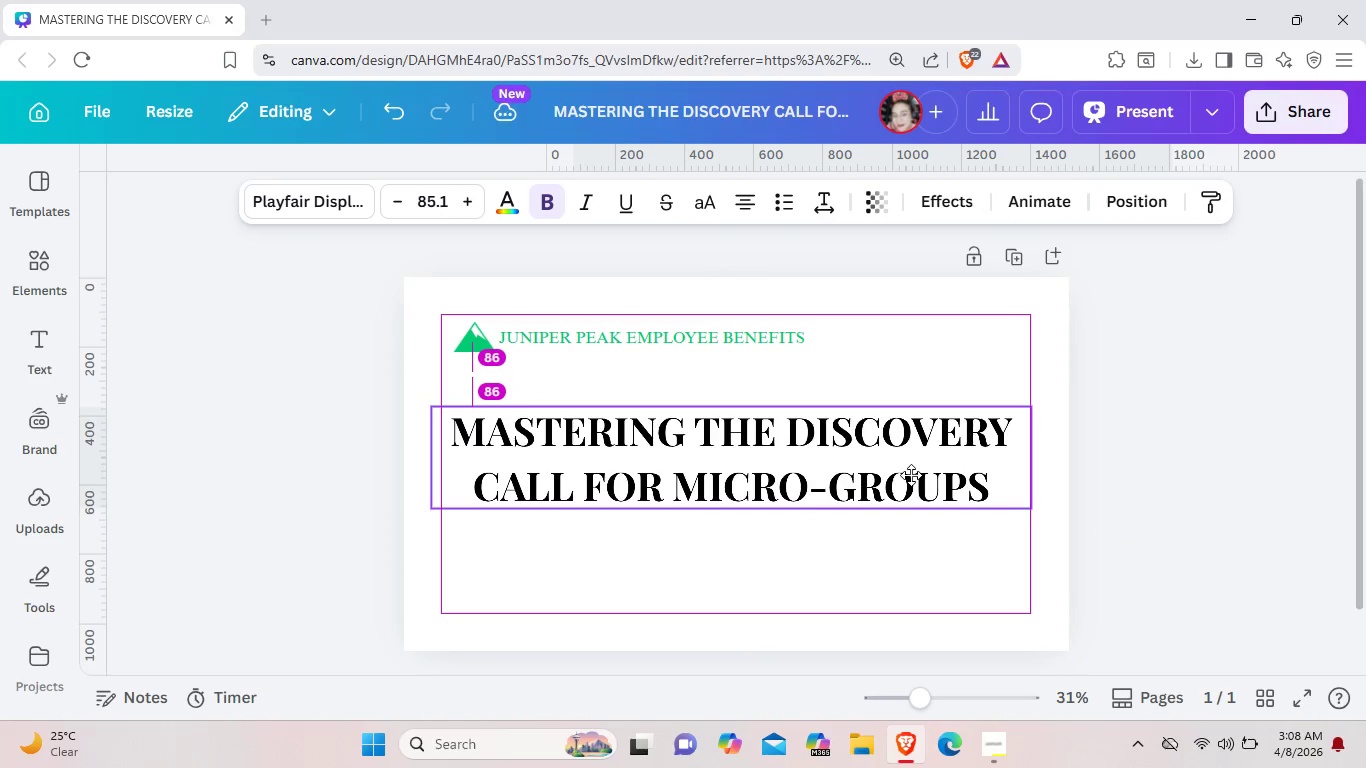 
left_click_drag(start_coordinate=[890, 469], to_coordinate=[912, 462])
 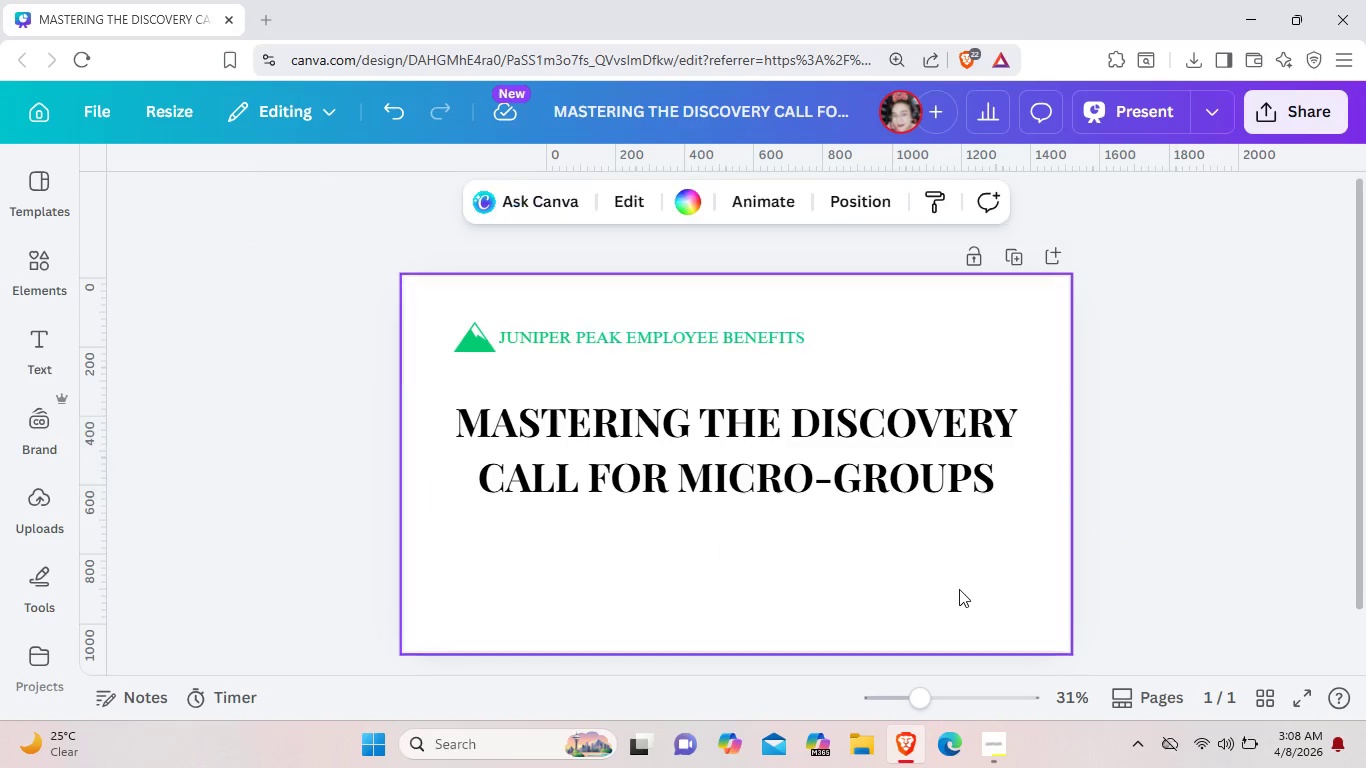 
left_click([959, 589])
 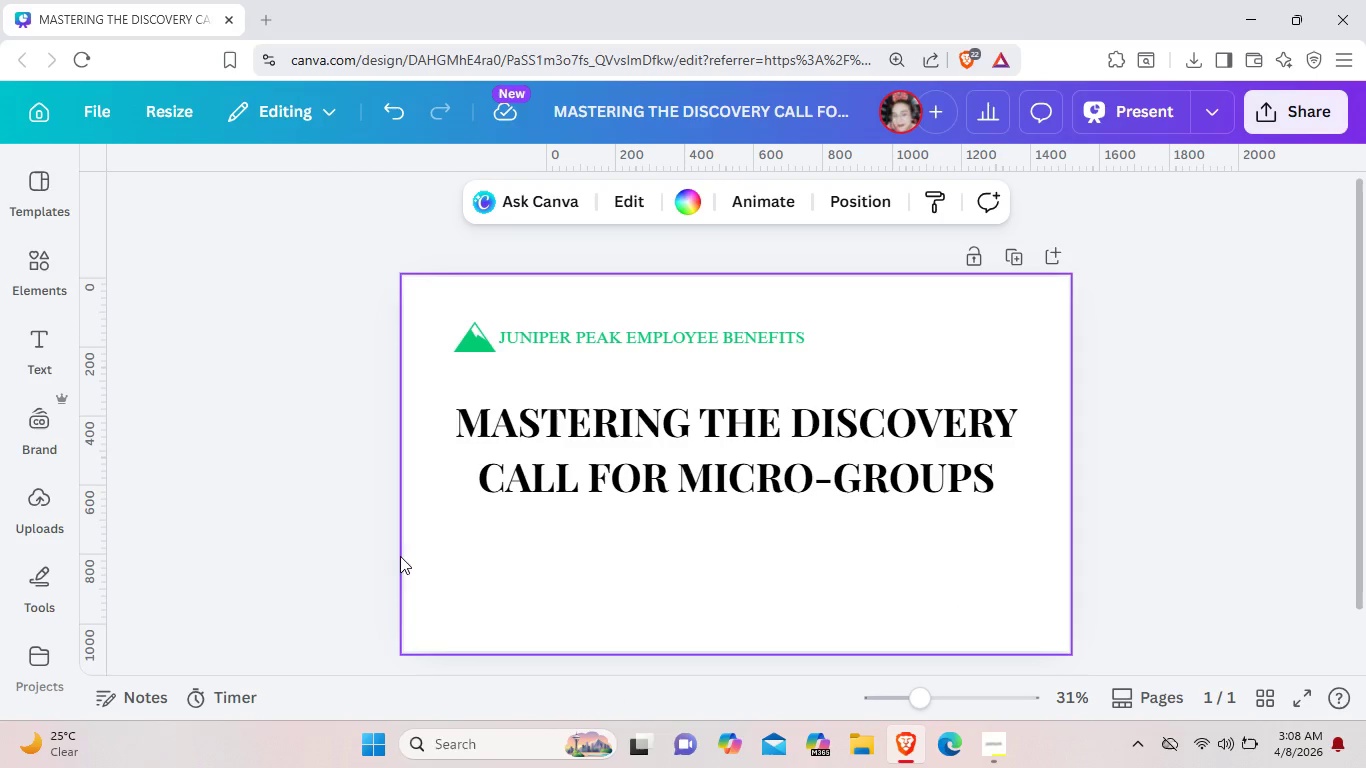 
left_click([41, 344])
 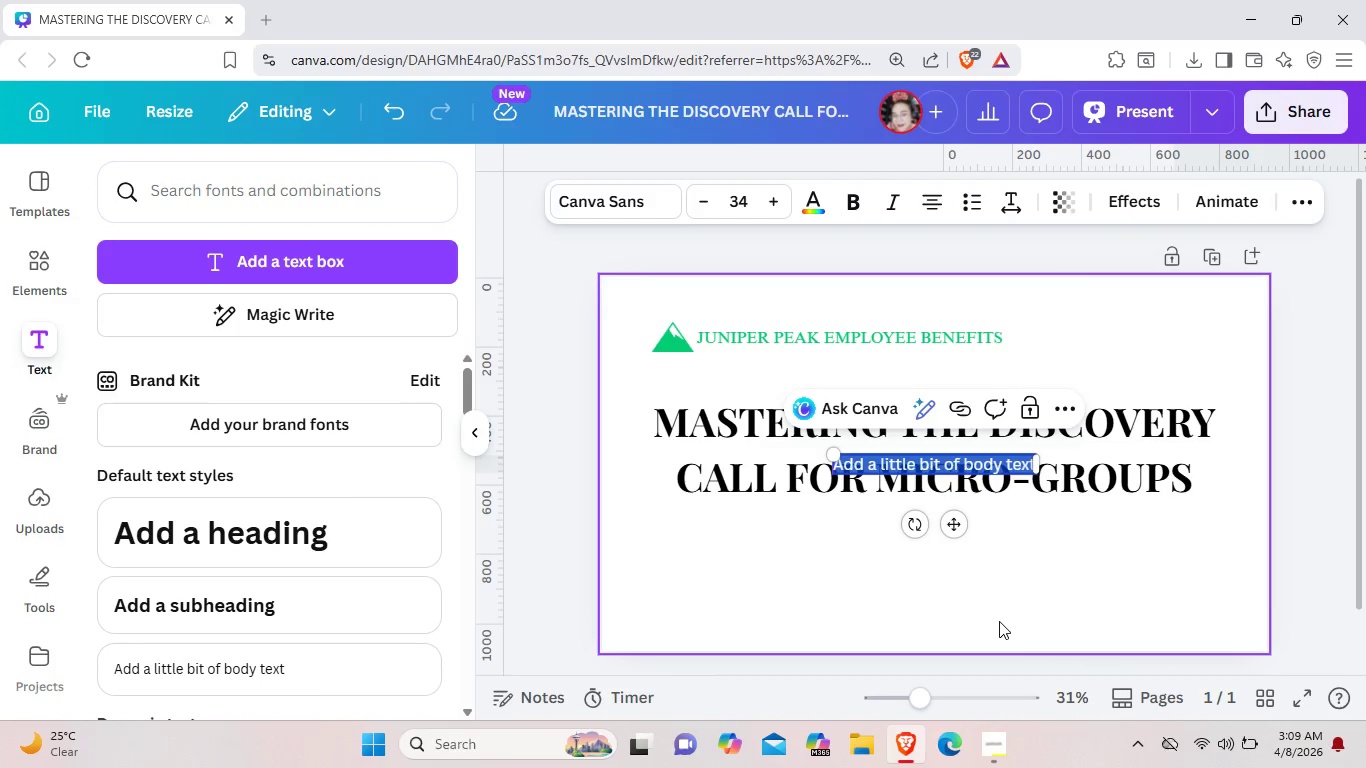 
left_click_drag(start_coordinate=[960, 526], to_coordinate=[816, 629])
 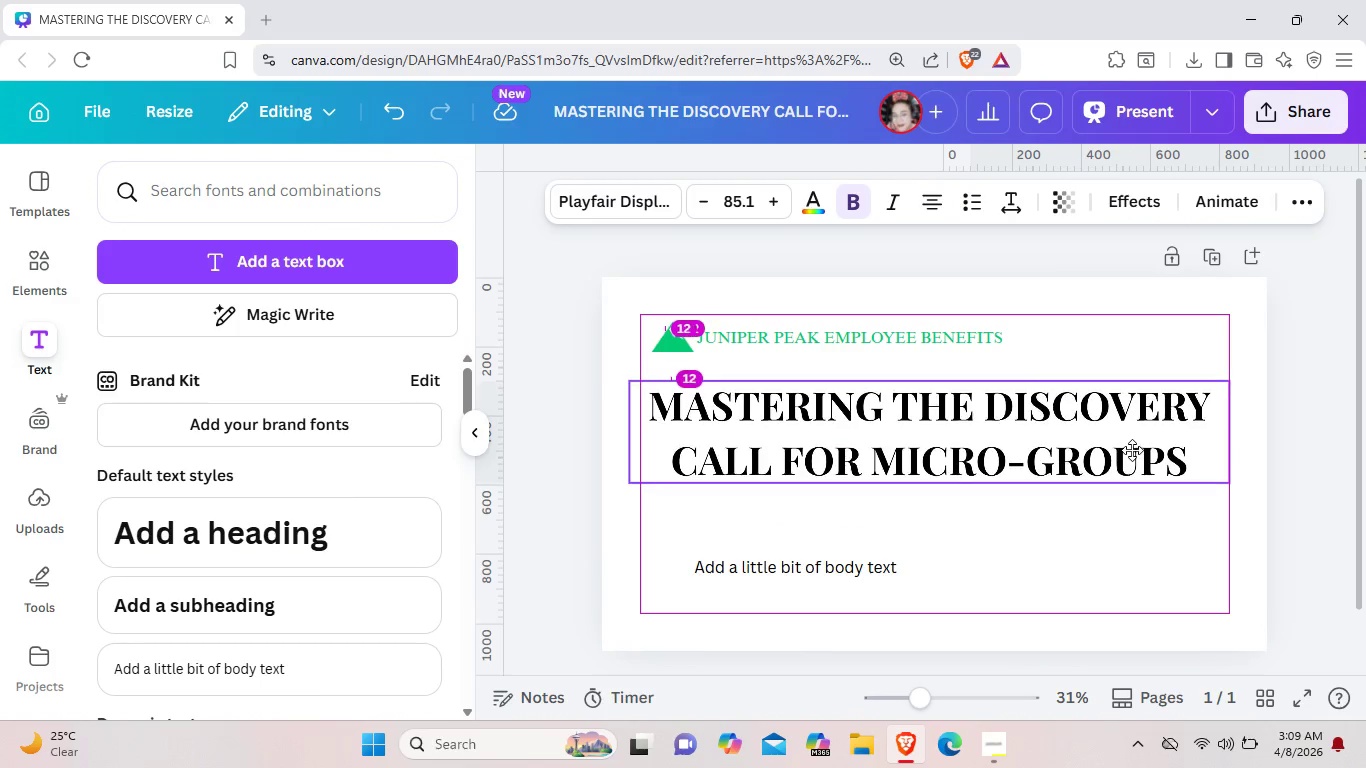 
left_click_drag(start_coordinate=[1137, 465], to_coordinate=[1132, 450])
 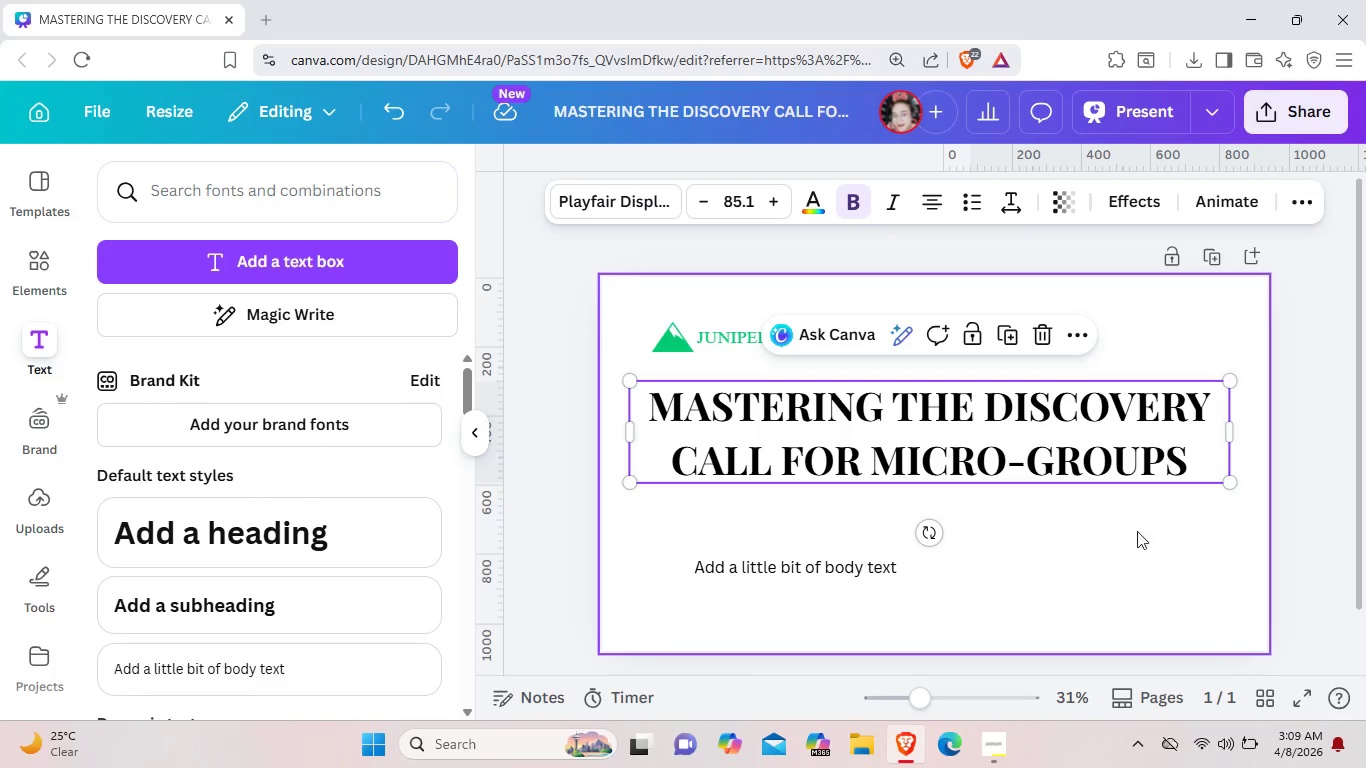 
left_click([1123, 550])
 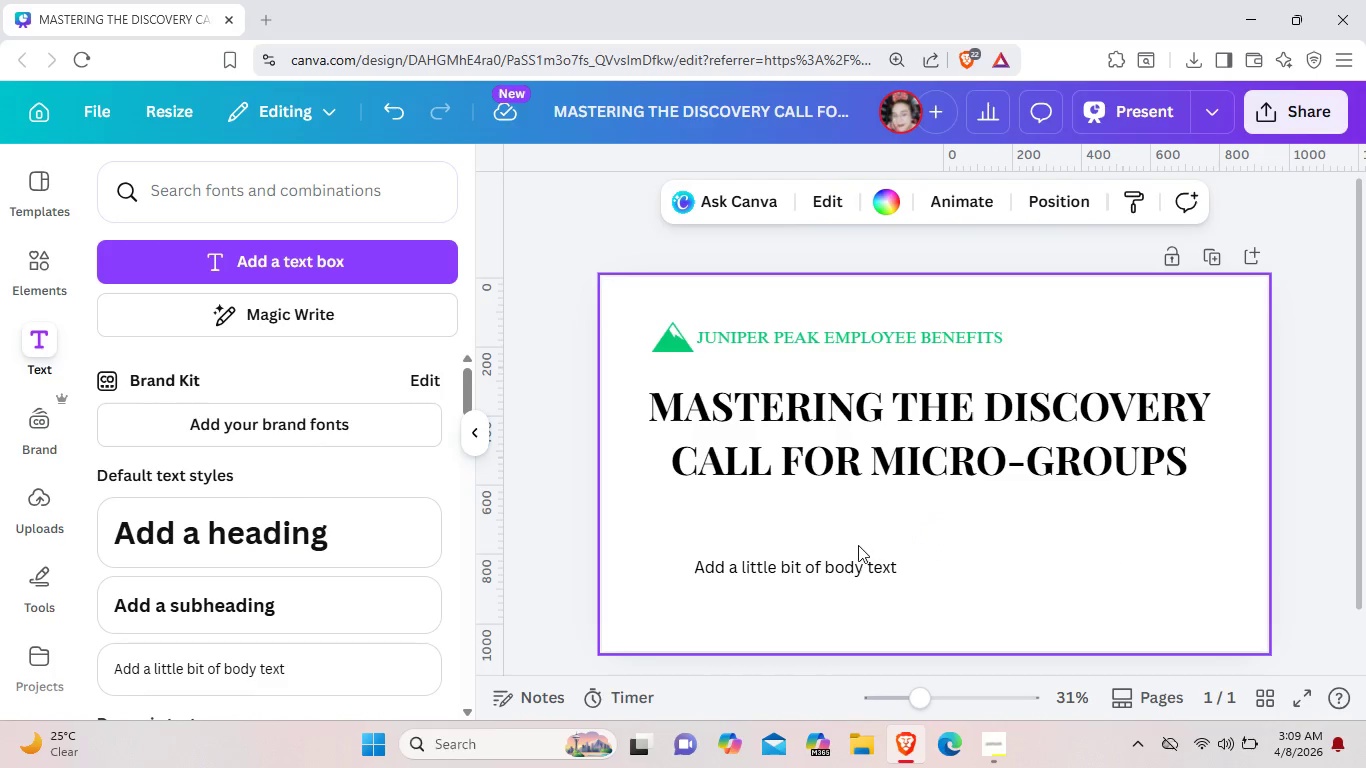 
left_click([858, 560])
 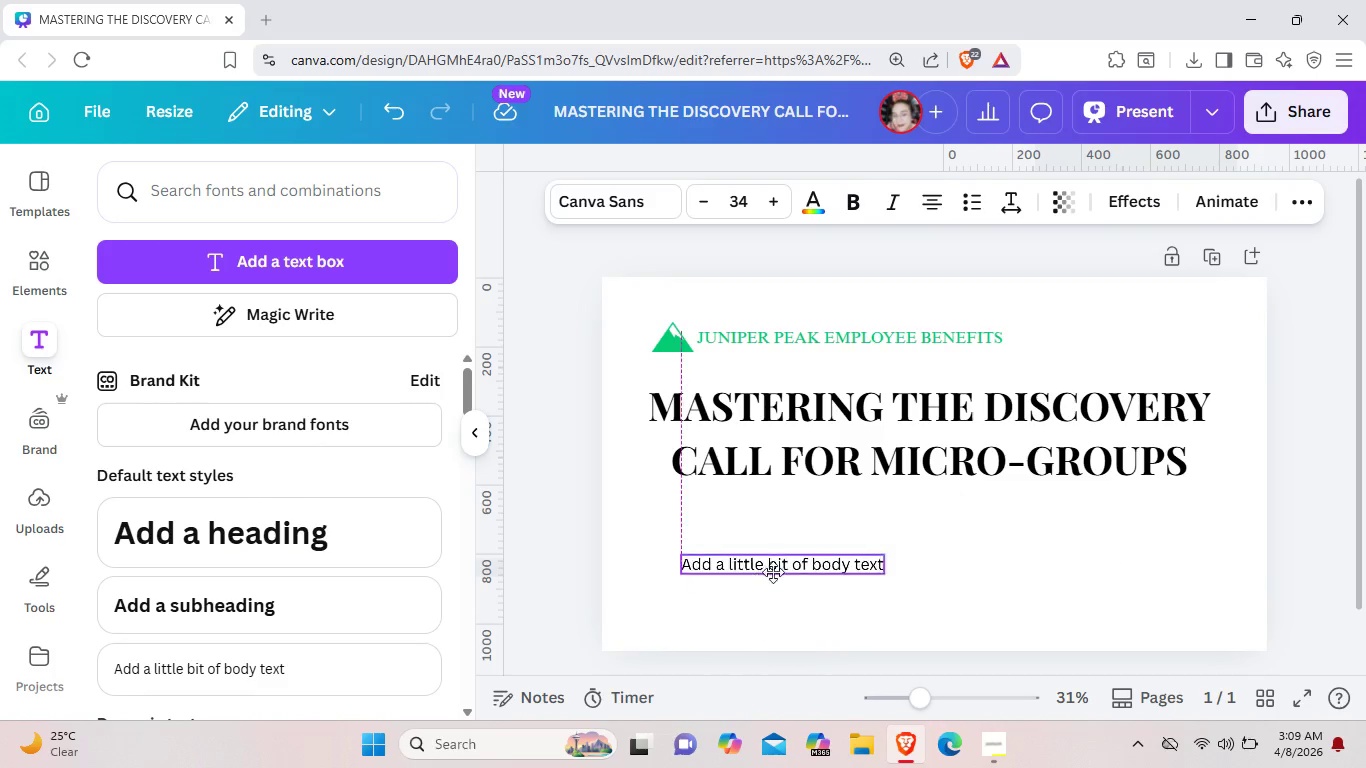 
left_click_drag(start_coordinate=[816, 624], to_coordinate=[773, 587])
 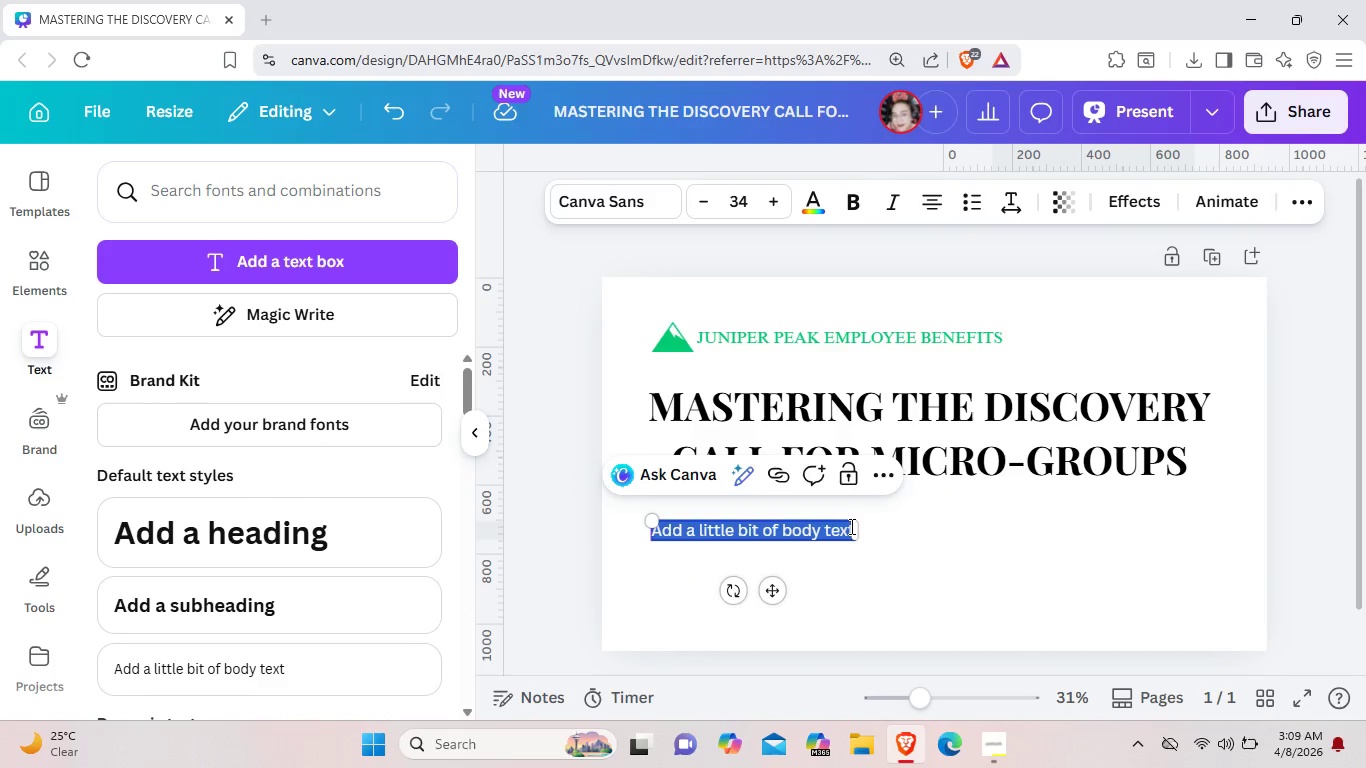 
left_click([850, 525])
 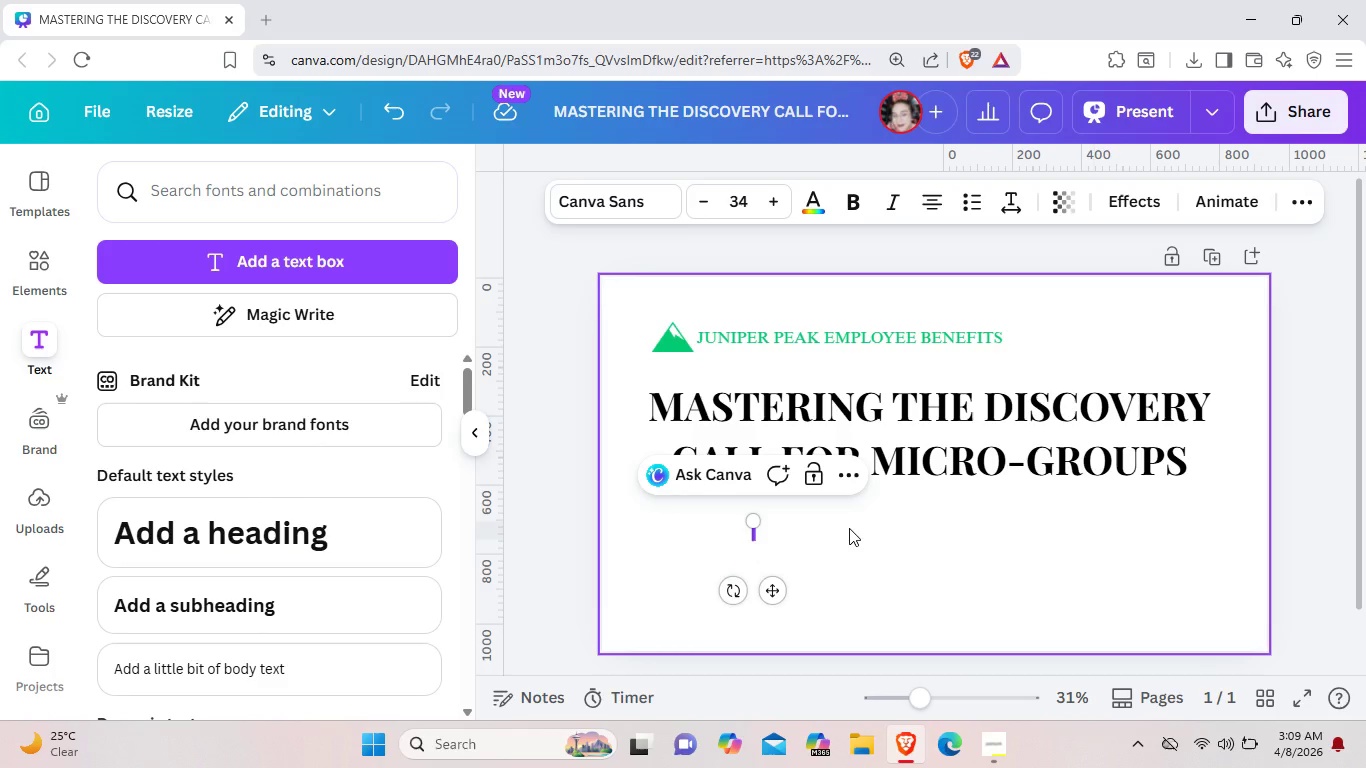 
key(Backspace)
type(A Comprehensive Training  Guide)
 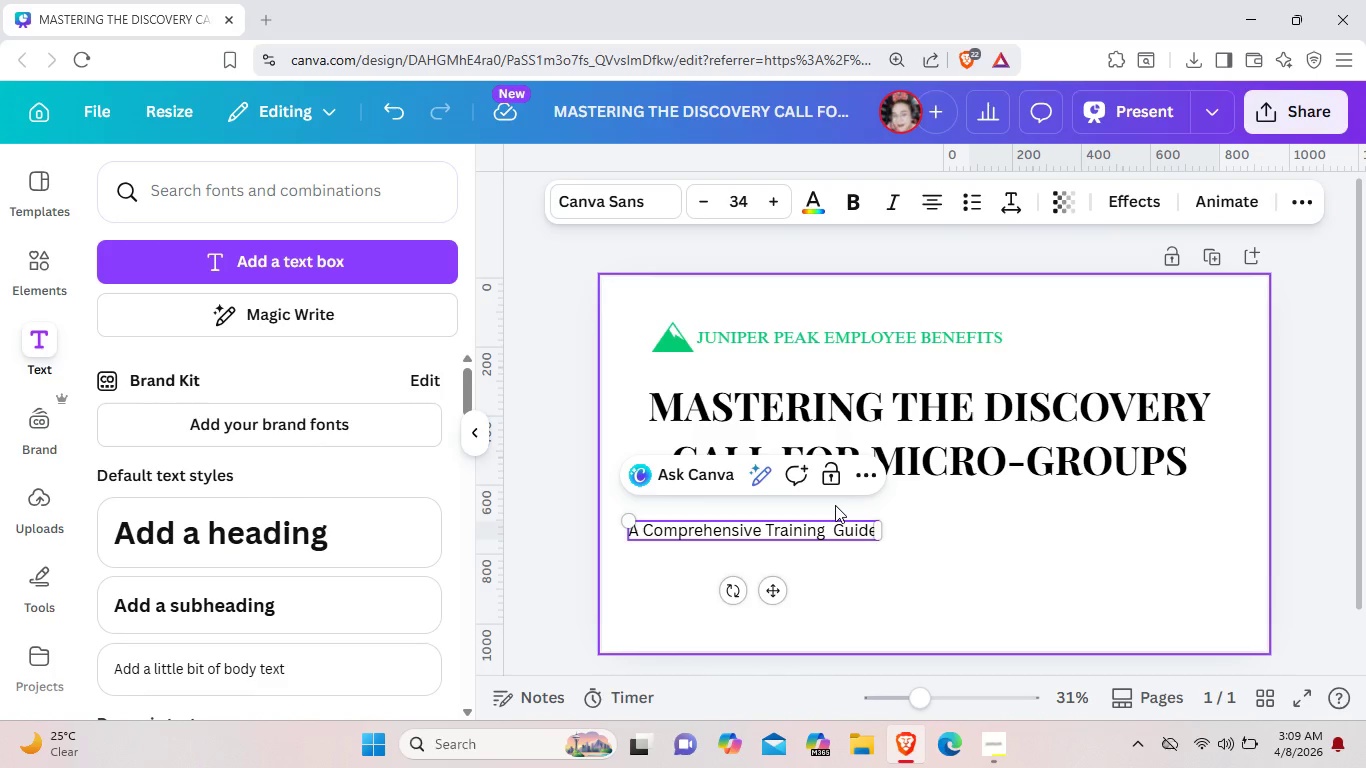 
type( For J)
key(Backspace)
key(Backspace)
key(Backspace)
key(Backspace)
key(Backspace)
type(for Junior Assiociates specializing in the  2-10 emp)
key(Backspace)
key(Backspace)
key(Backspace)
type(Employee)
key(Backspace)
key(Backspace)
key(Backspace)
key(Backspace)
key(Backspace)
key(Backspace)
key(Backspace)
key(Backspace)
type(e,plo)
key(Backspace)
key(Backspace)
key(Backspace)
key(Backspace)
type(,lo)
key(Backspace)
key(Backspace)
key(Backspace)
type(,)
key(Backspace)
type(mployee.)
 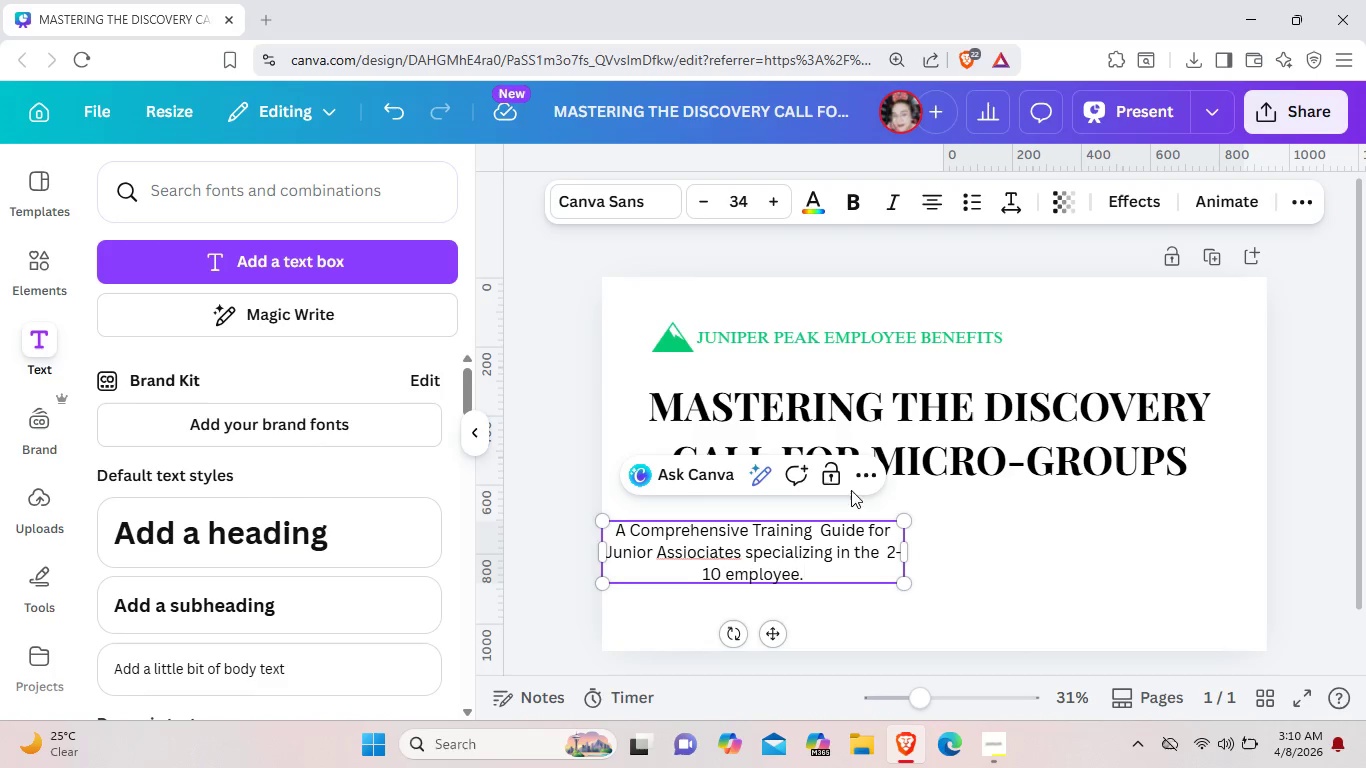 
left_click_drag(start_coordinate=[907, 554], to_coordinate=[1196, 533])
 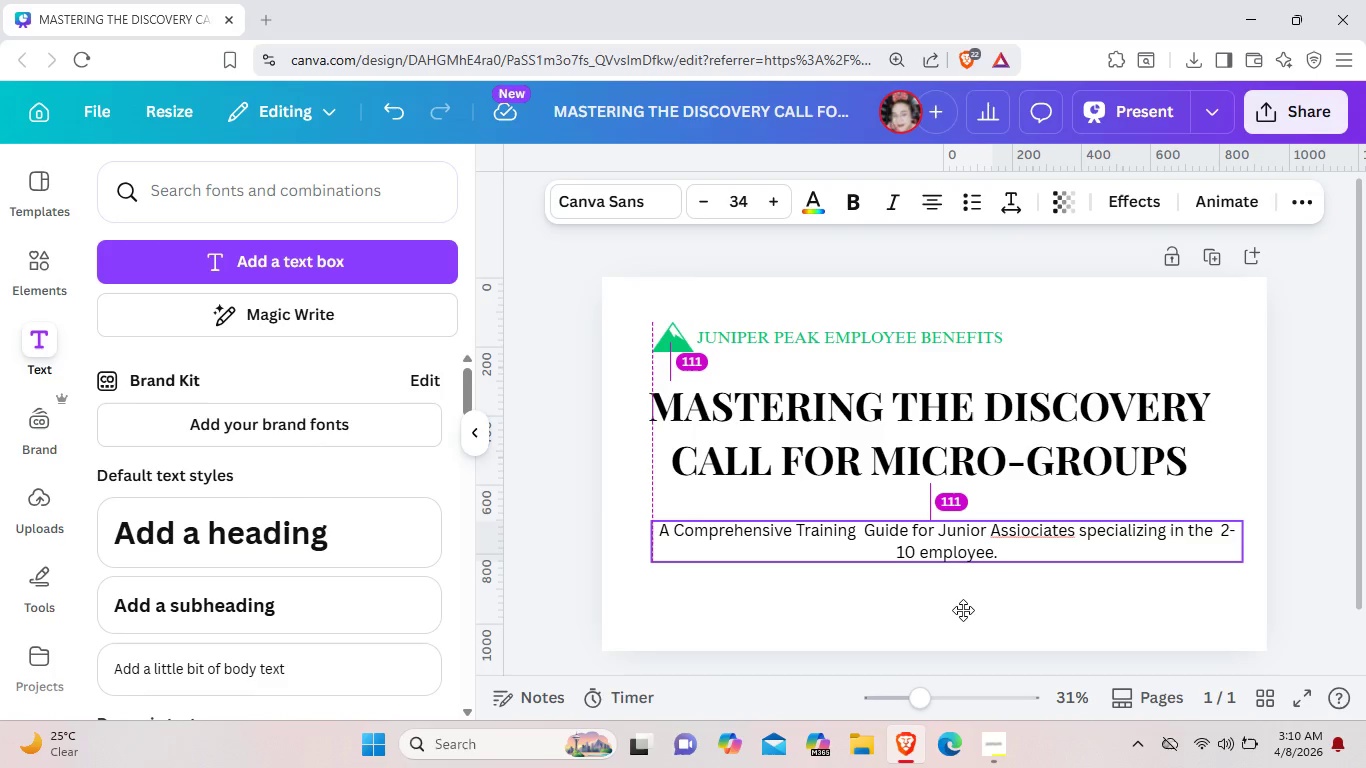 
left_click_drag(start_coordinate=[917, 612], to_coordinate=[964, 602])
 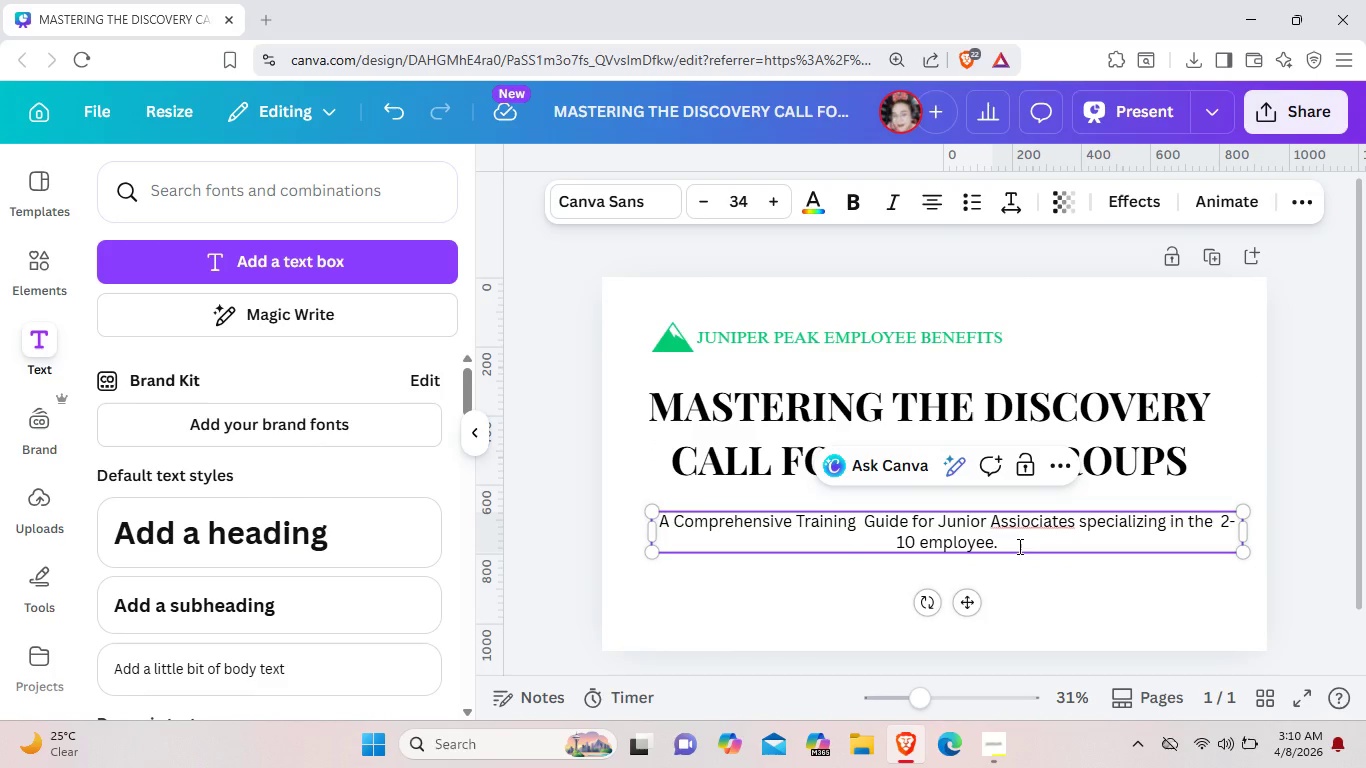 
wait(8.62)
 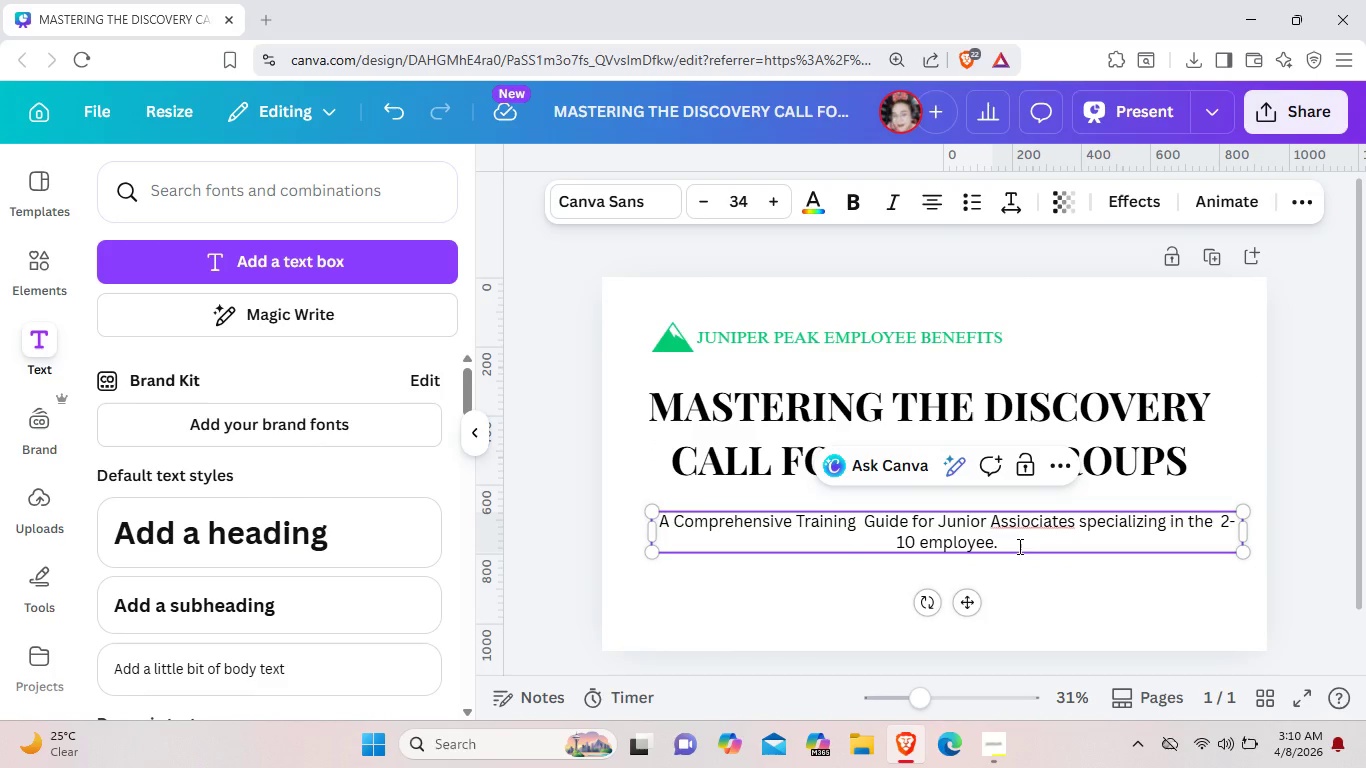 
left_click_drag(start_coordinate=[1244, 529], to_coordinate=[985, 514])
 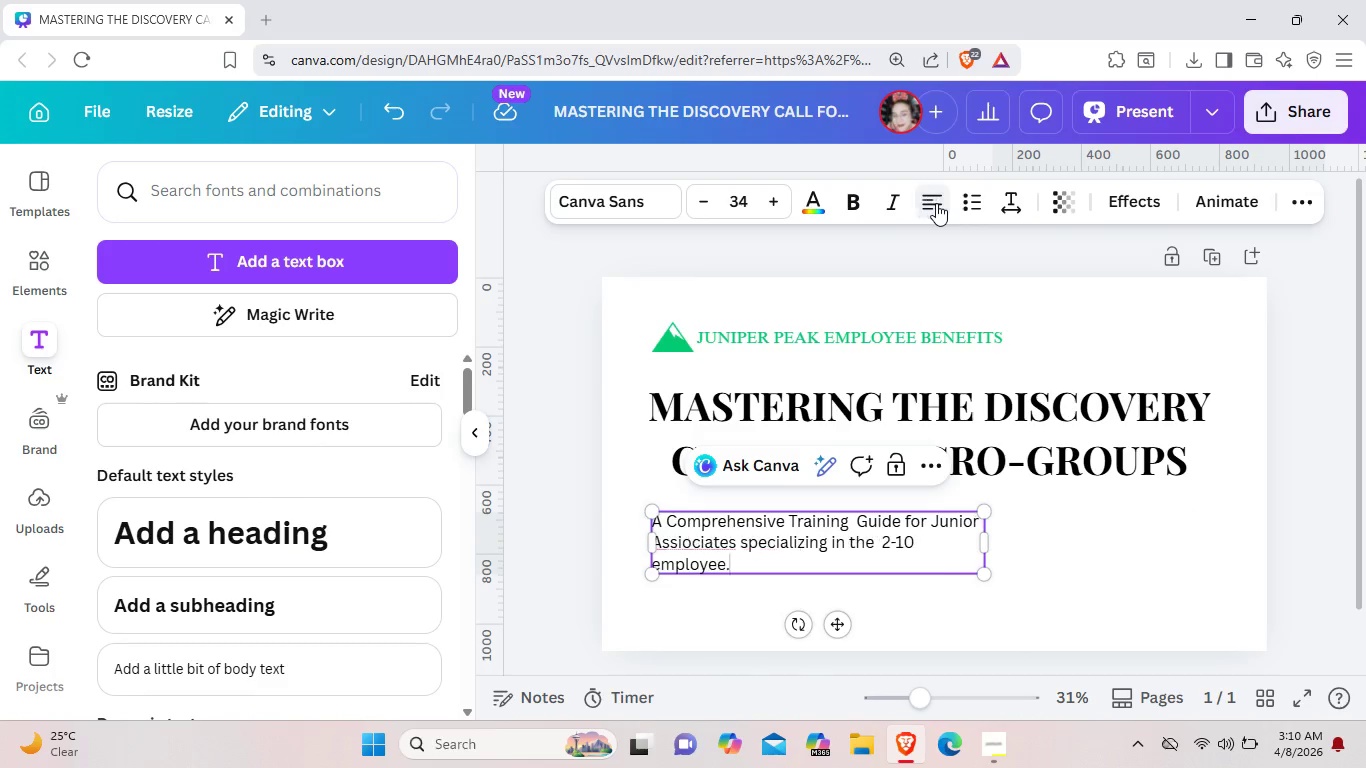 
left_click([936, 203])
 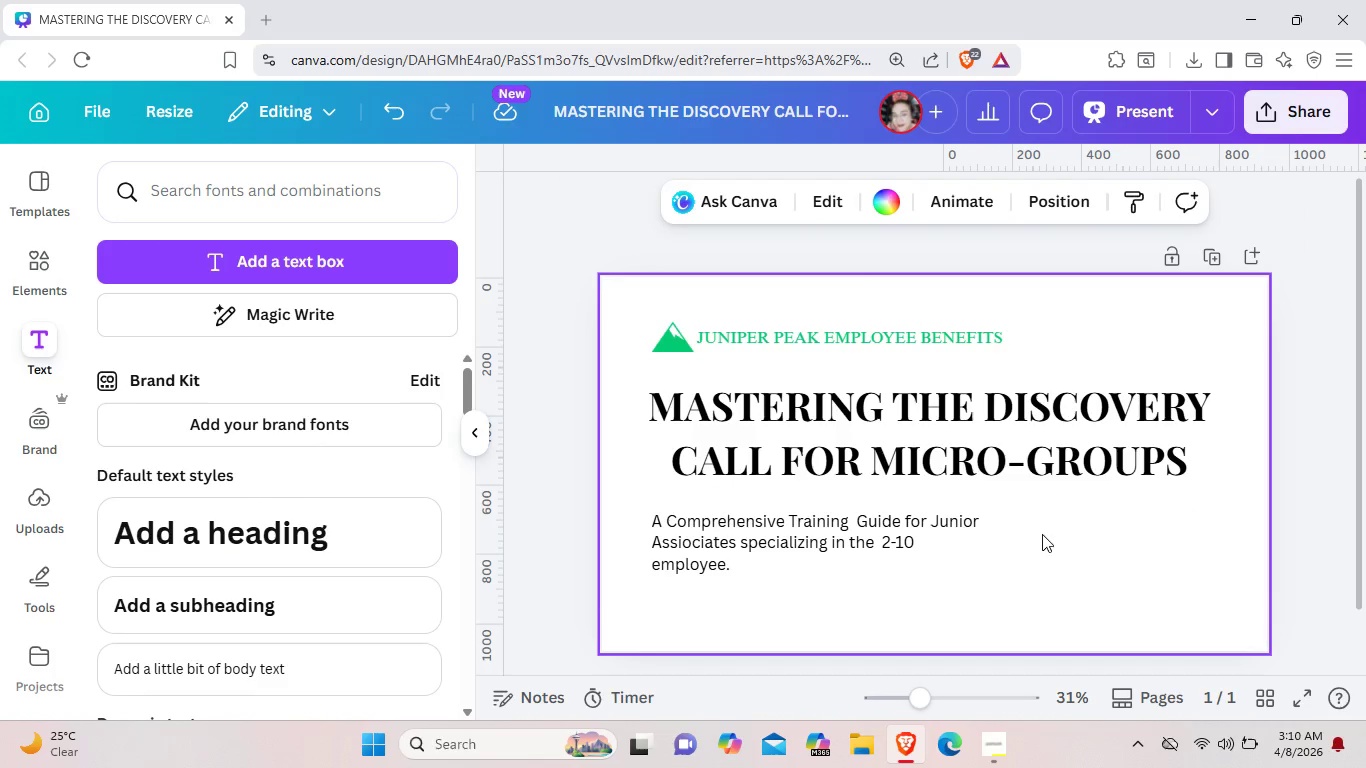 
left_click_drag(start_coordinate=[974, 436], to_coordinate=[962, 434])
 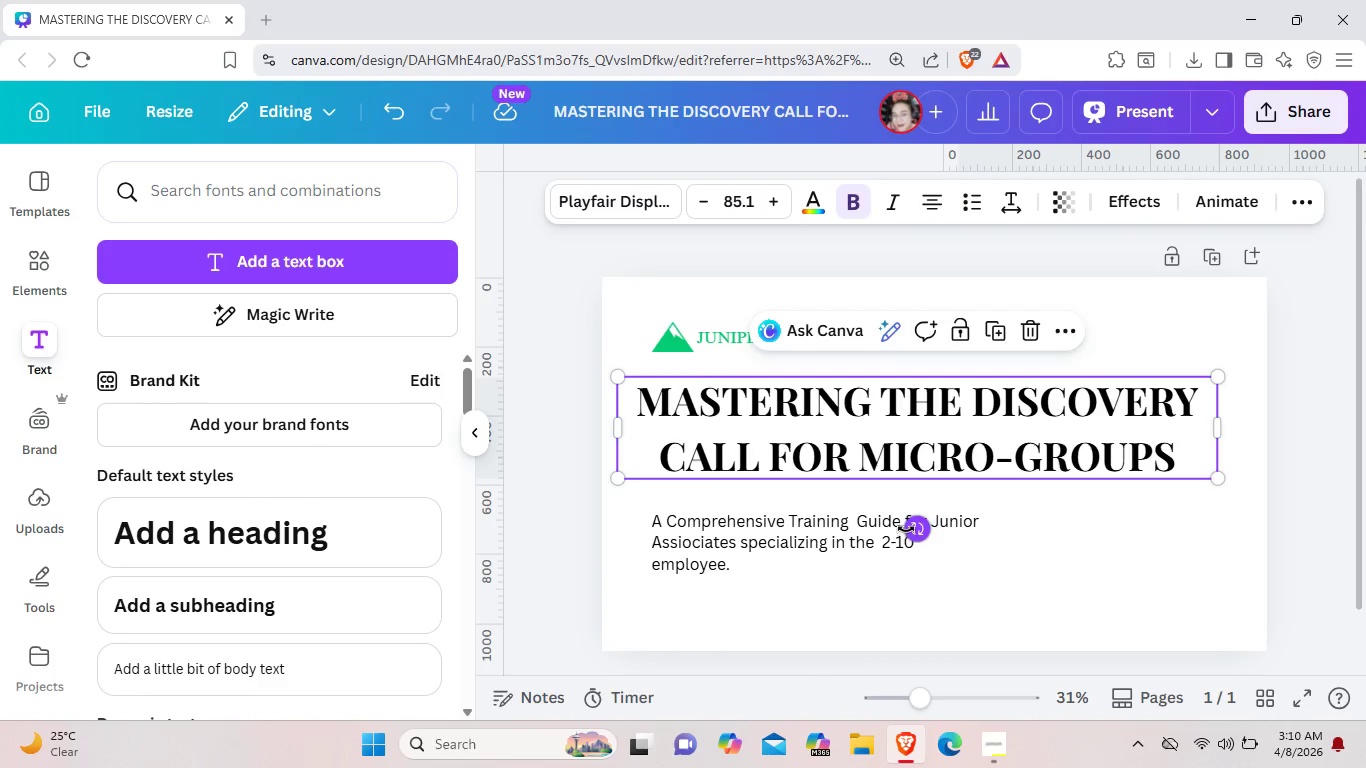 
left_click_drag(start_coordinate=[906, 534], to_coordinate=[906, 529])
 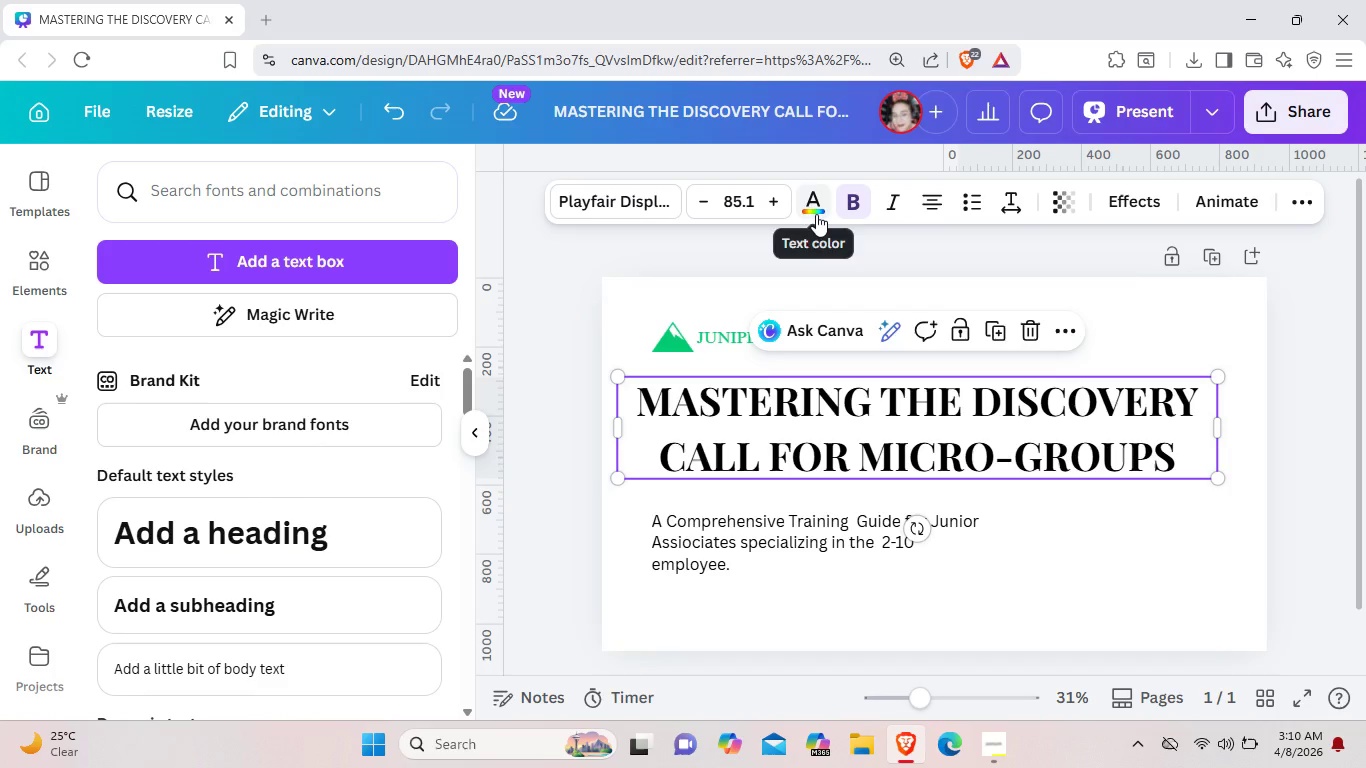 
left_click([816, 214])
 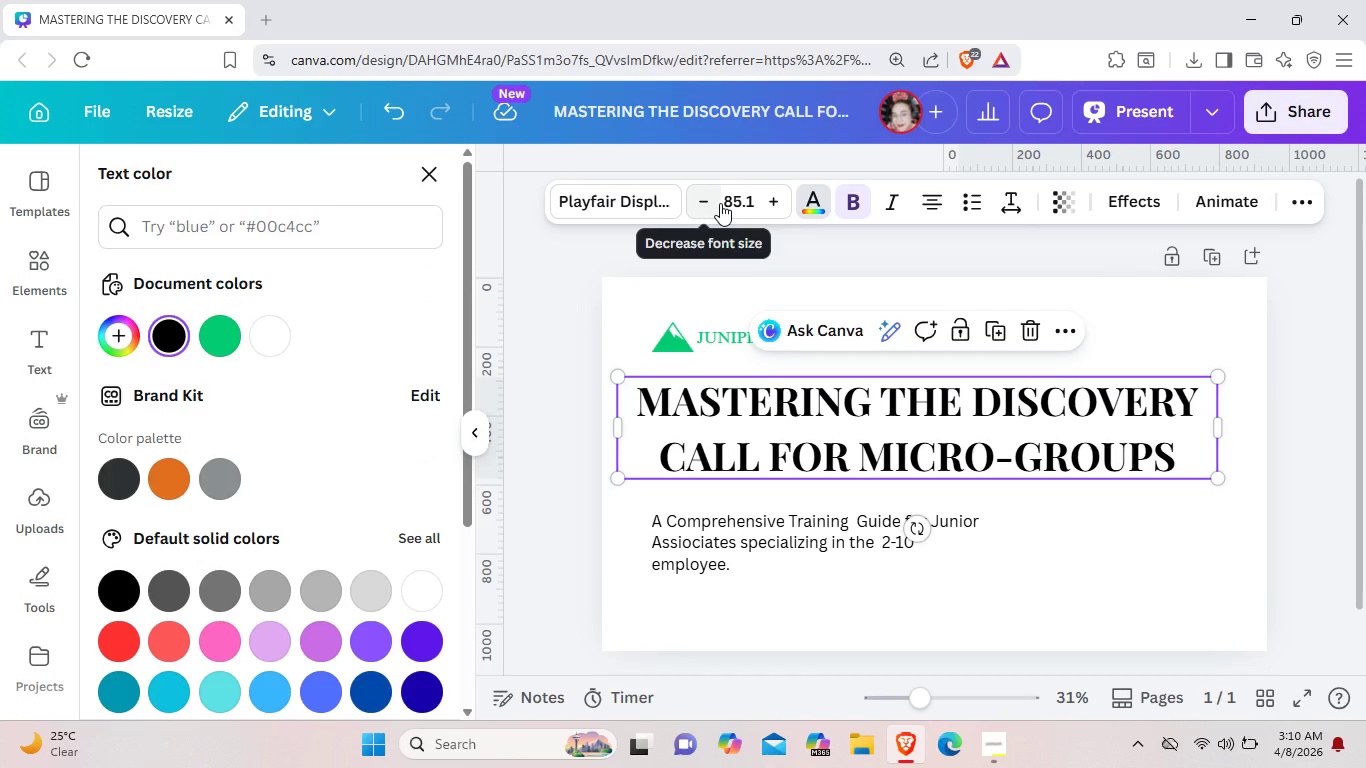 
left_click([739, 539])
 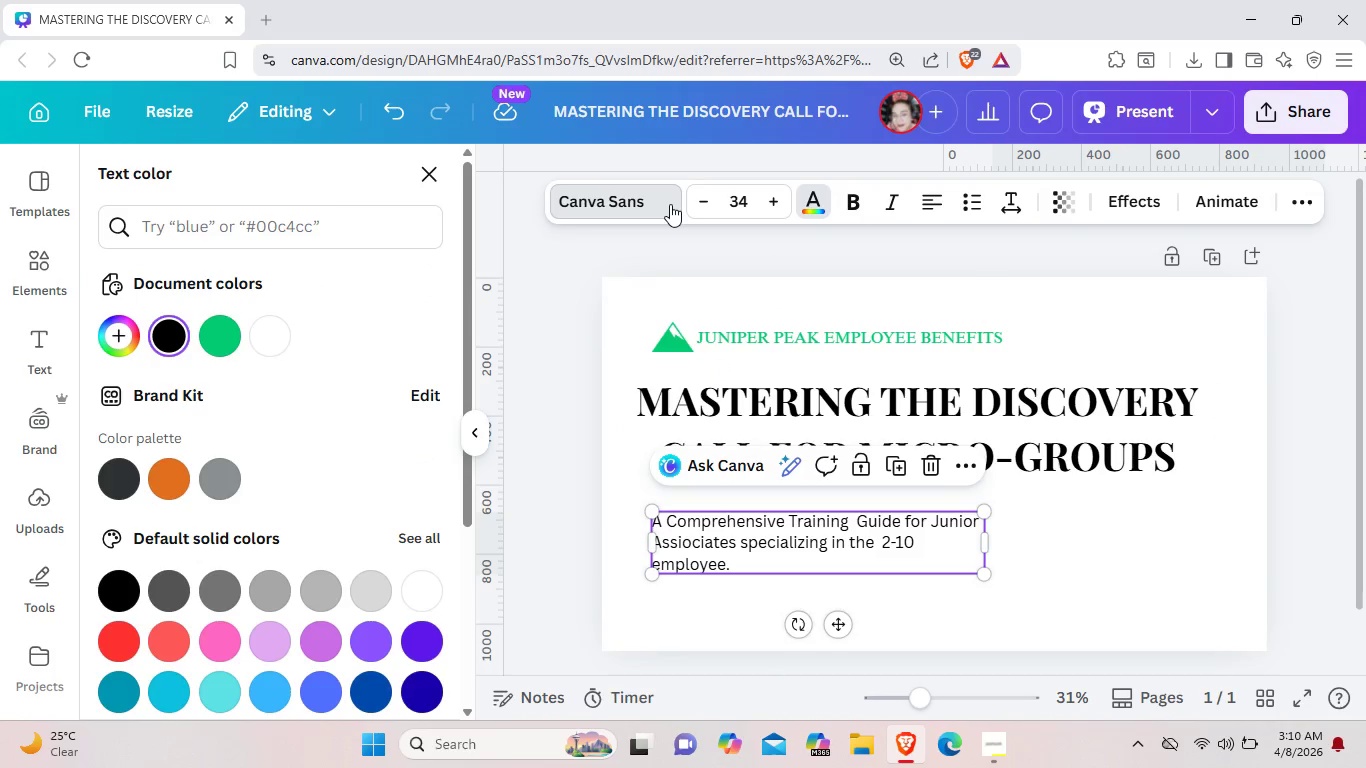 
left_click([670, 204])
 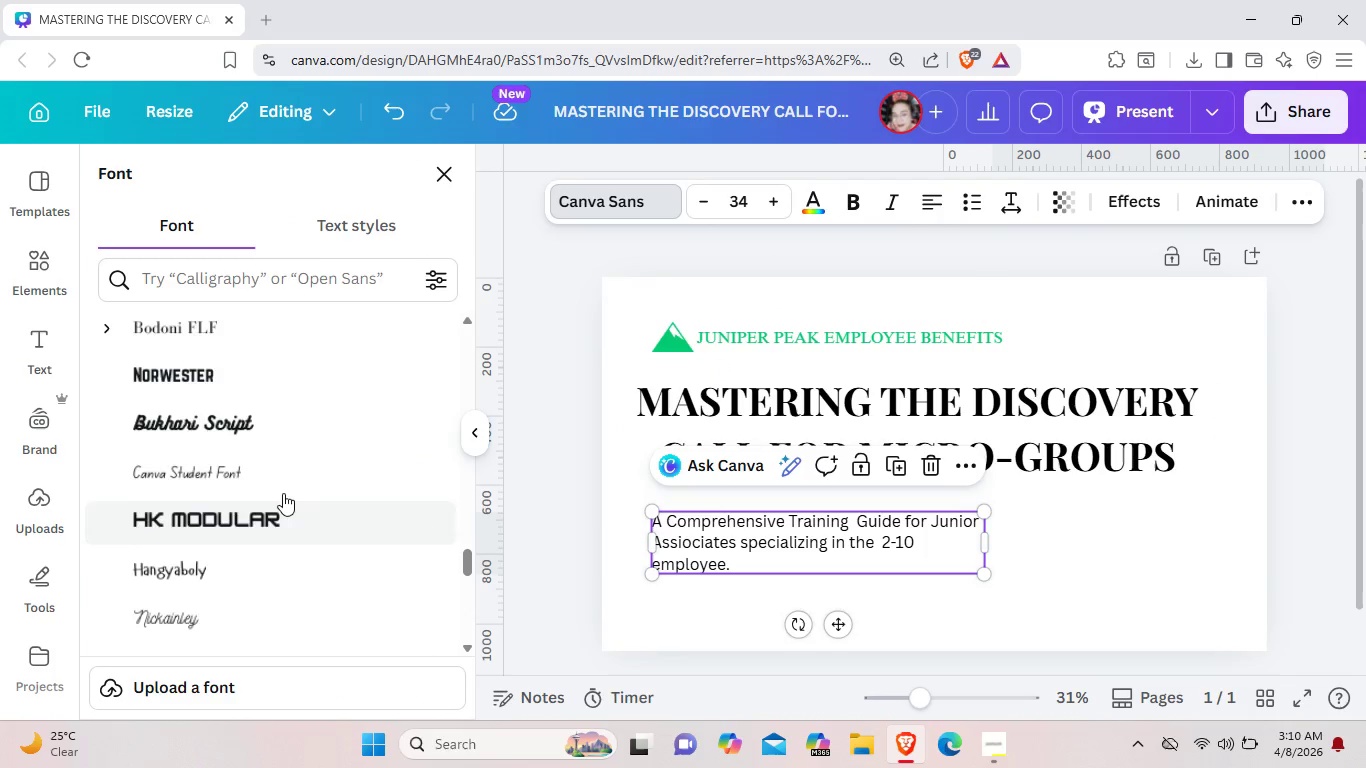 
scroll: coordinate [281, 482], scroll_direction: up, amount: 9.0
 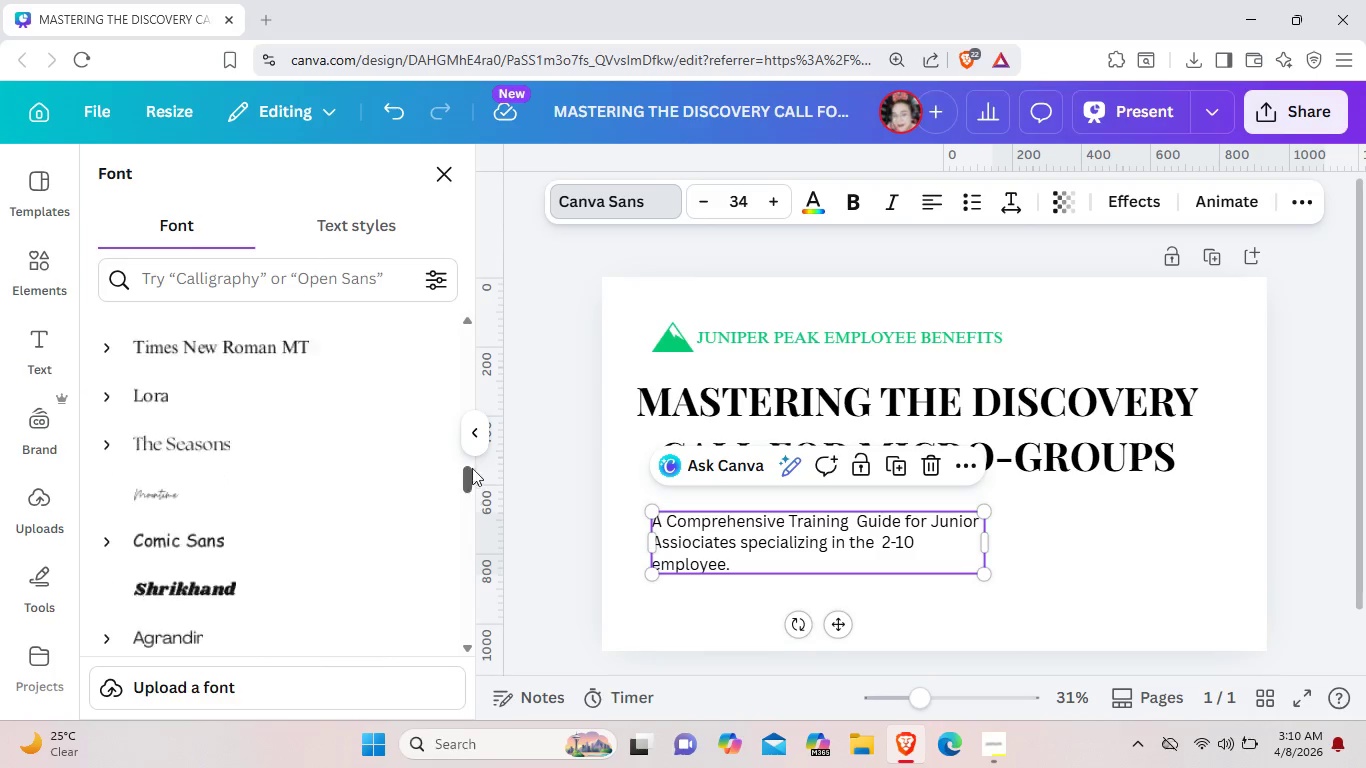 
left_click_drag(start_coordinate=[470, 497], to_coordinate=[469, 305])
 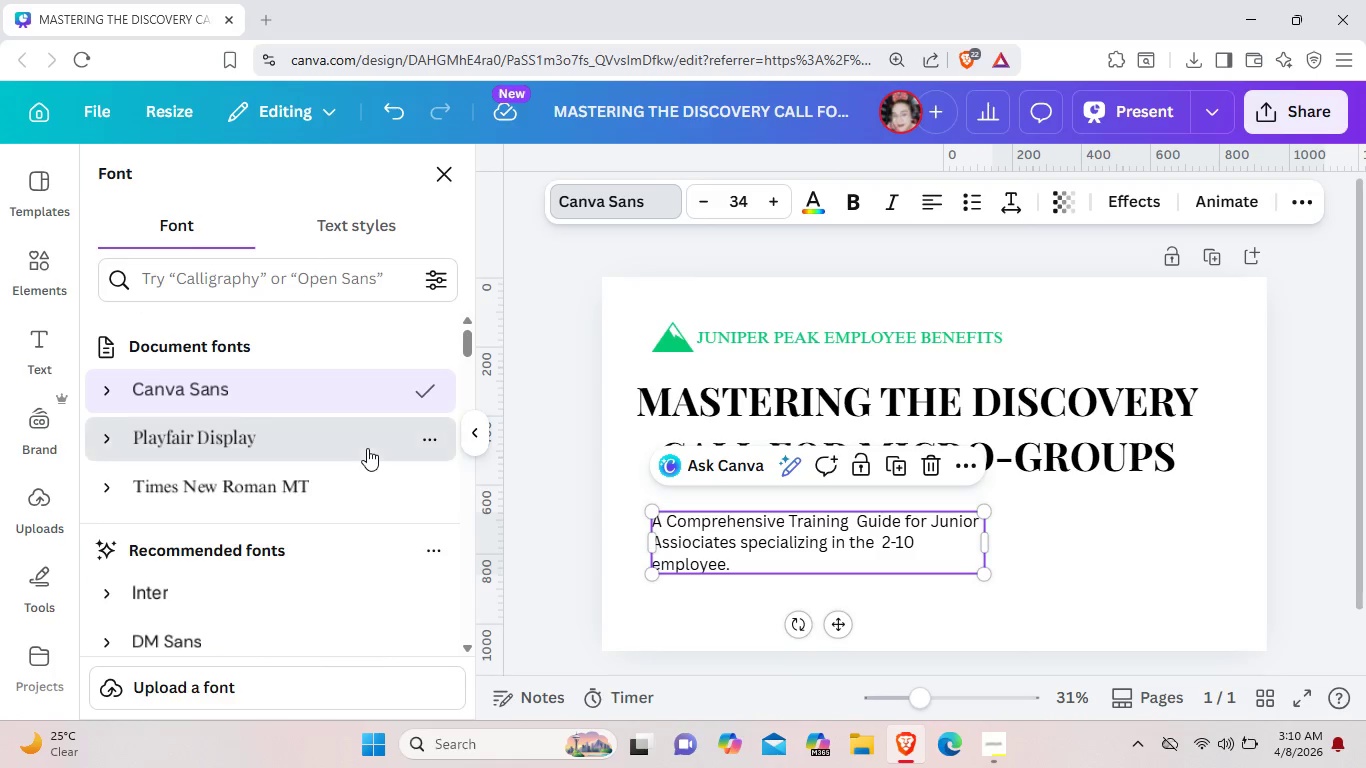 
left_click([367, 448])
 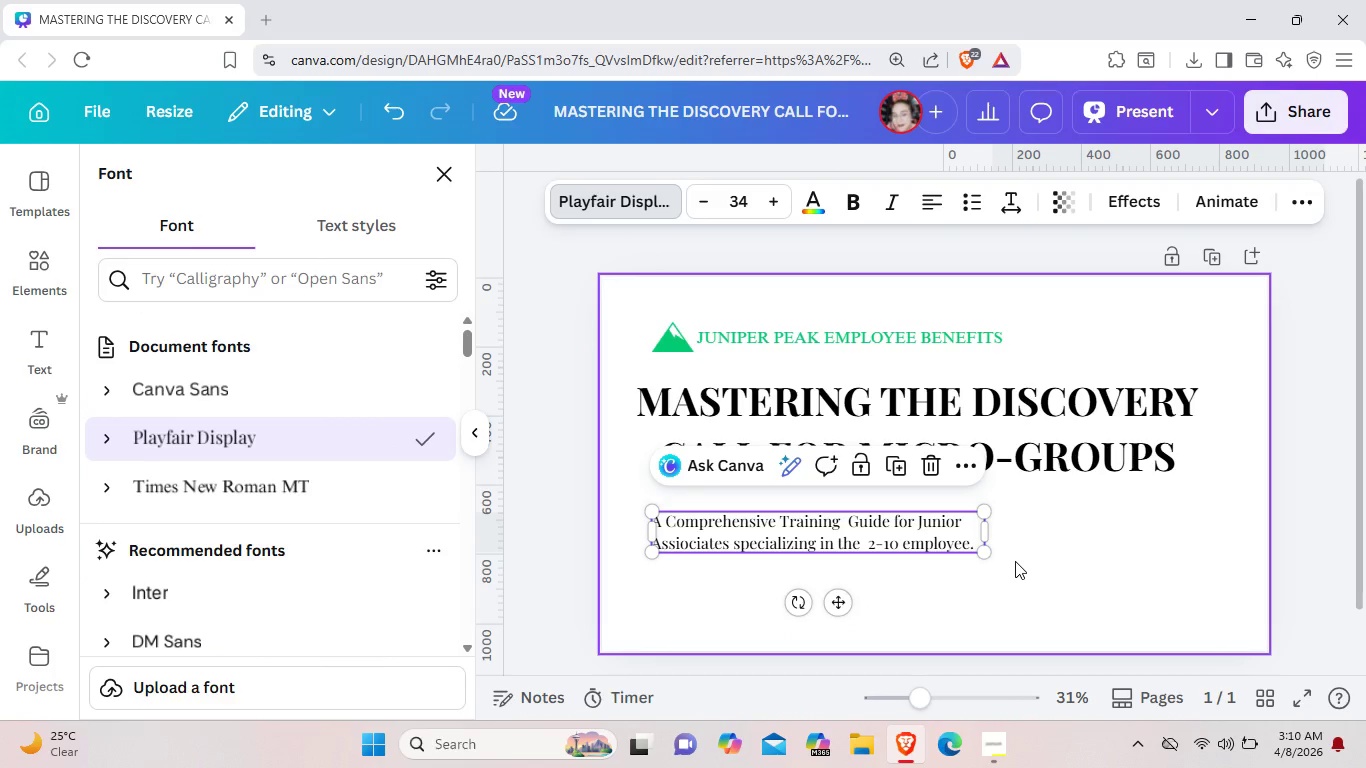 
wait(11.05)
 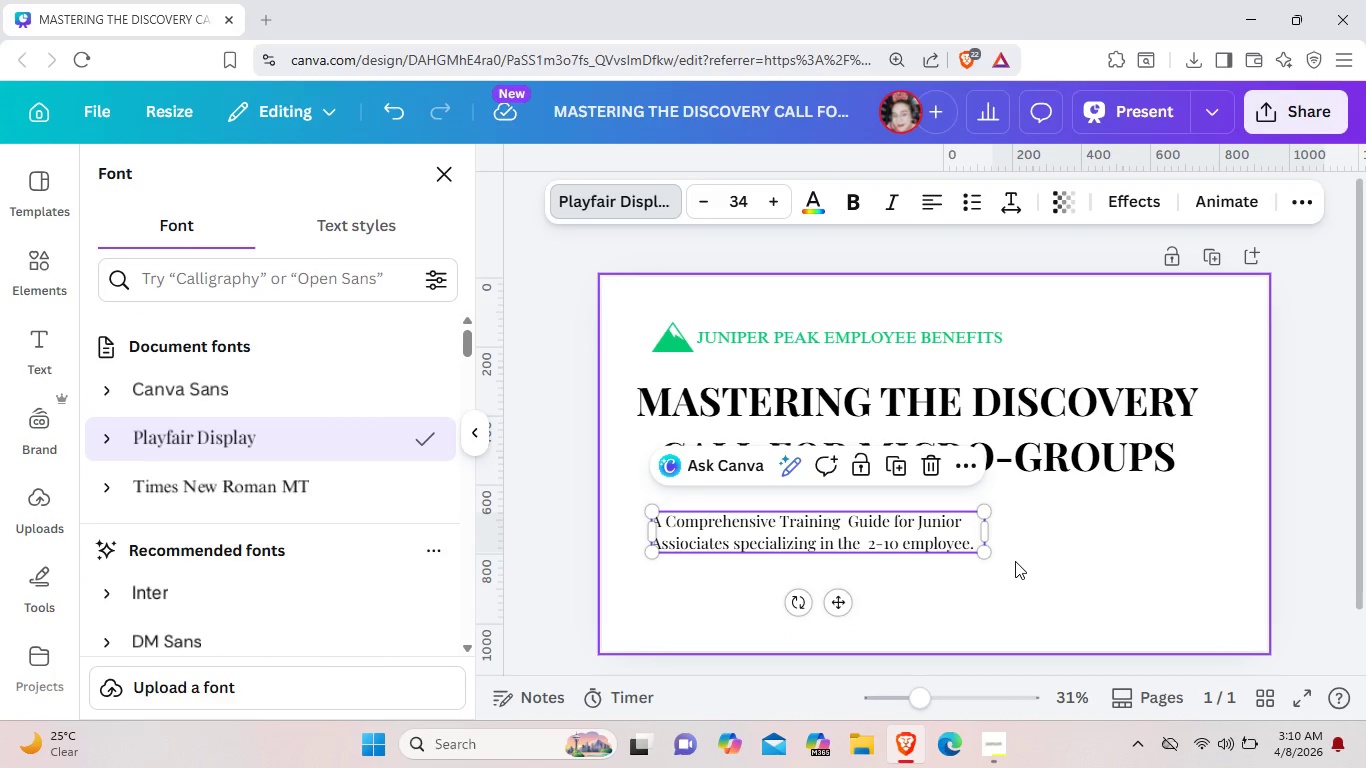 
left_click([967, 545])
 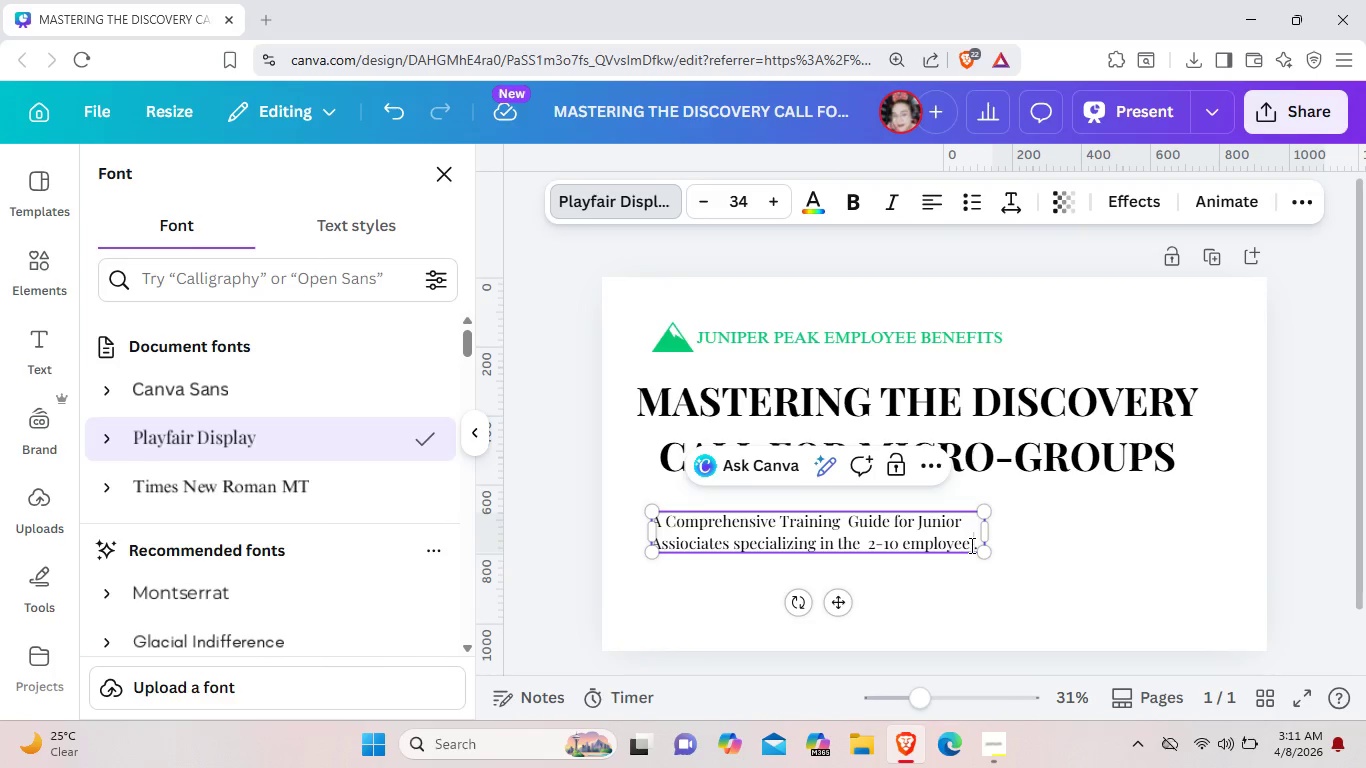 
type( niche)
 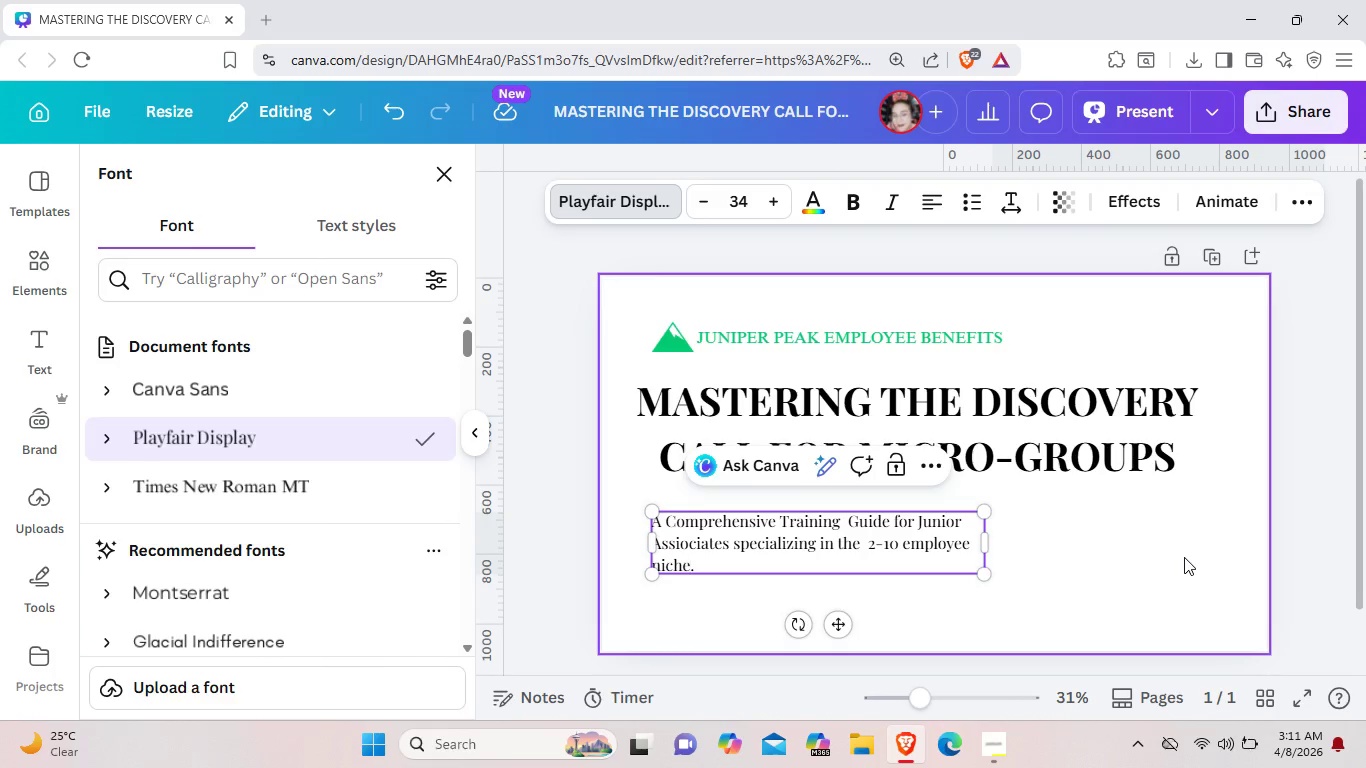 
left_click([1184, 557])
 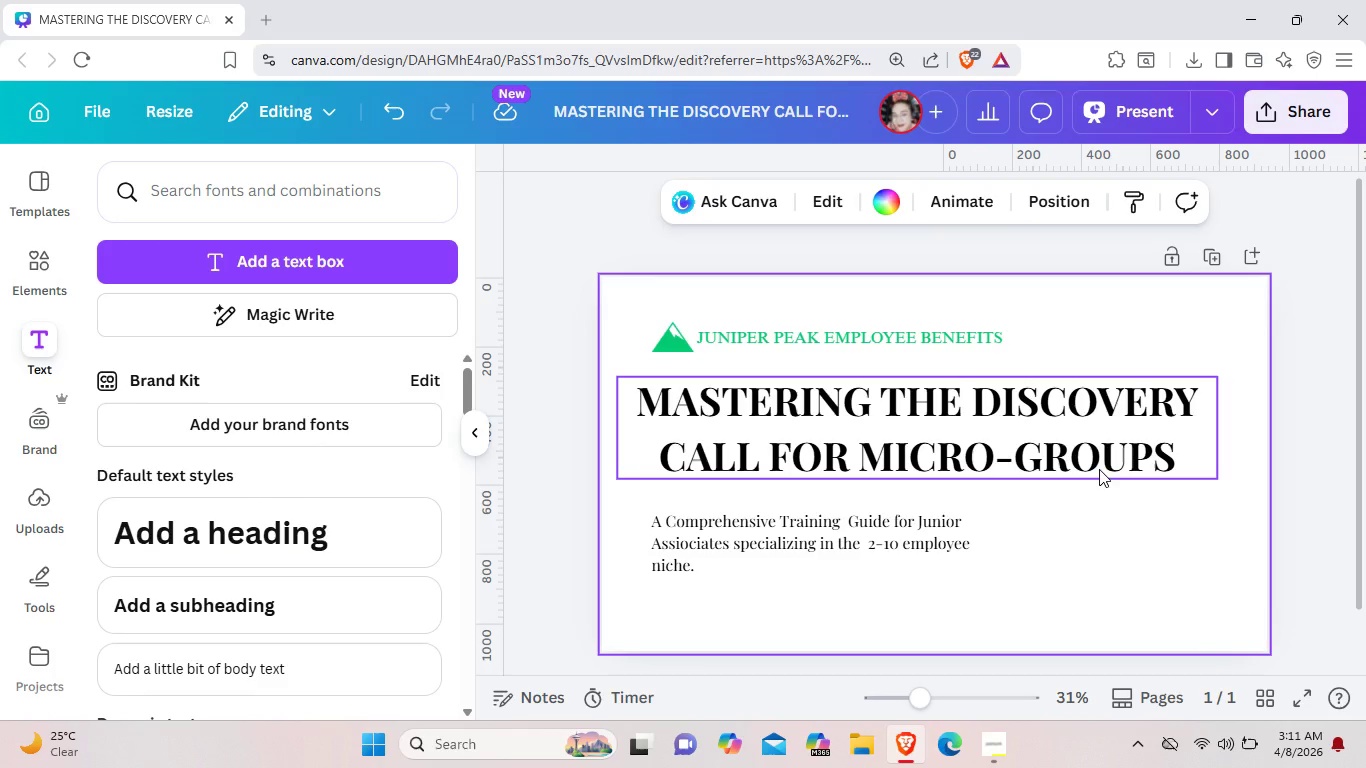 
wait(5.11)
 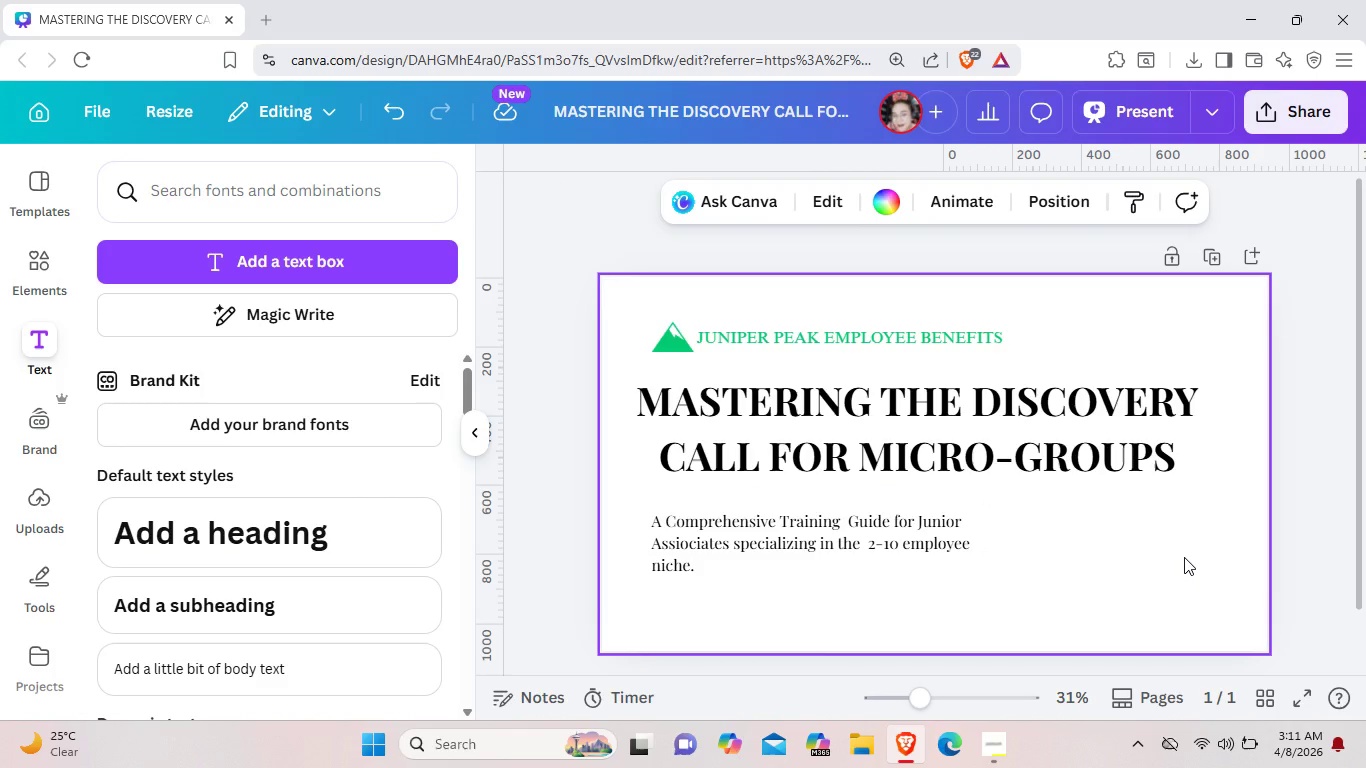 
left_click_drag(start_coordinate=[930, 531], to_coordinate=[923, 555])
 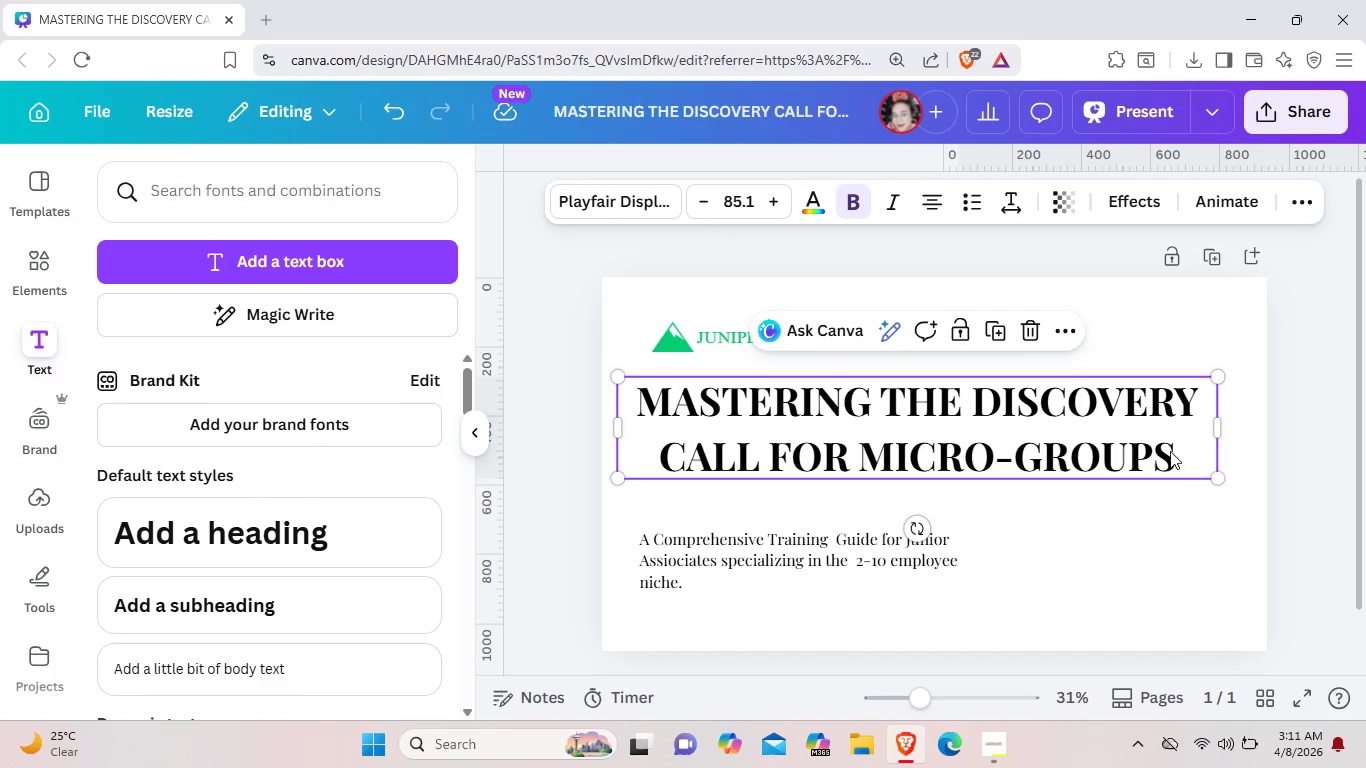 
left_click([1061, 450])
 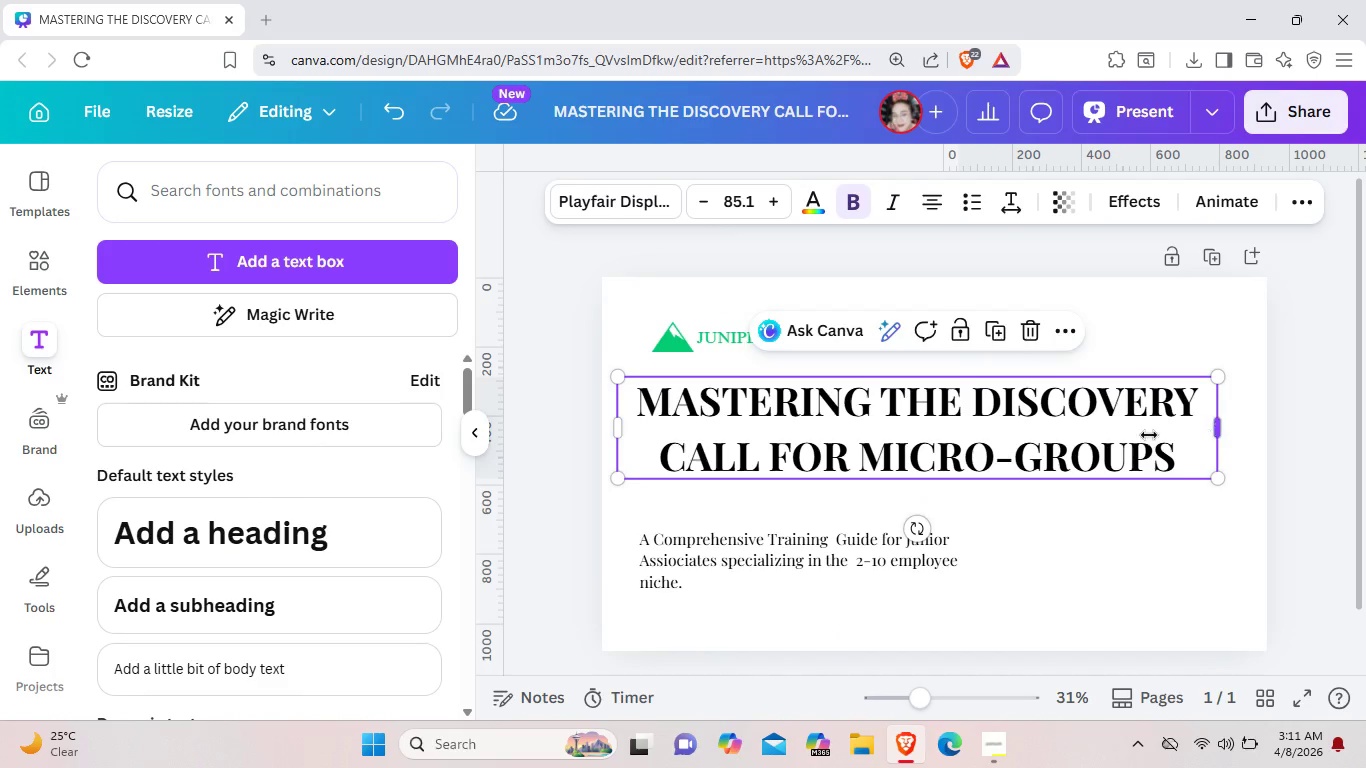 
left_click_drag(start_coordinate=[1223, 425], to_coordinate=[1108, 417])
 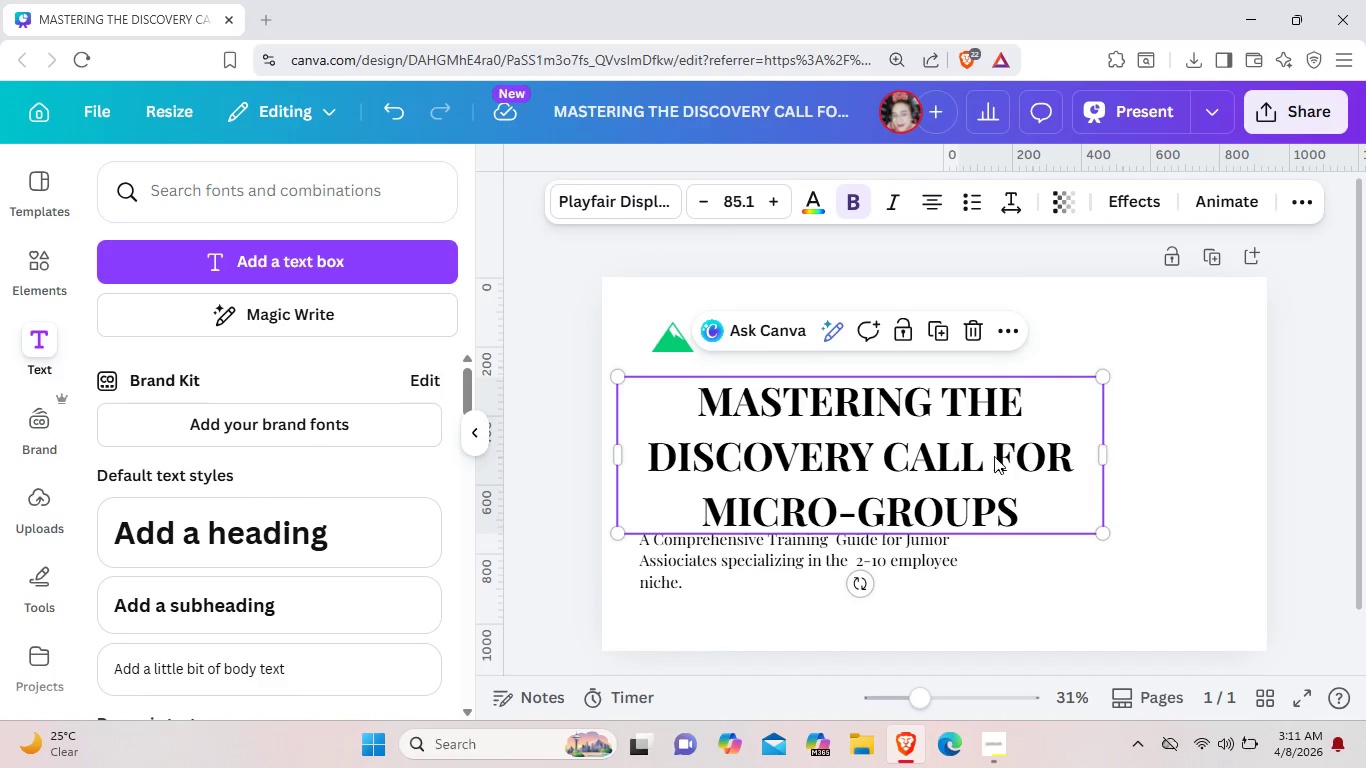 
left_click_drag(start_coordinate=[993, 456], to_coordinate=[984, 434])
 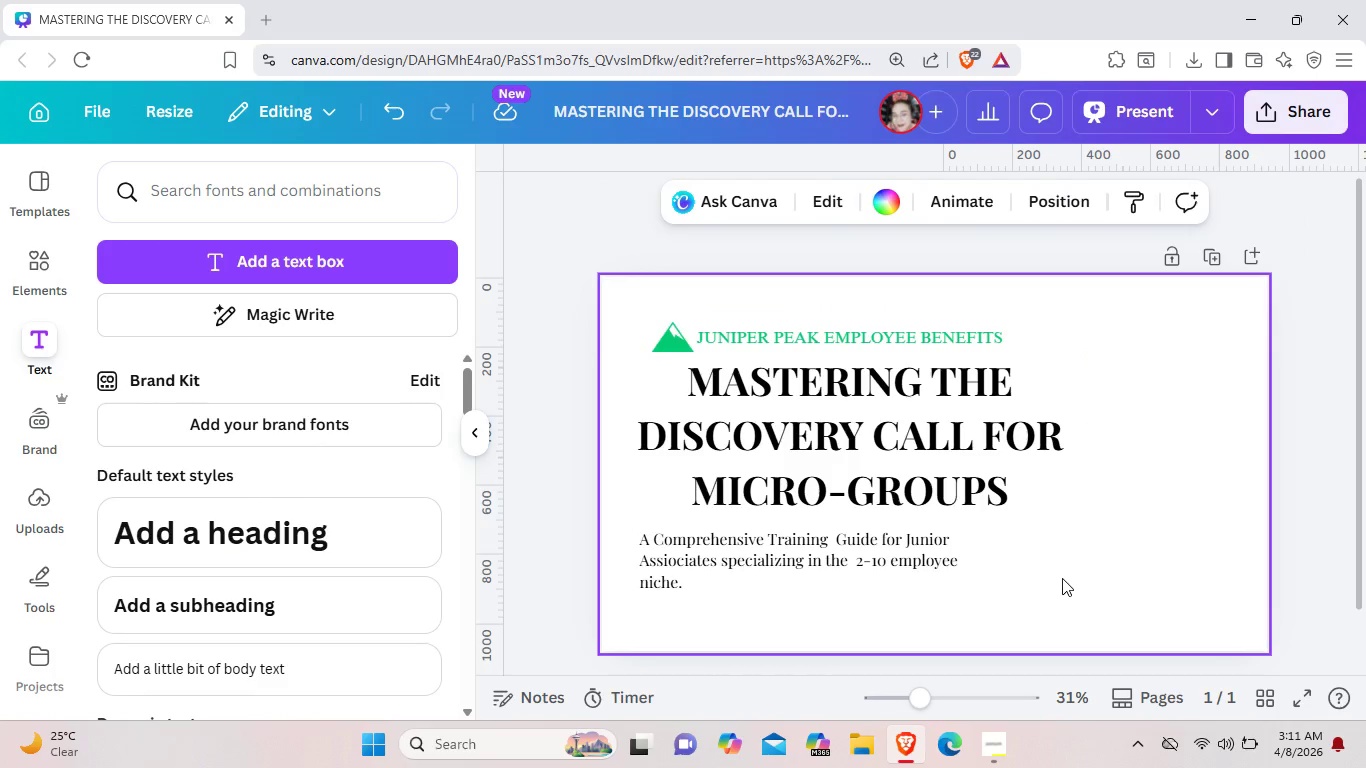 
left_click([1062, 578])
 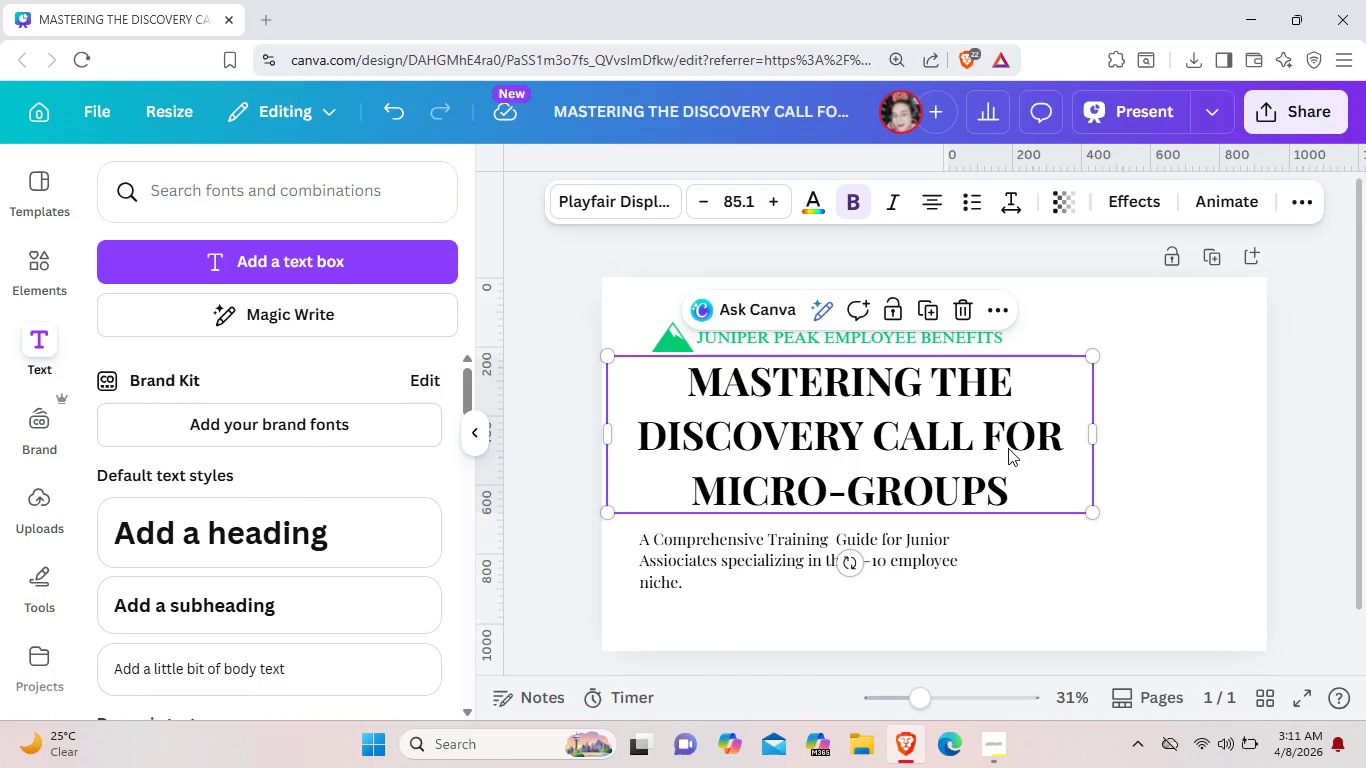 
left_click([1008, 448])
 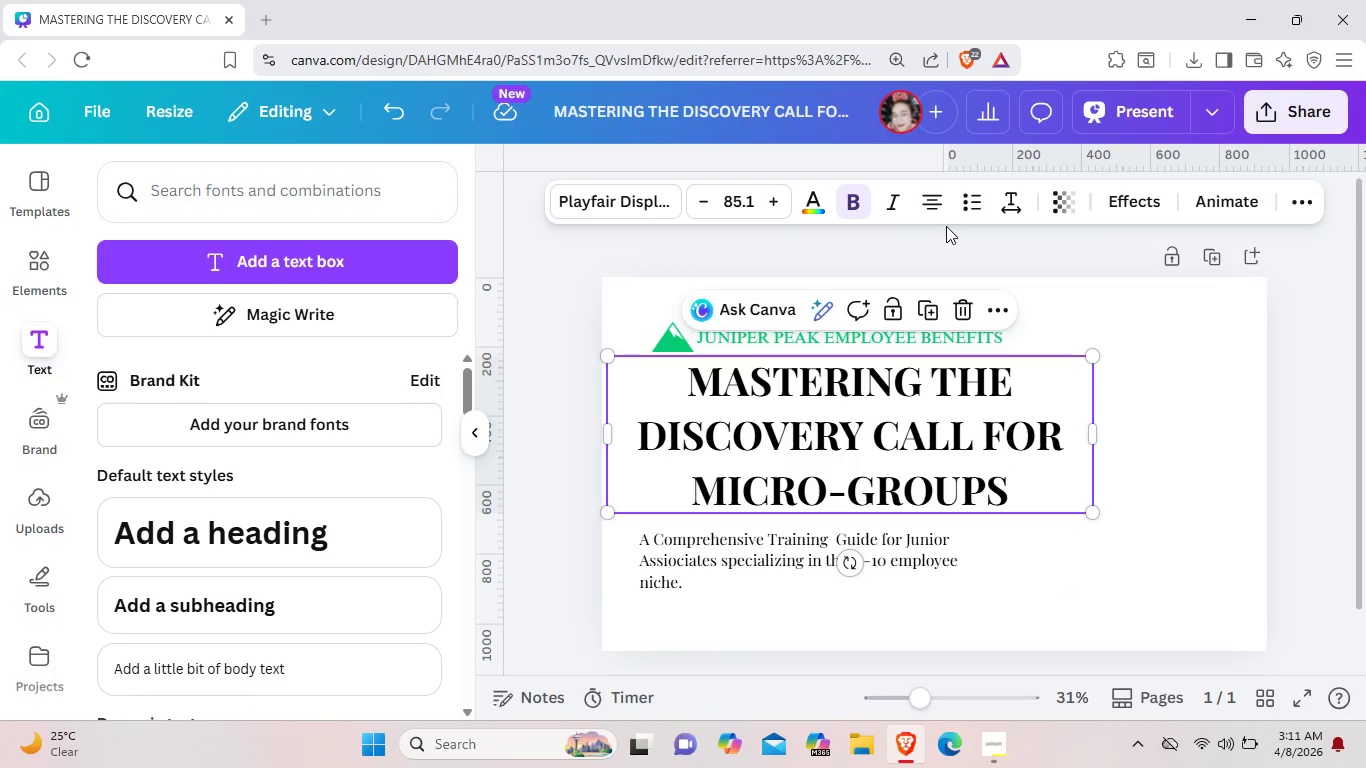 
left_click([926, 205])
 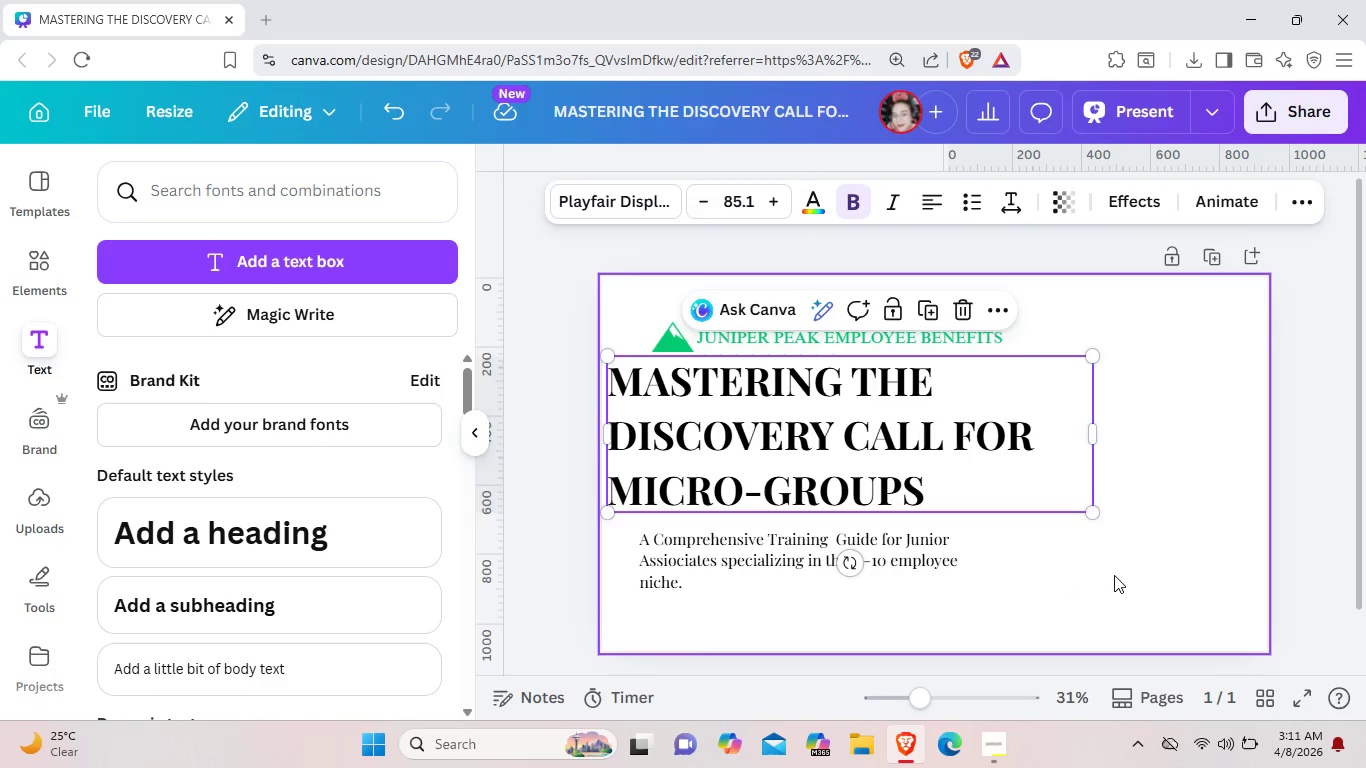 
left_click([1114, 575])
 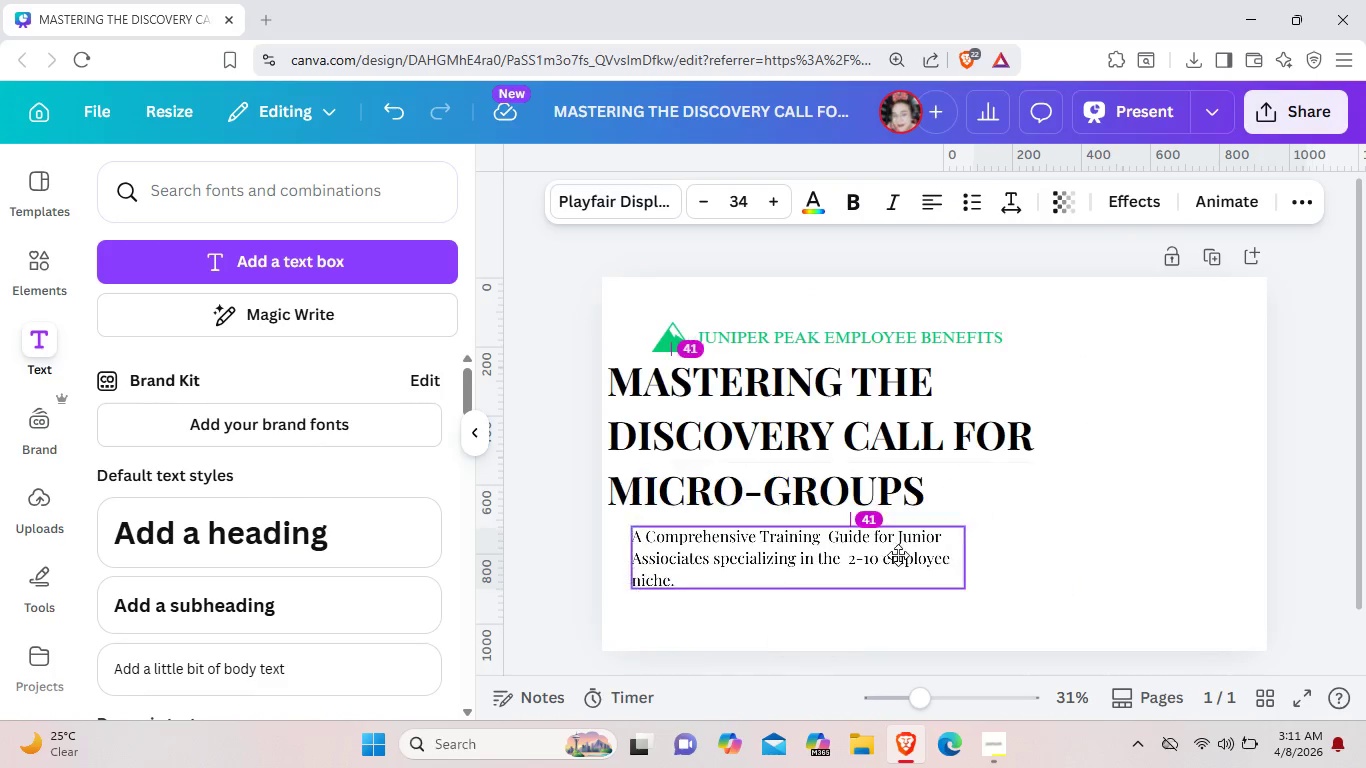 
left_click_drag(start_coordinate=[909, 558], to_coordinate=[896, 555])
 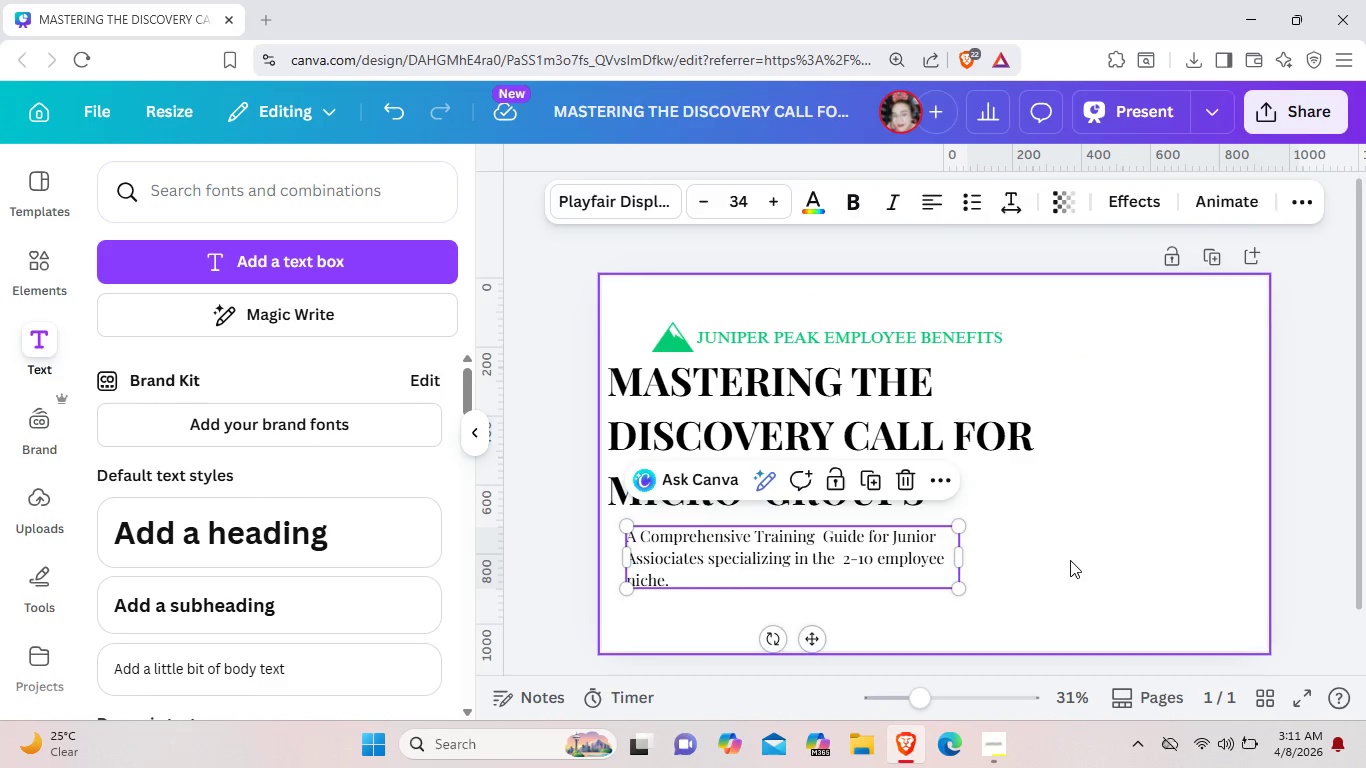 
left_click([1071, 561])
 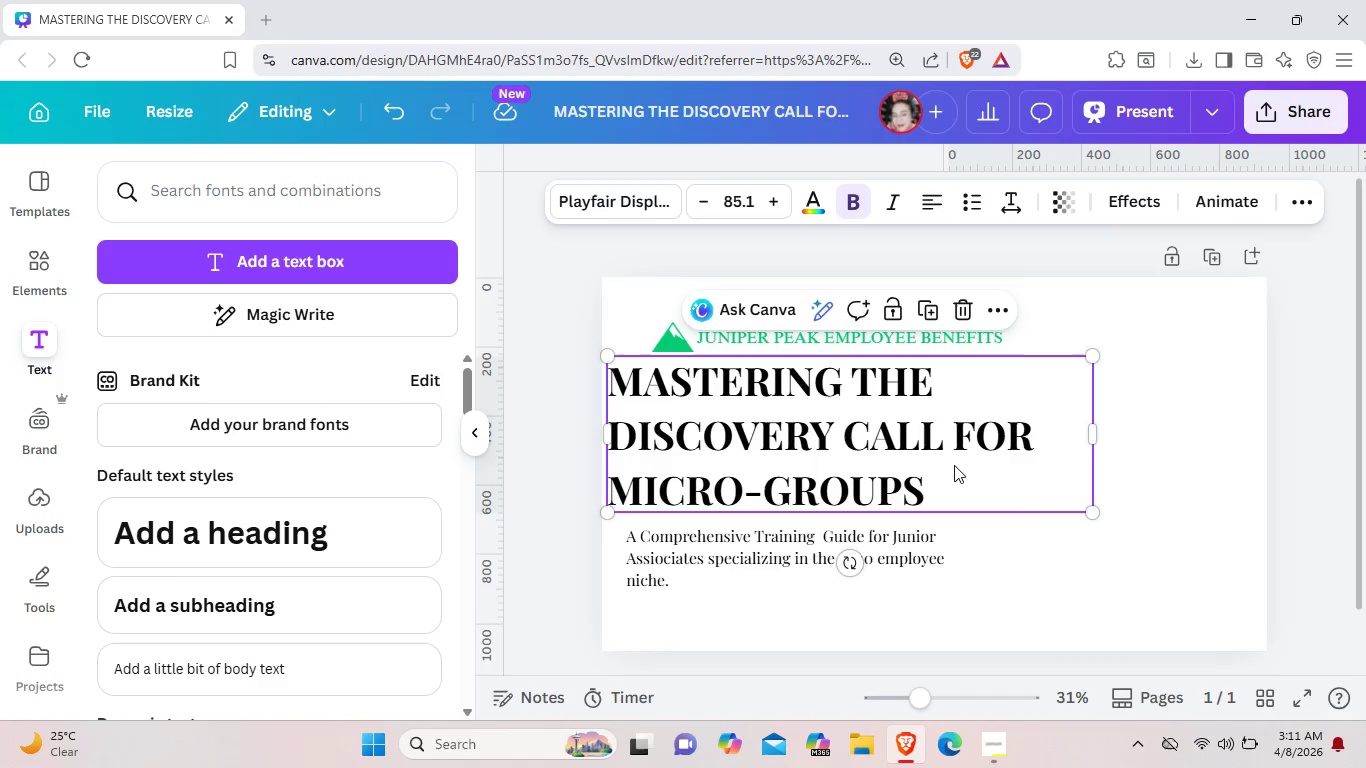 
left_click_drag(start_coordinate=[952, 465], to_coordinate=[965, 468])
 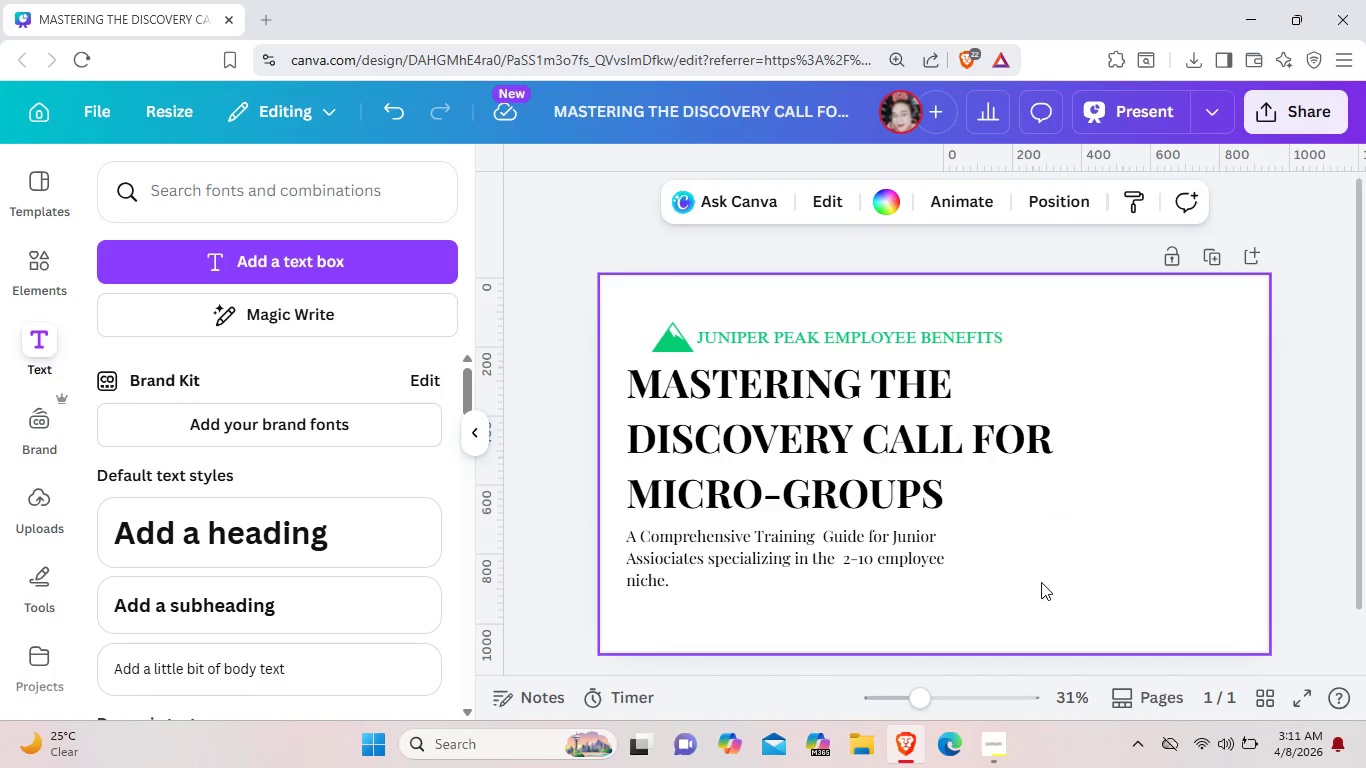 
left_click([1041, 582])
 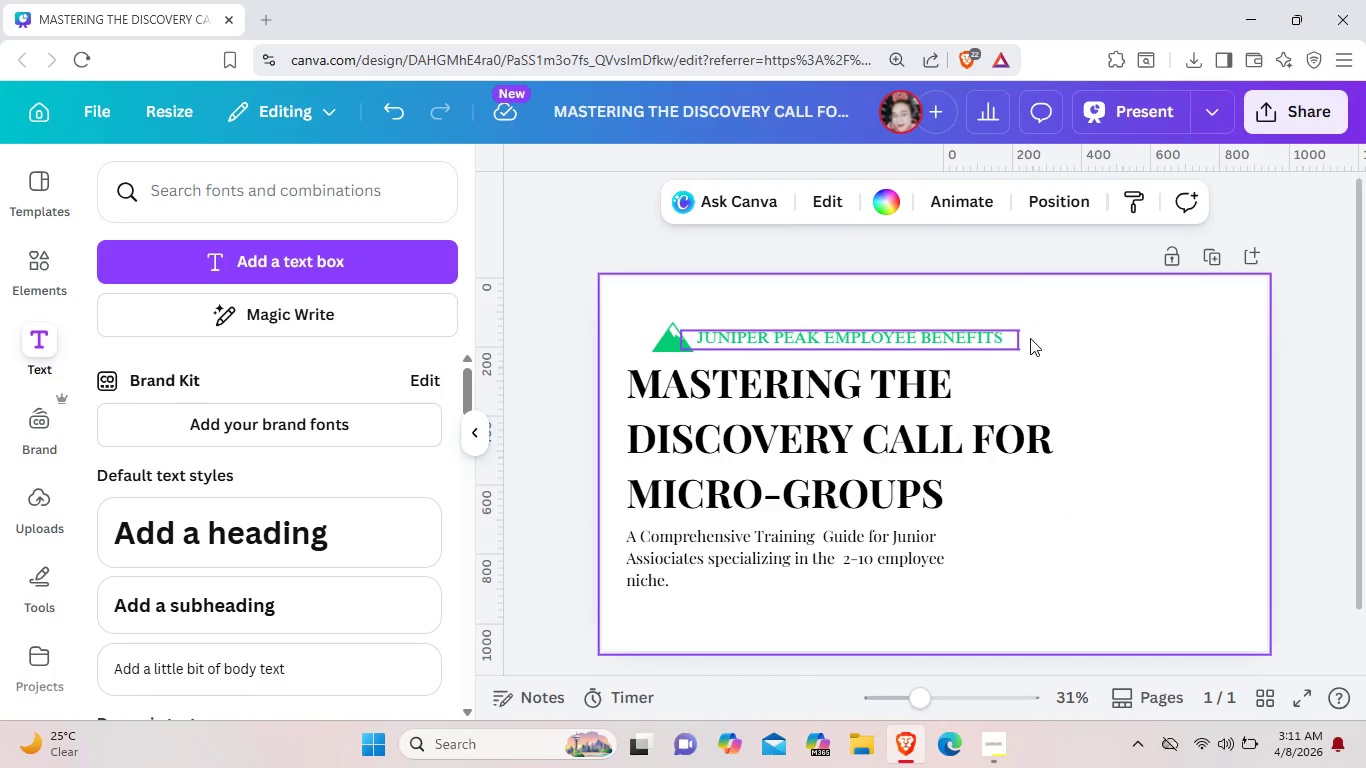 
left_click_drag(start_coordinate=[1112, 340], to_coordinate=[658, 329])
 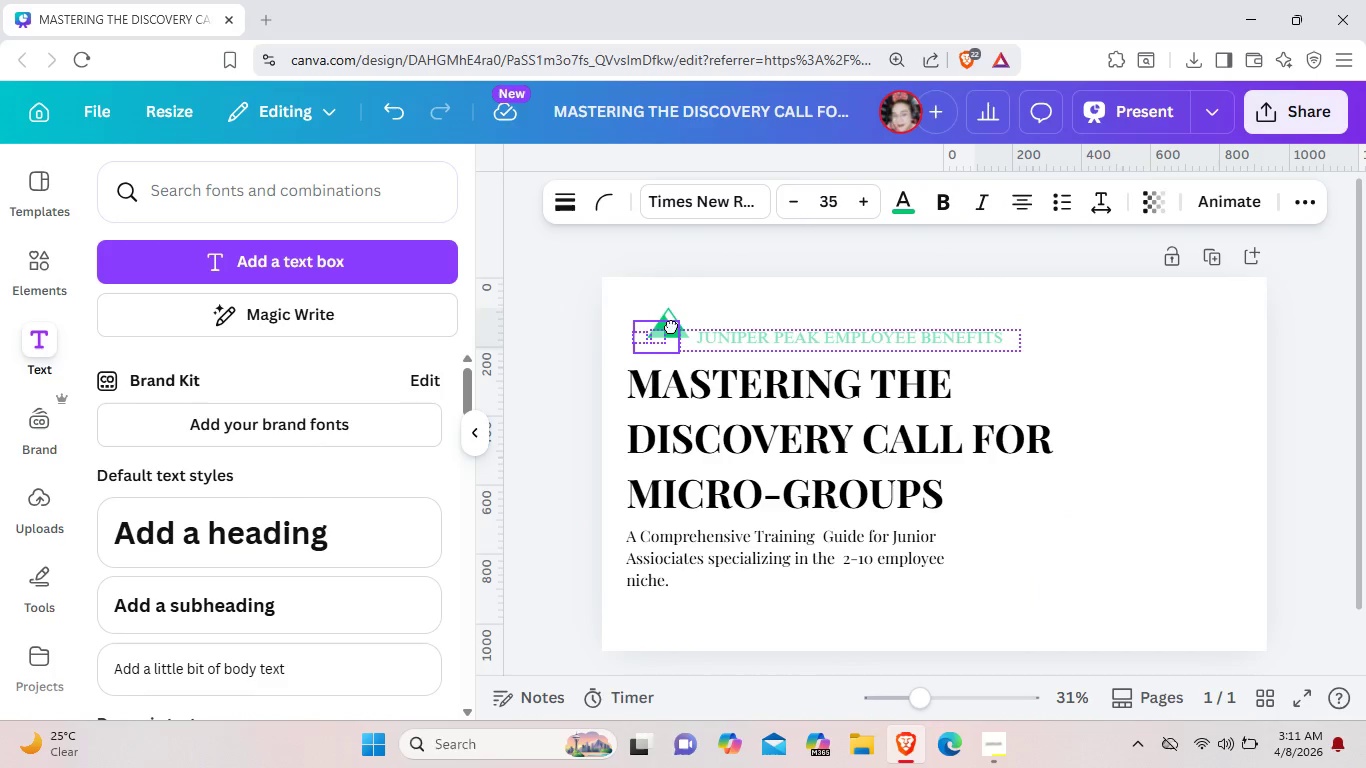 
left_click_drag(start_coordinate=[676, 340], to_coordinate=[672, 324])
 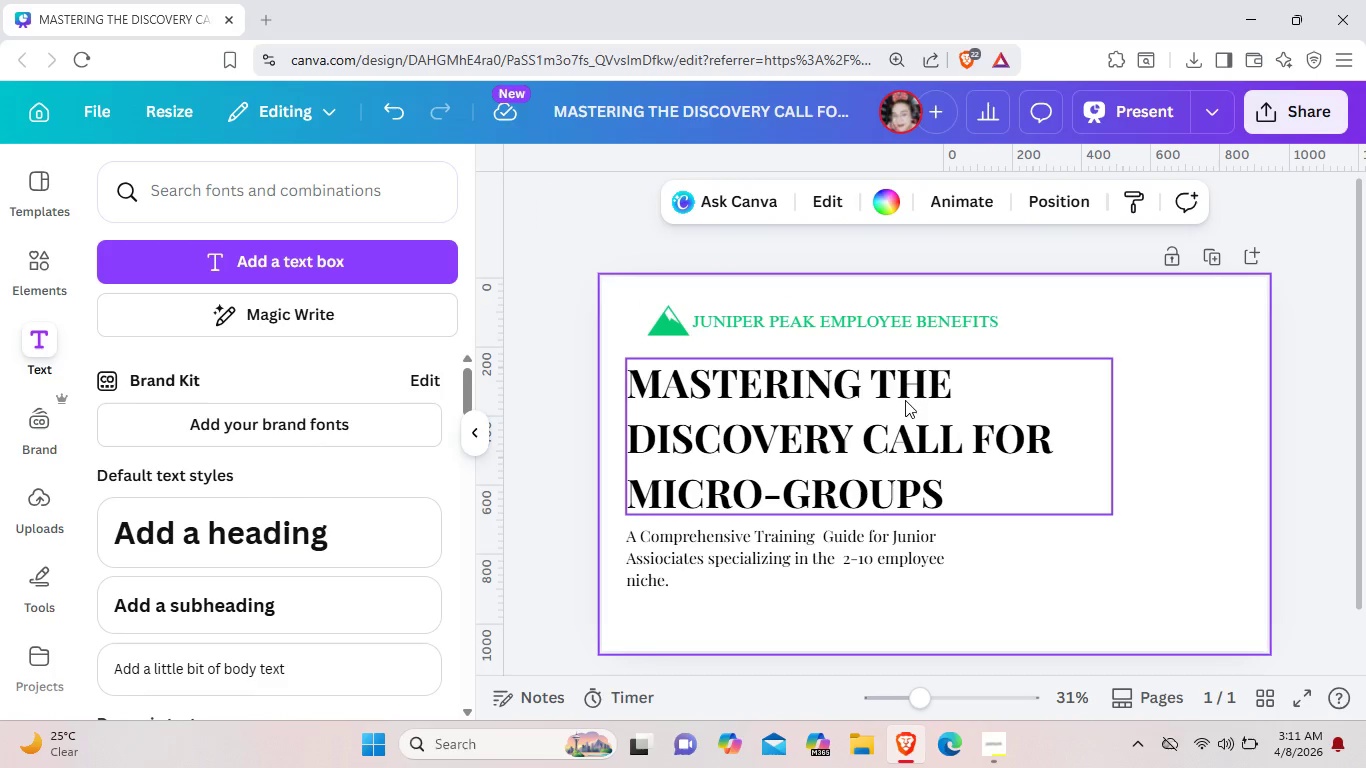 
left_click_drag(start_coordinate=[905, 405], to_coordinate=[906, 389])
 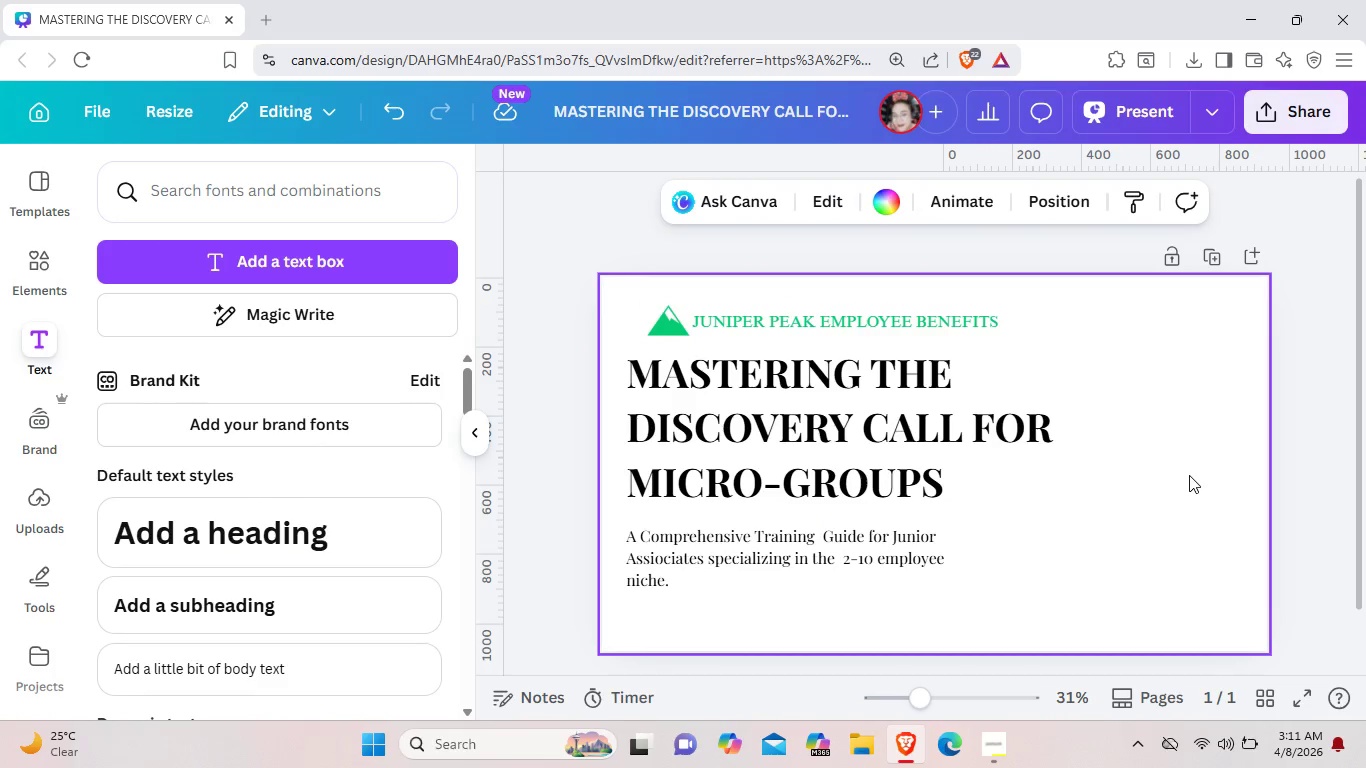 
left_click([1189, 475])
 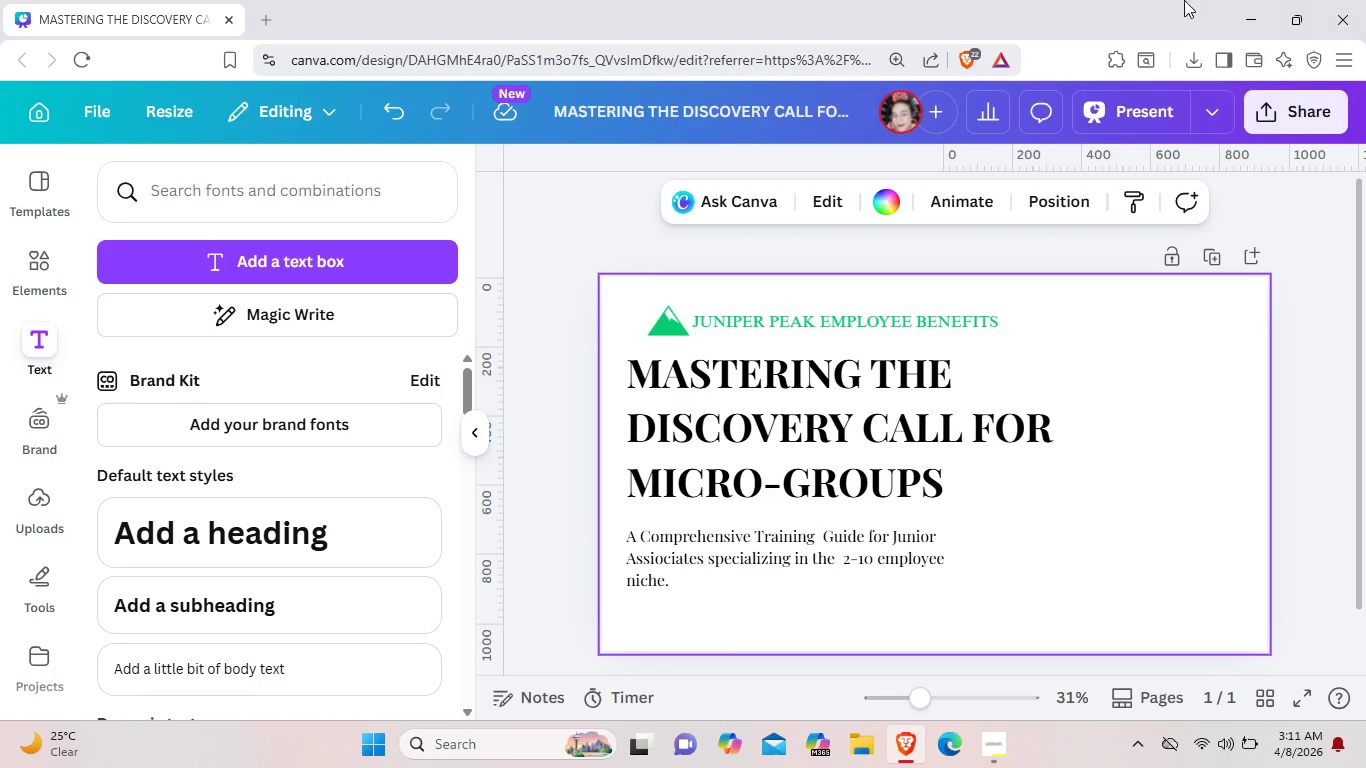 
wait(8.53)
 